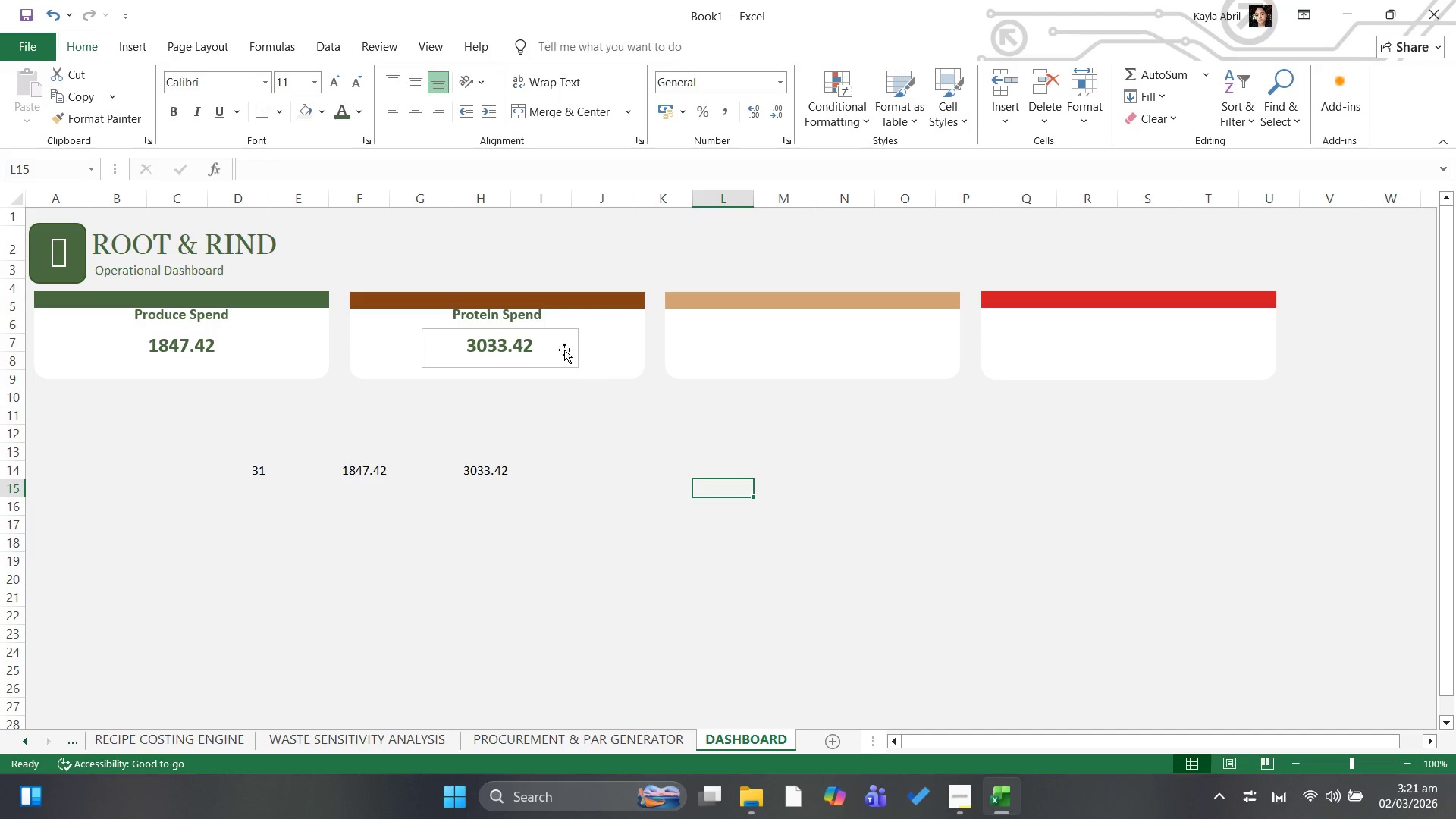 
left_click([571, 343])
 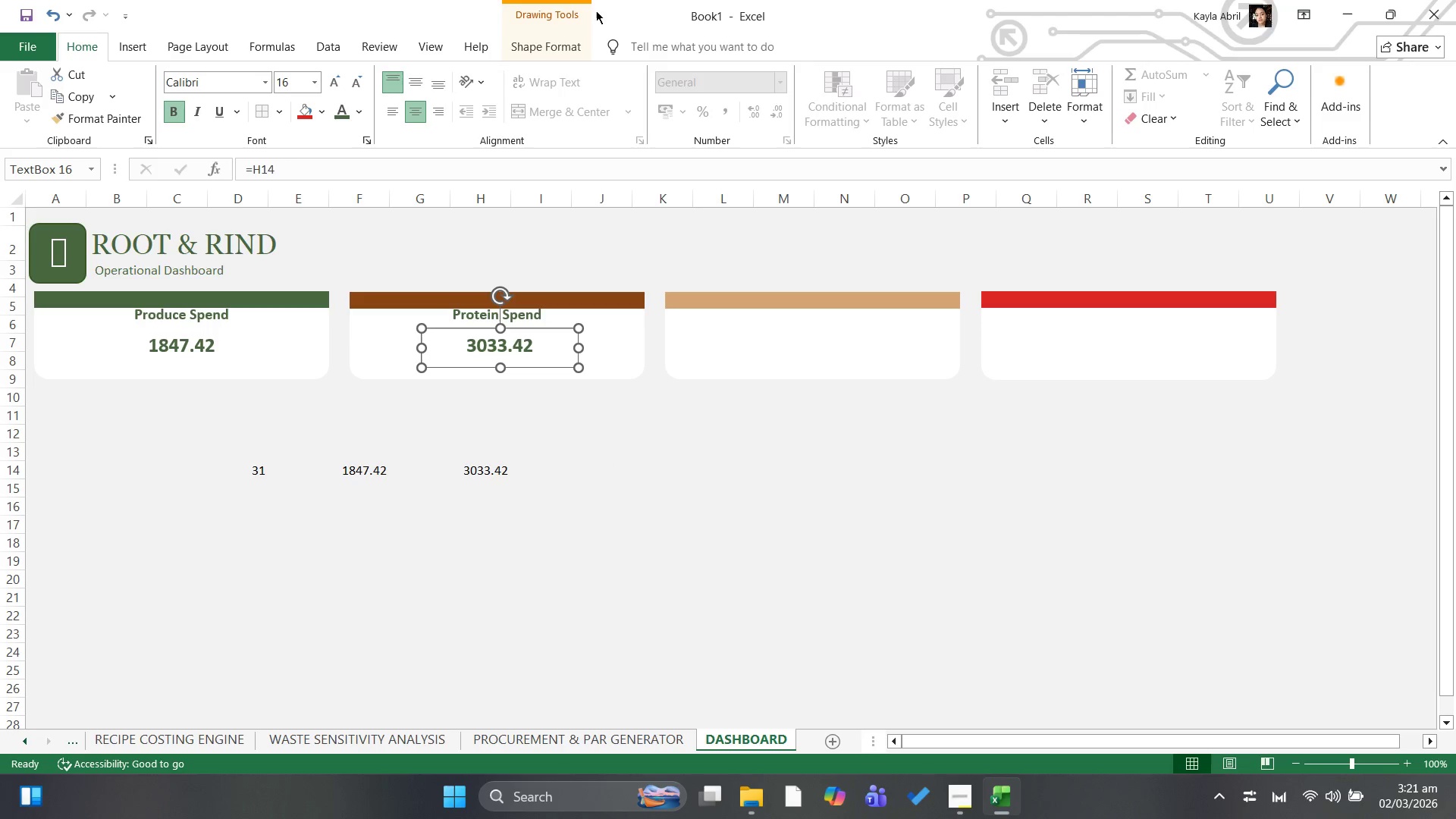 
left_click([550, 46])
 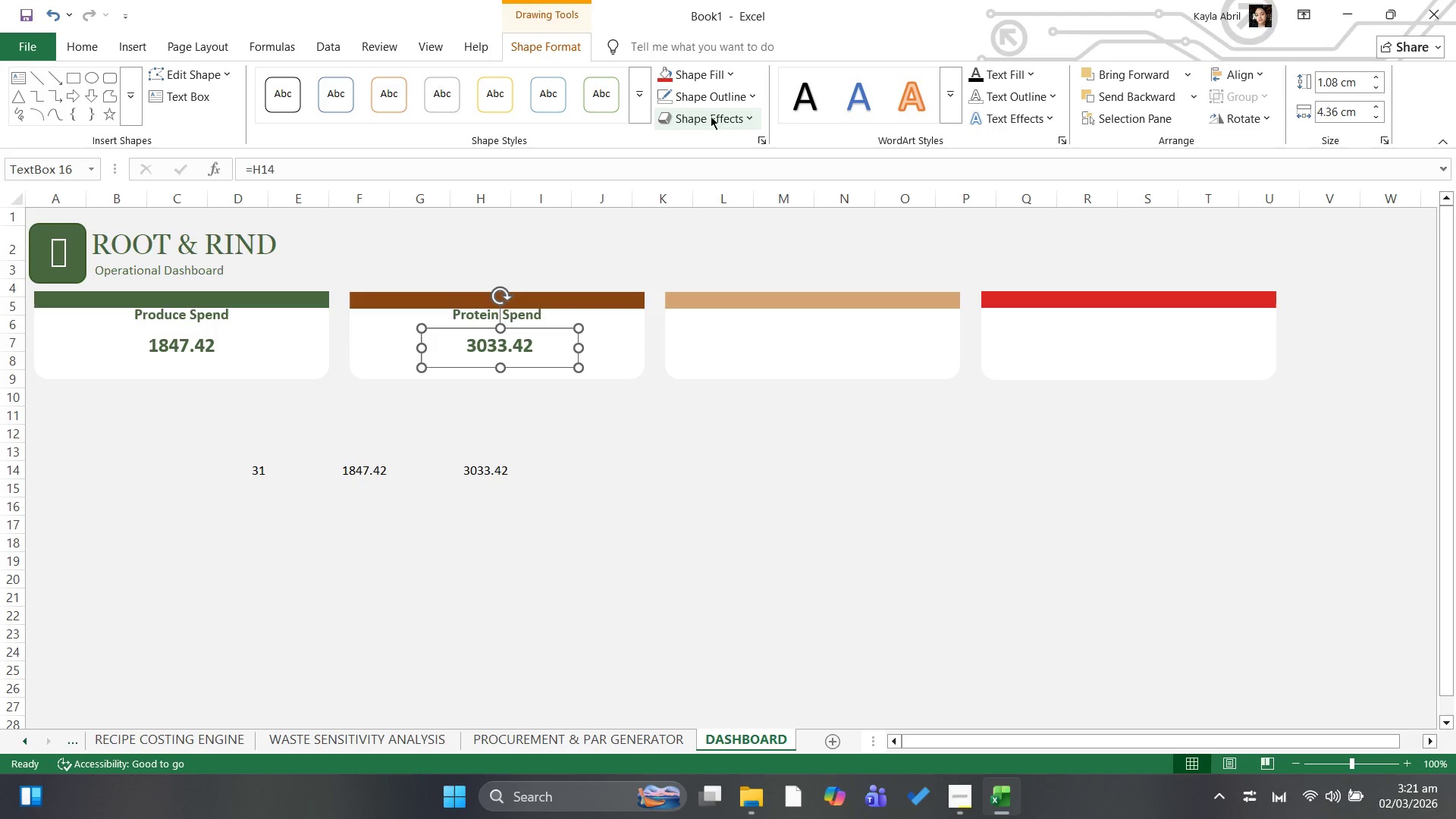 
left_click([720, 94])
 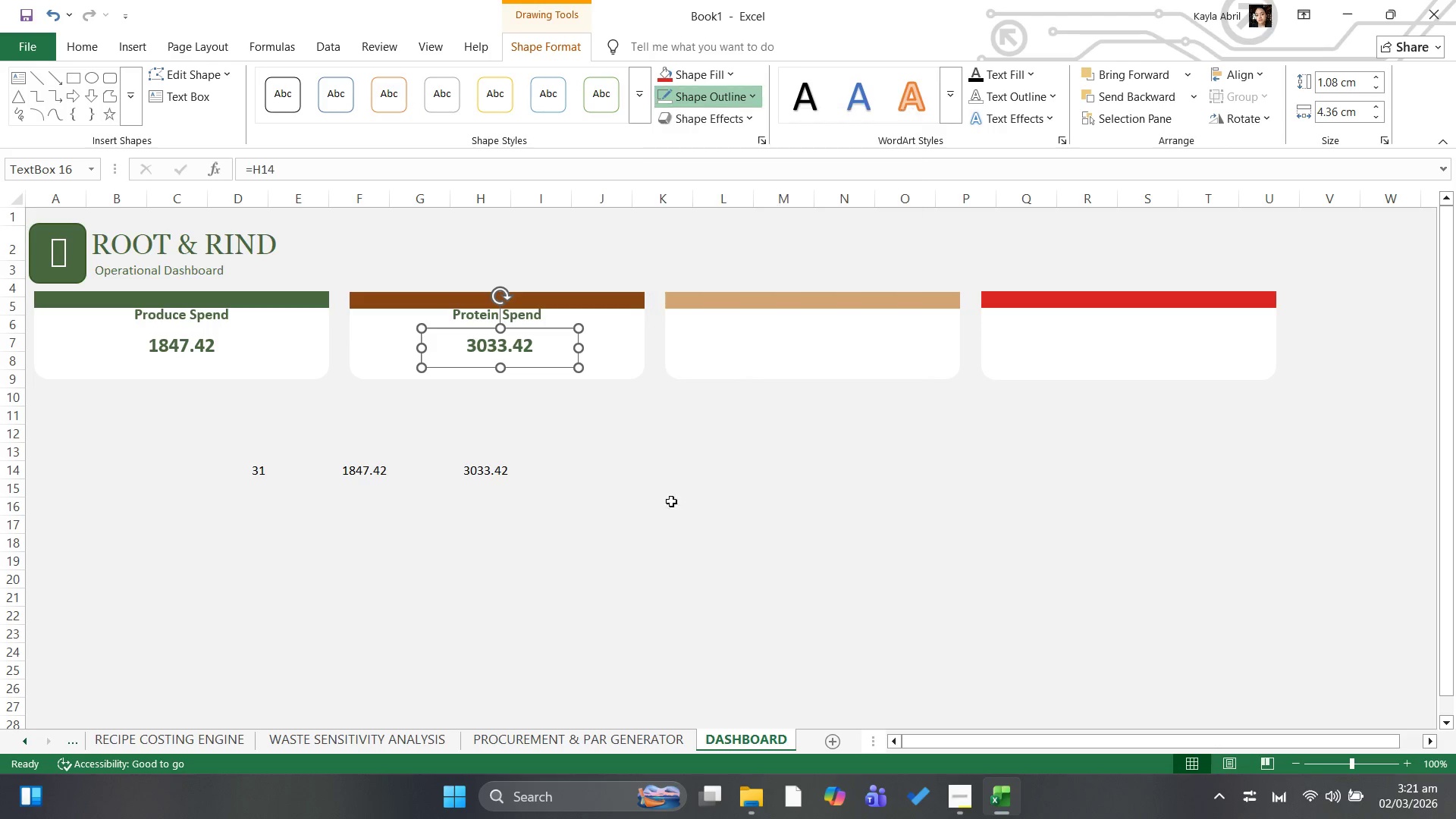 
left_click([632, 499])
 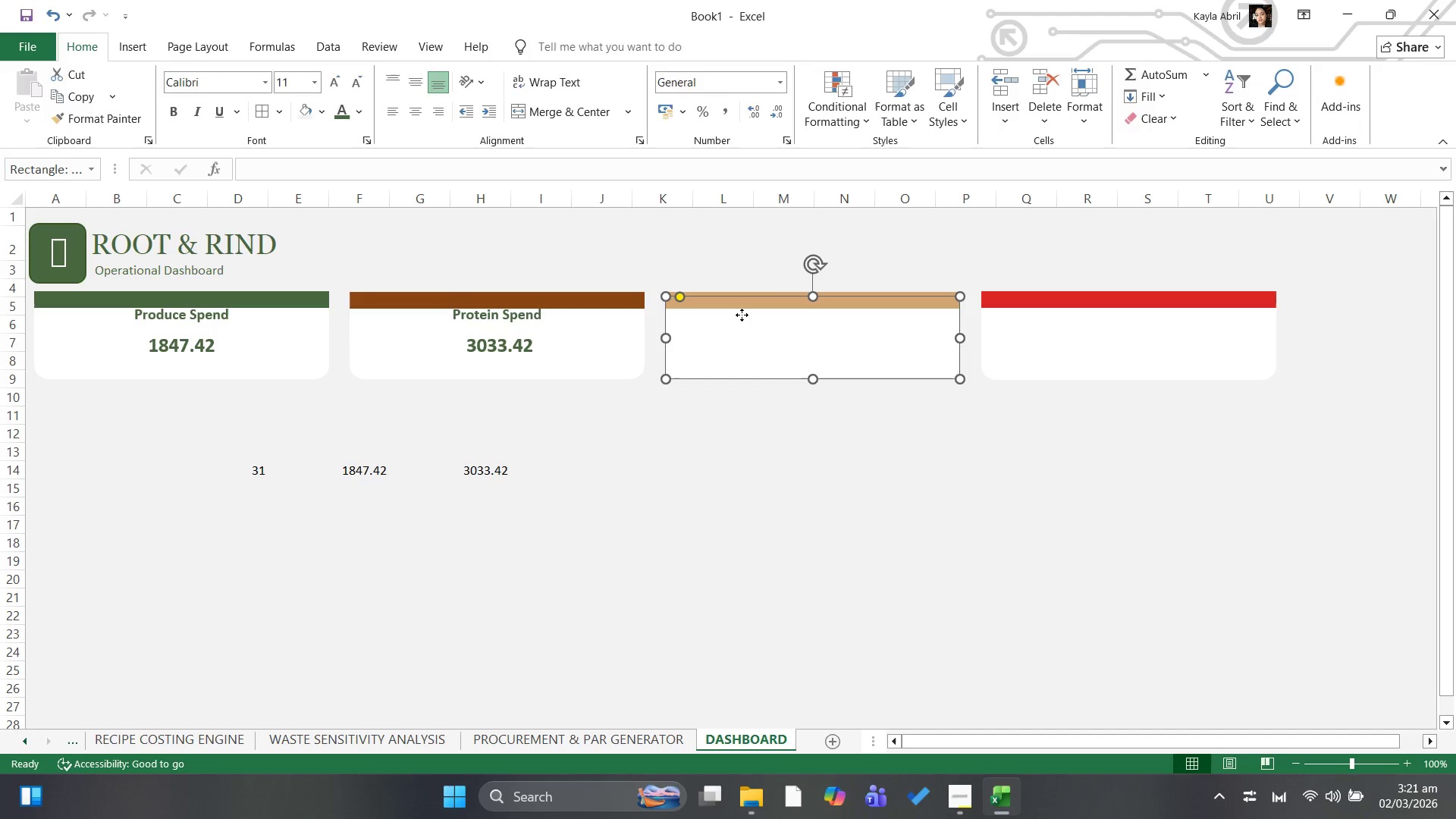 
left_click([754, 318])
 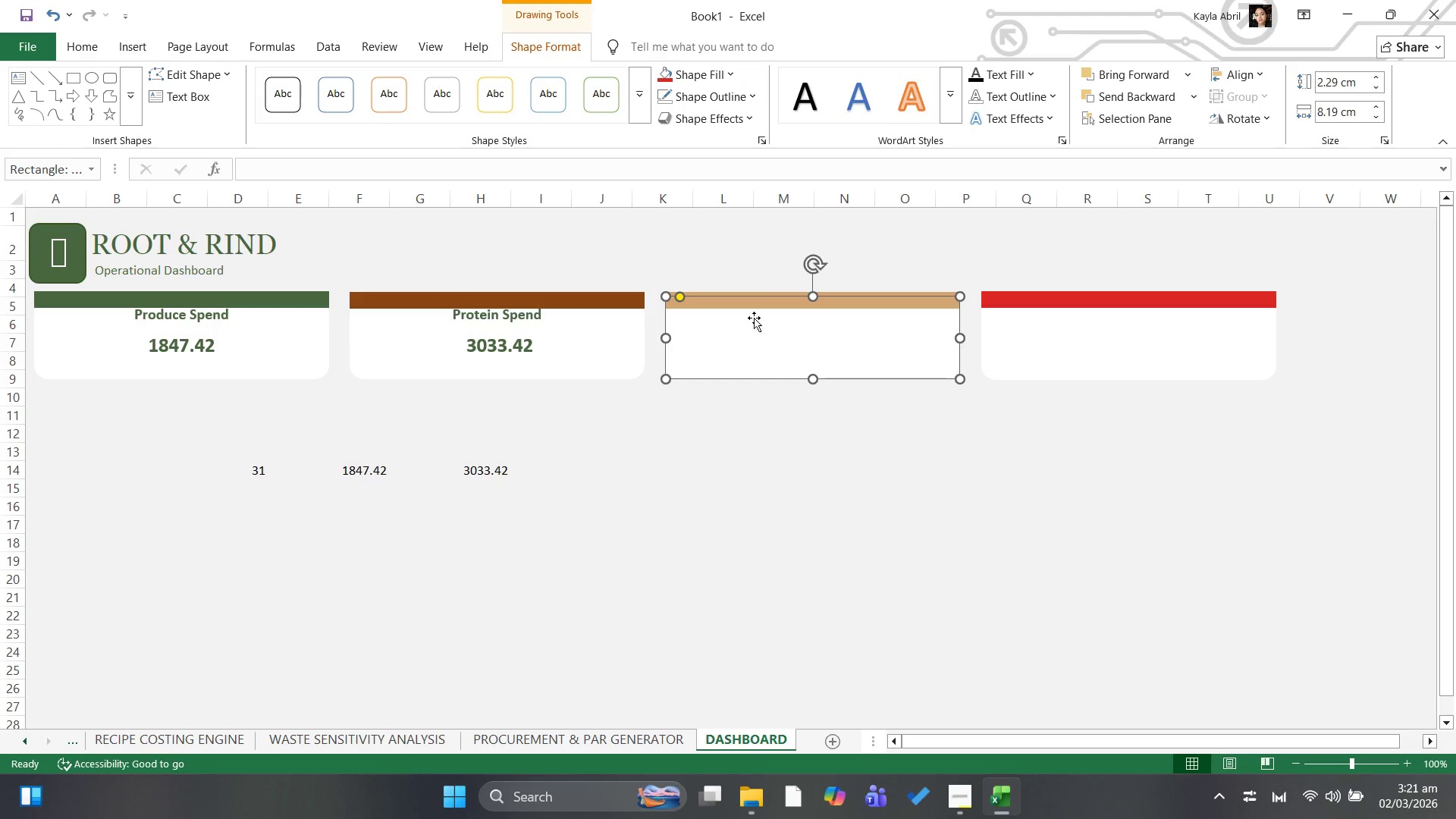 
double_click([754, 318])
 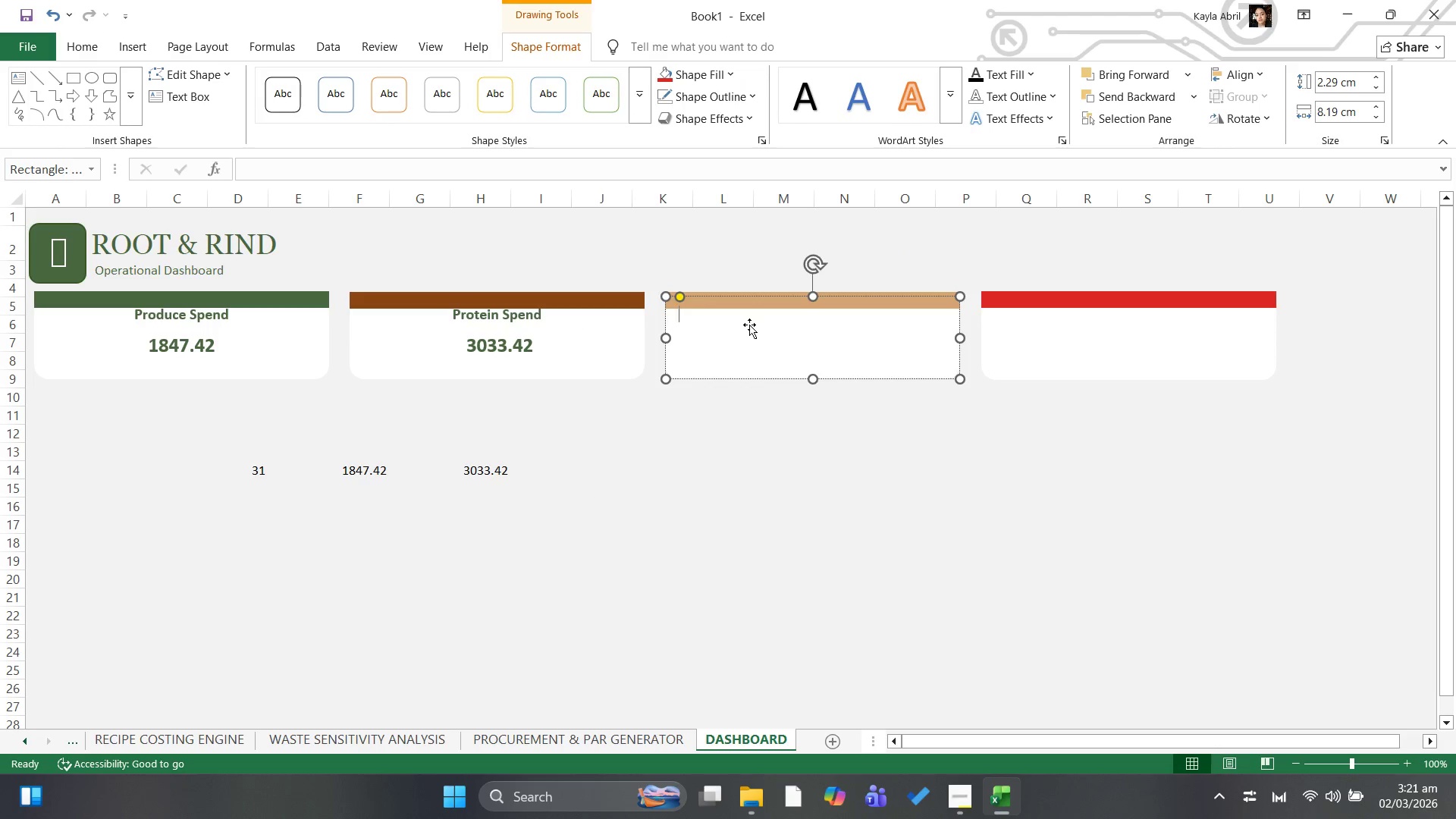 
type(Dairy Spend)
 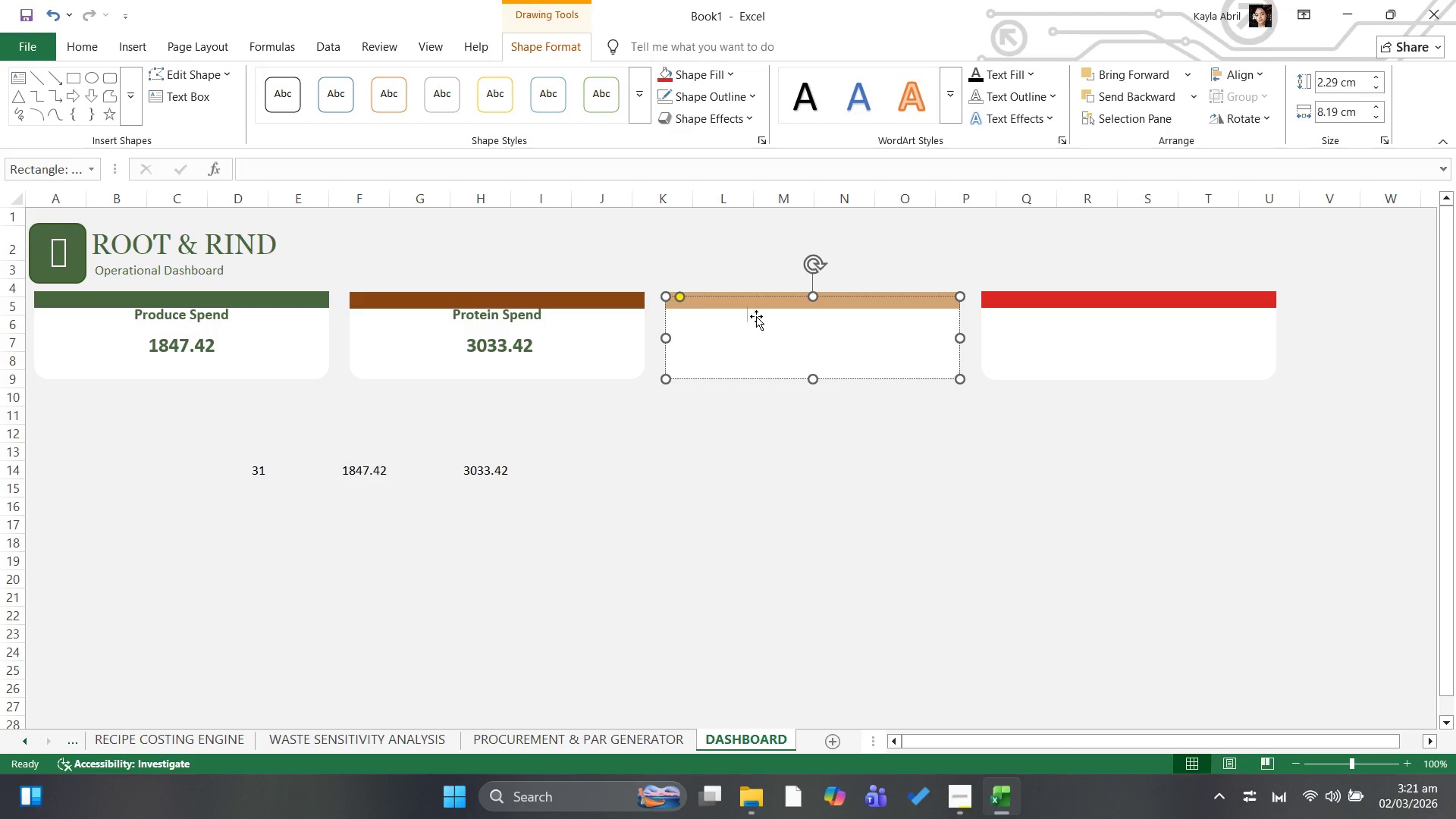 
key(Control+A)
 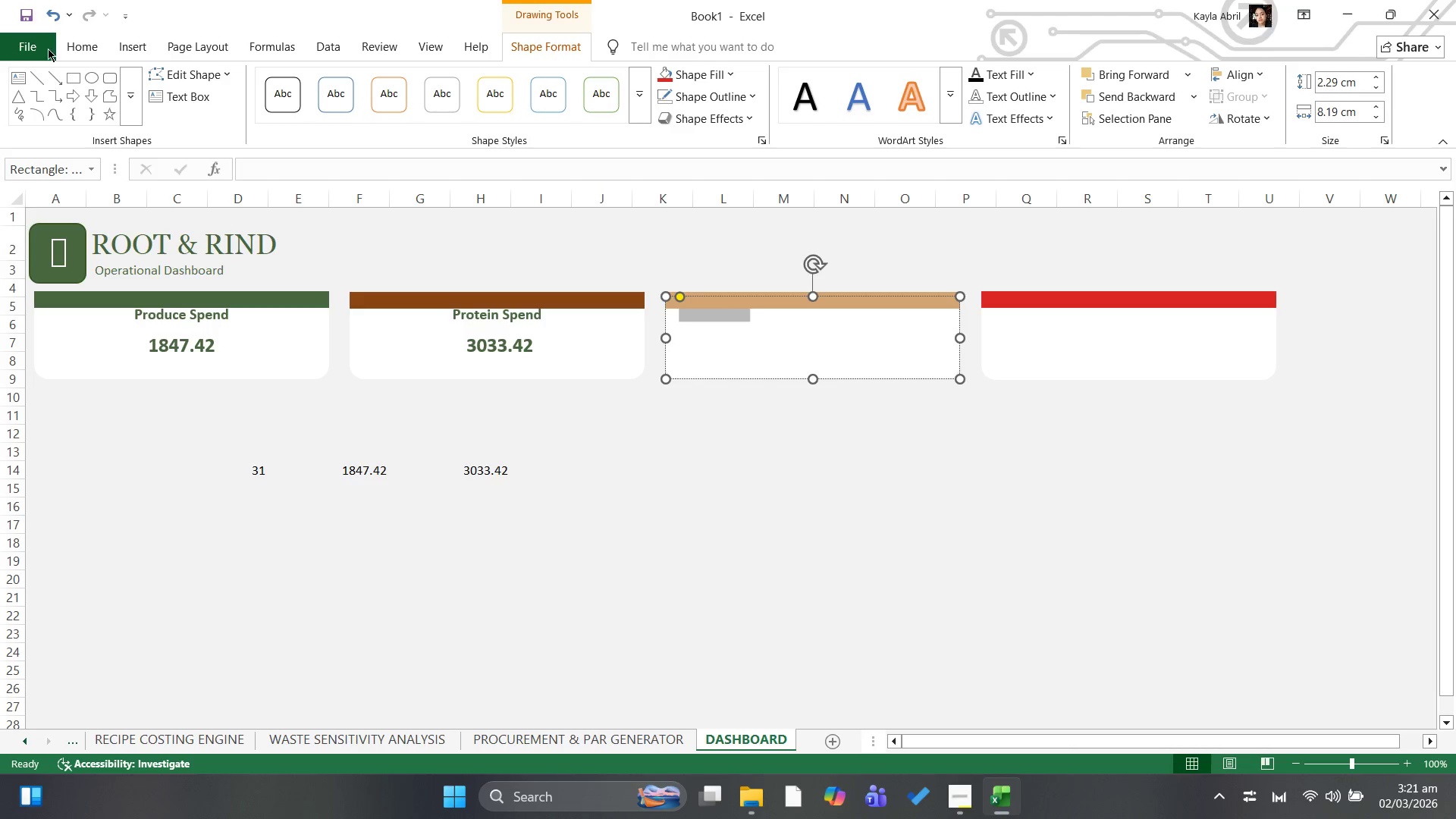 
left_click([74, 30])
 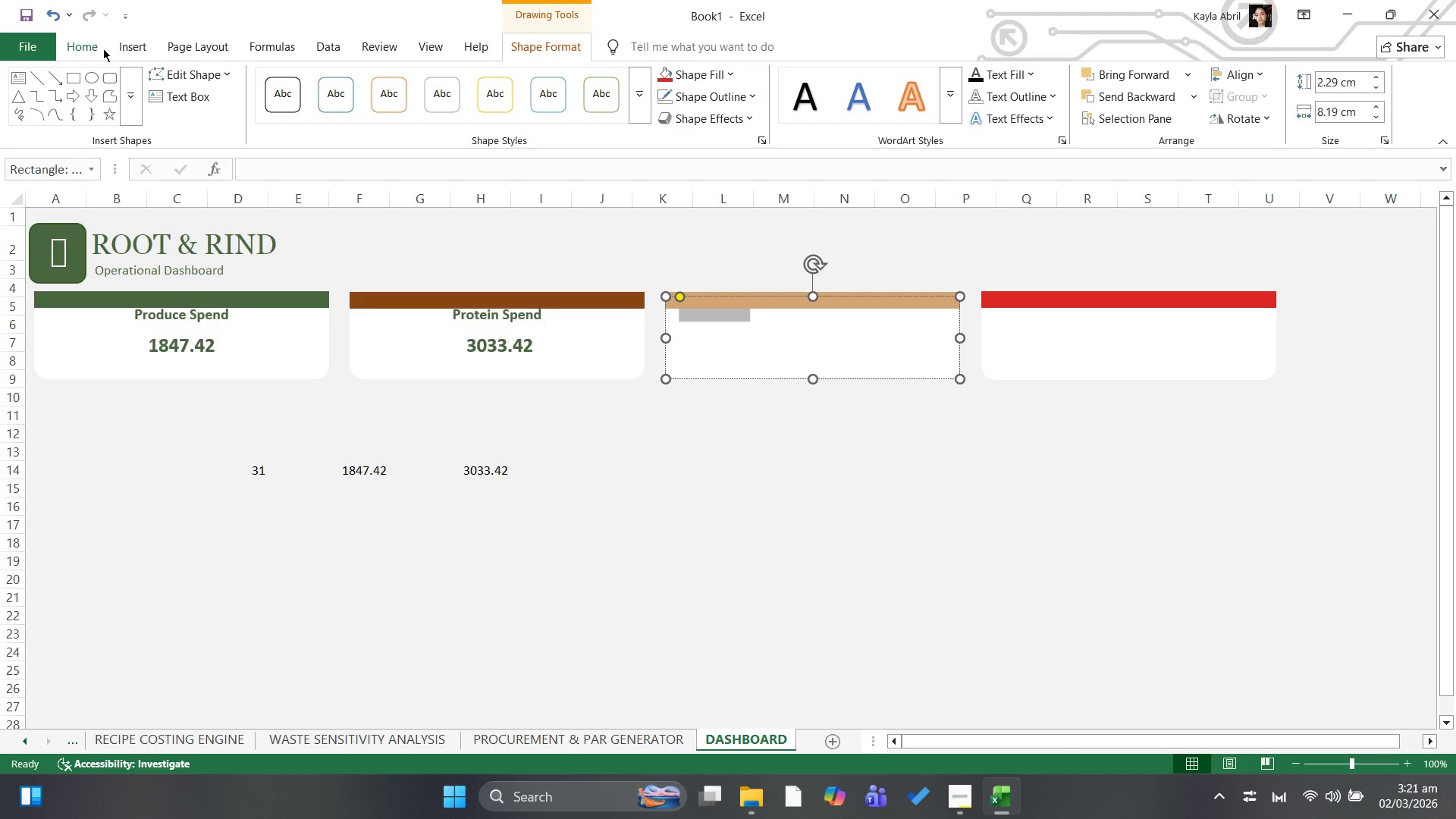 
left_click([103, 49])
 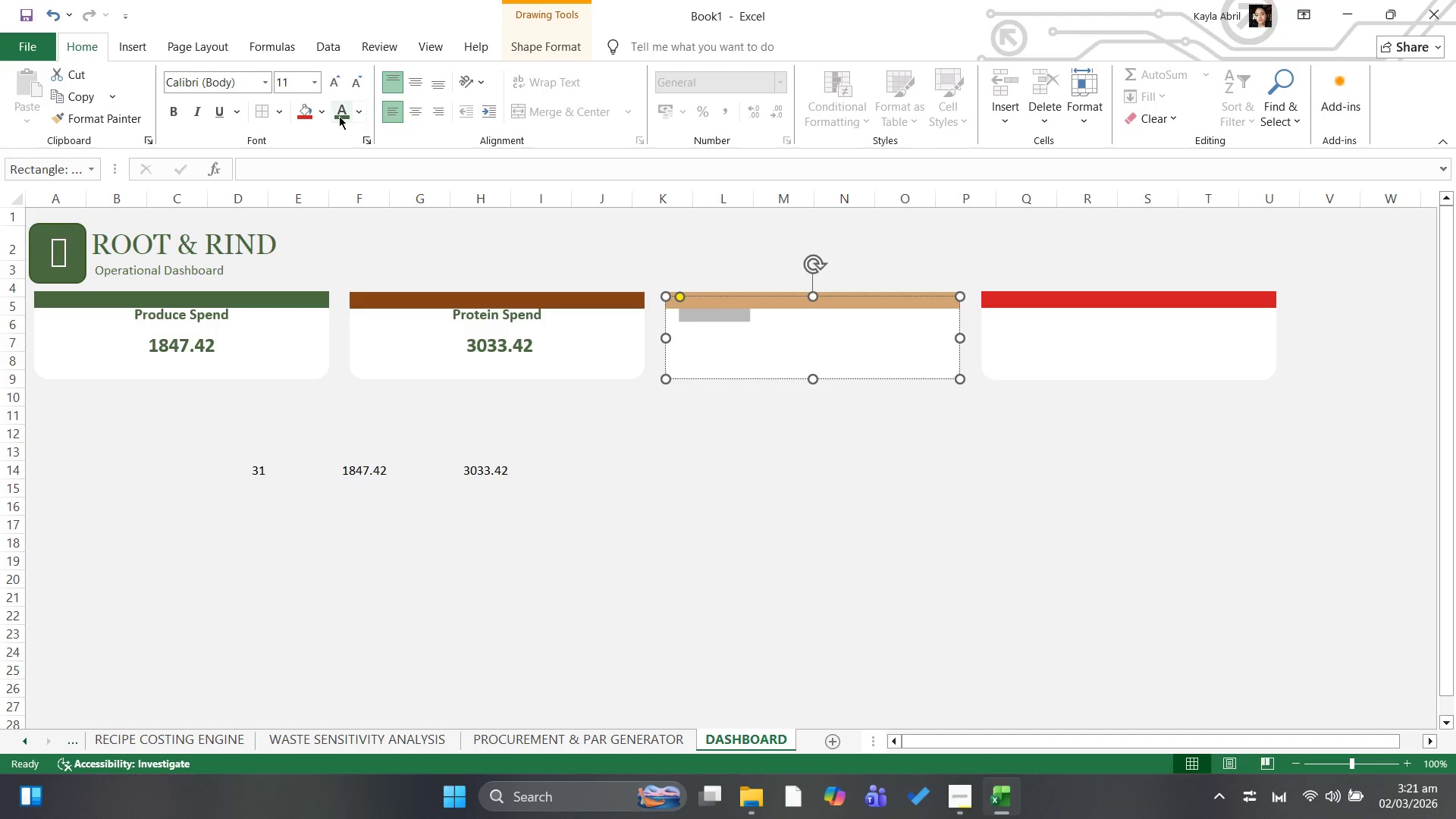 
left_click([338, 118])
 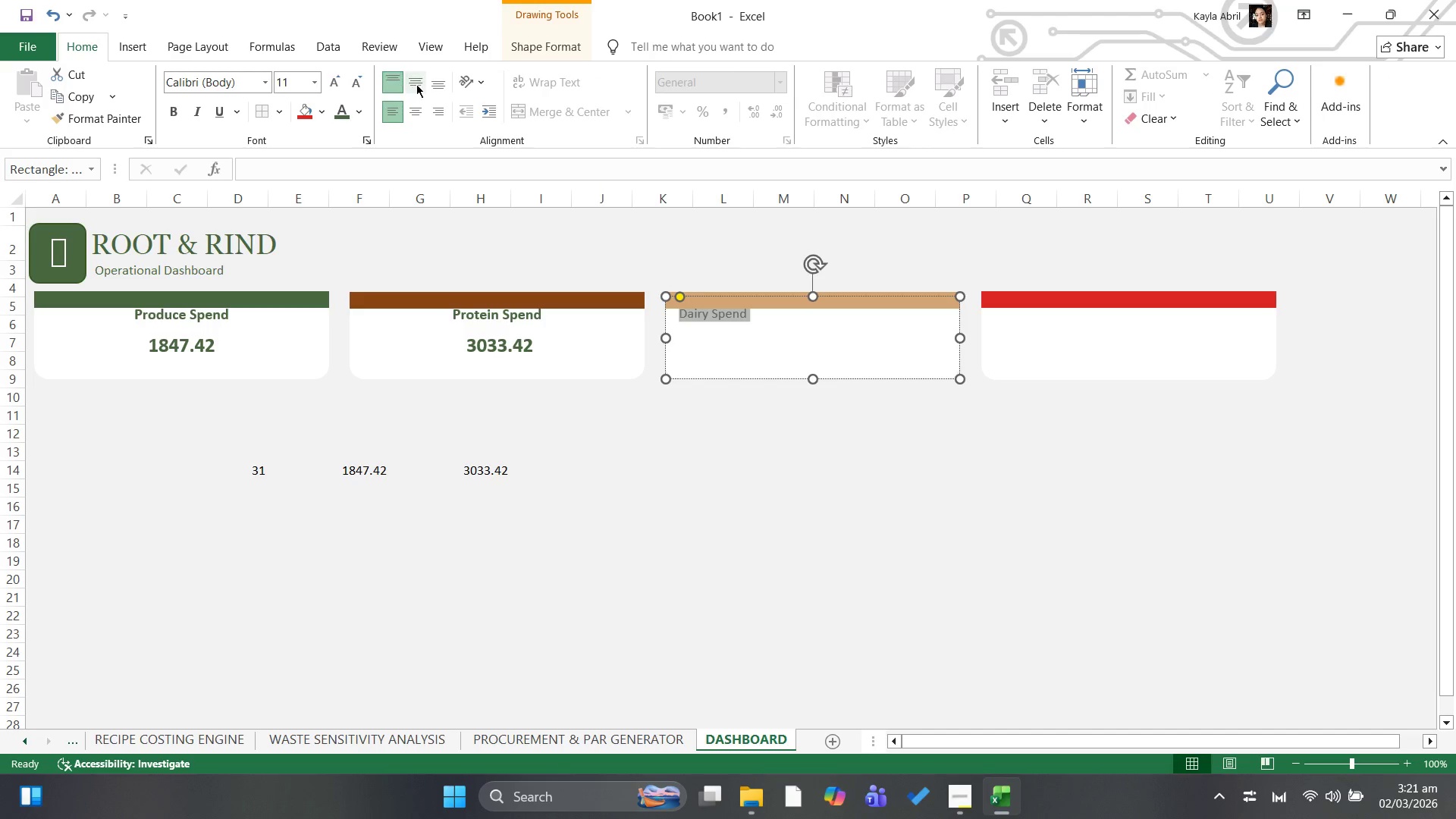 
left_click([412, 83])
 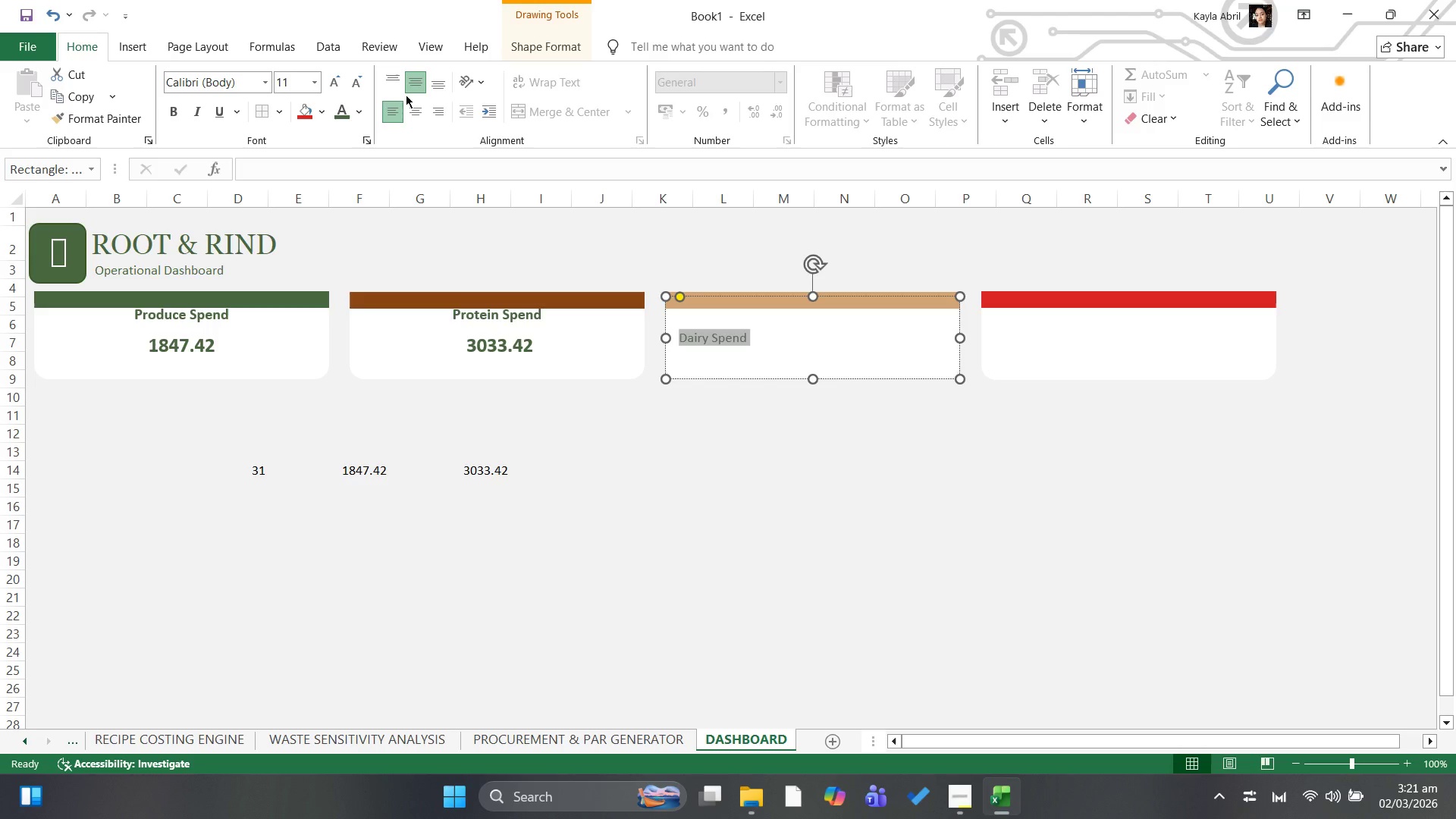 
left_click([397, 86])
 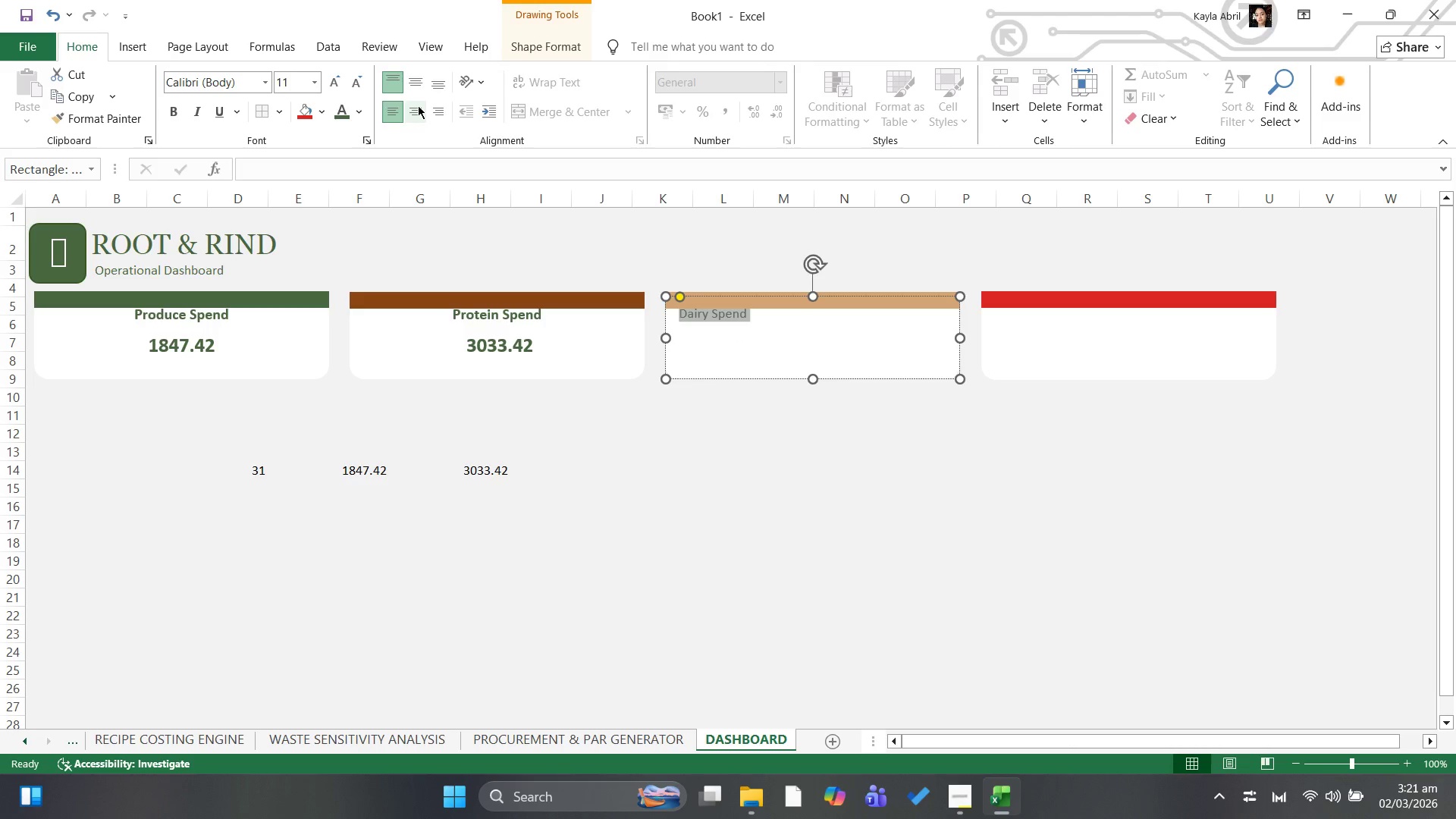 
left_click([418, 105])
 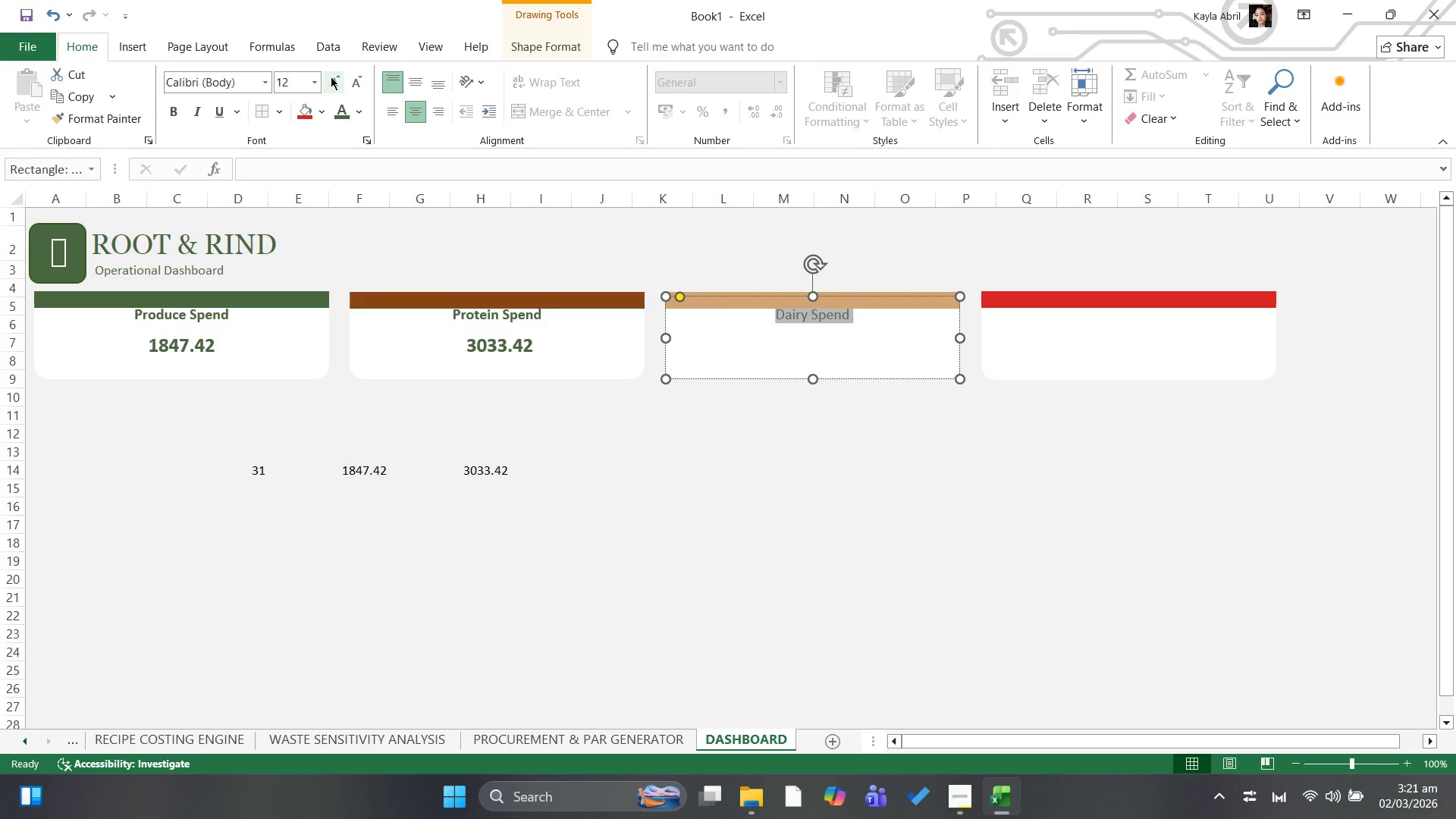 
key(Control+B)
 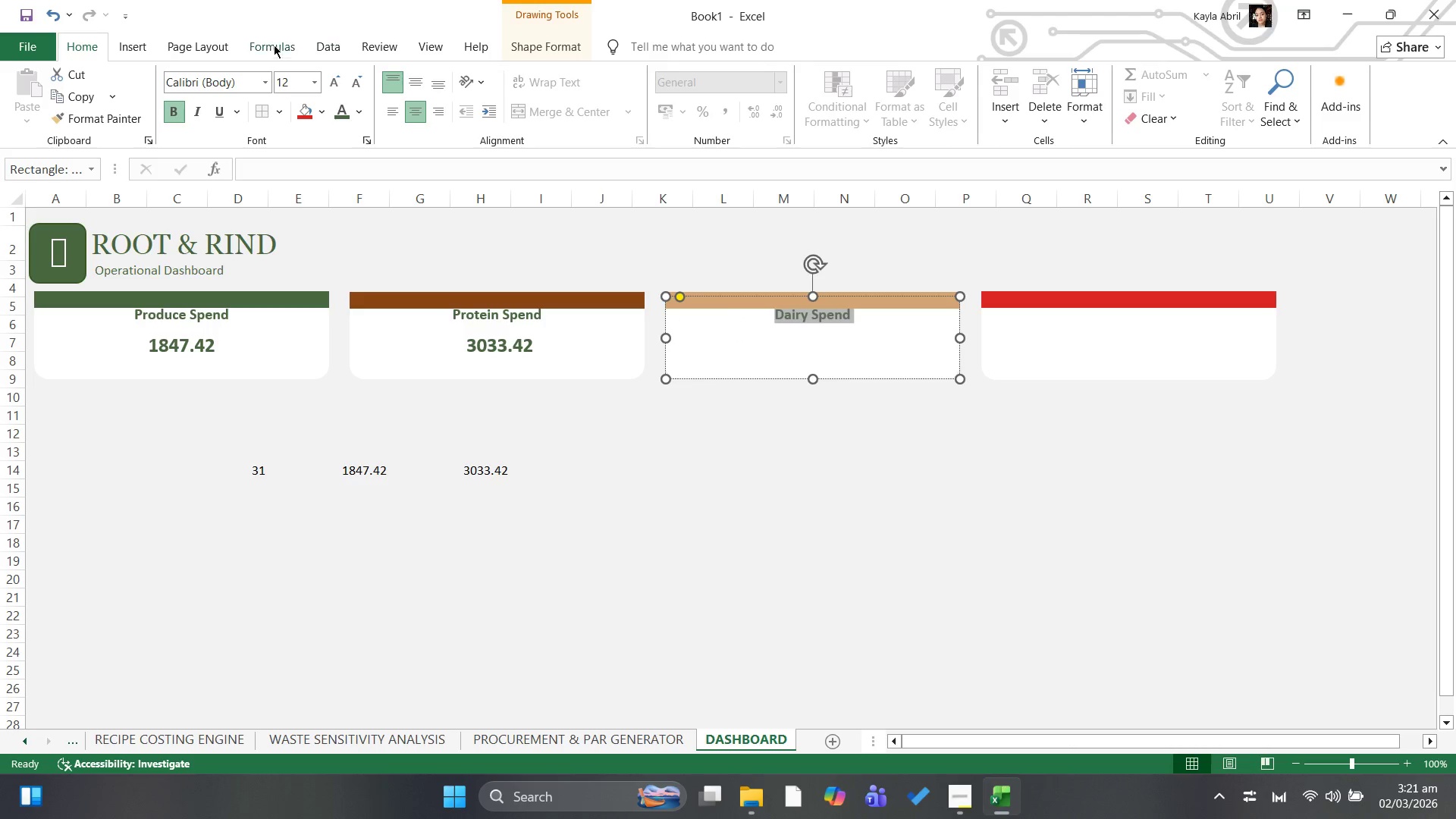 
left_click([127, 49])
 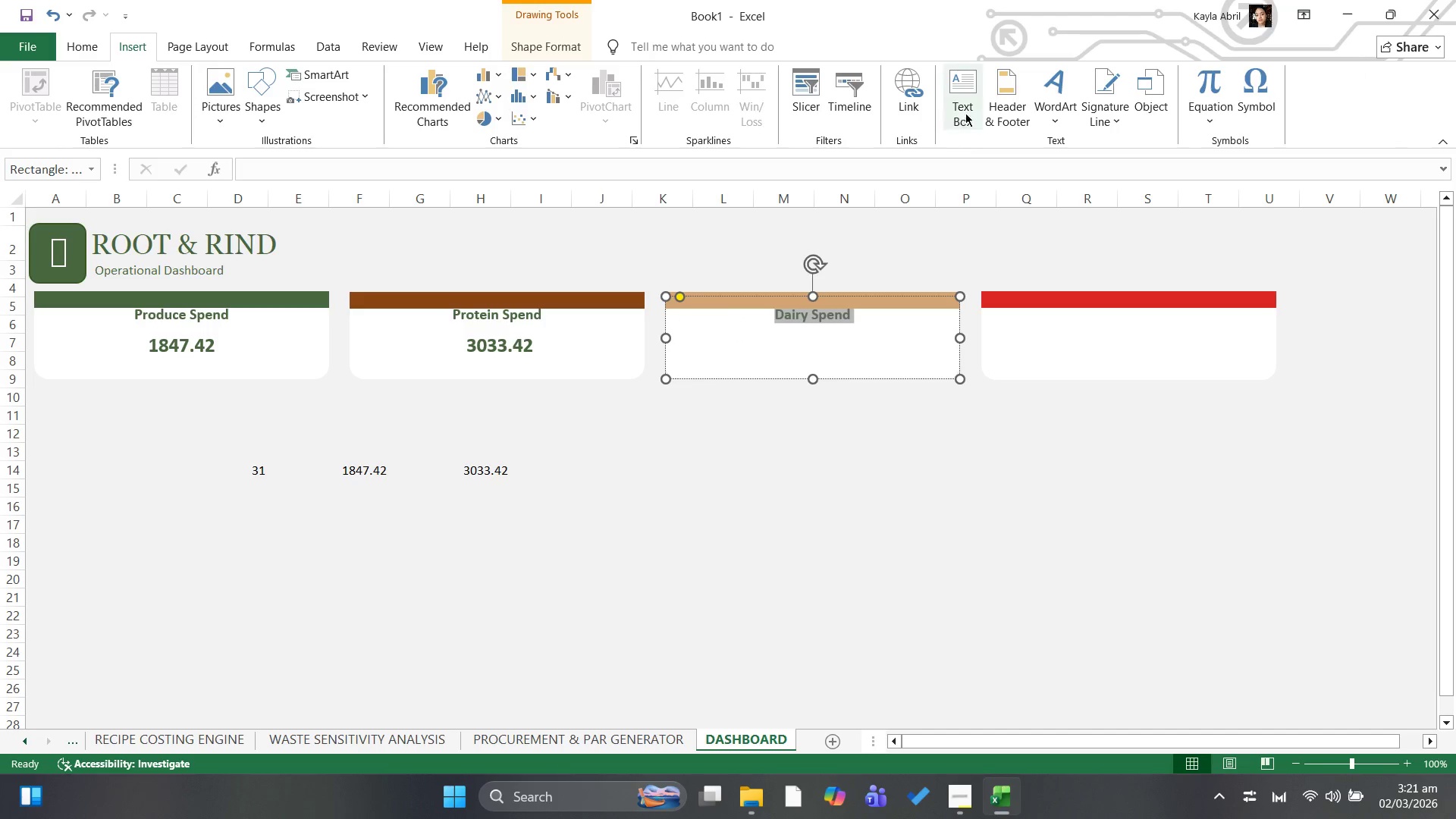 
left_click([970, 105])
 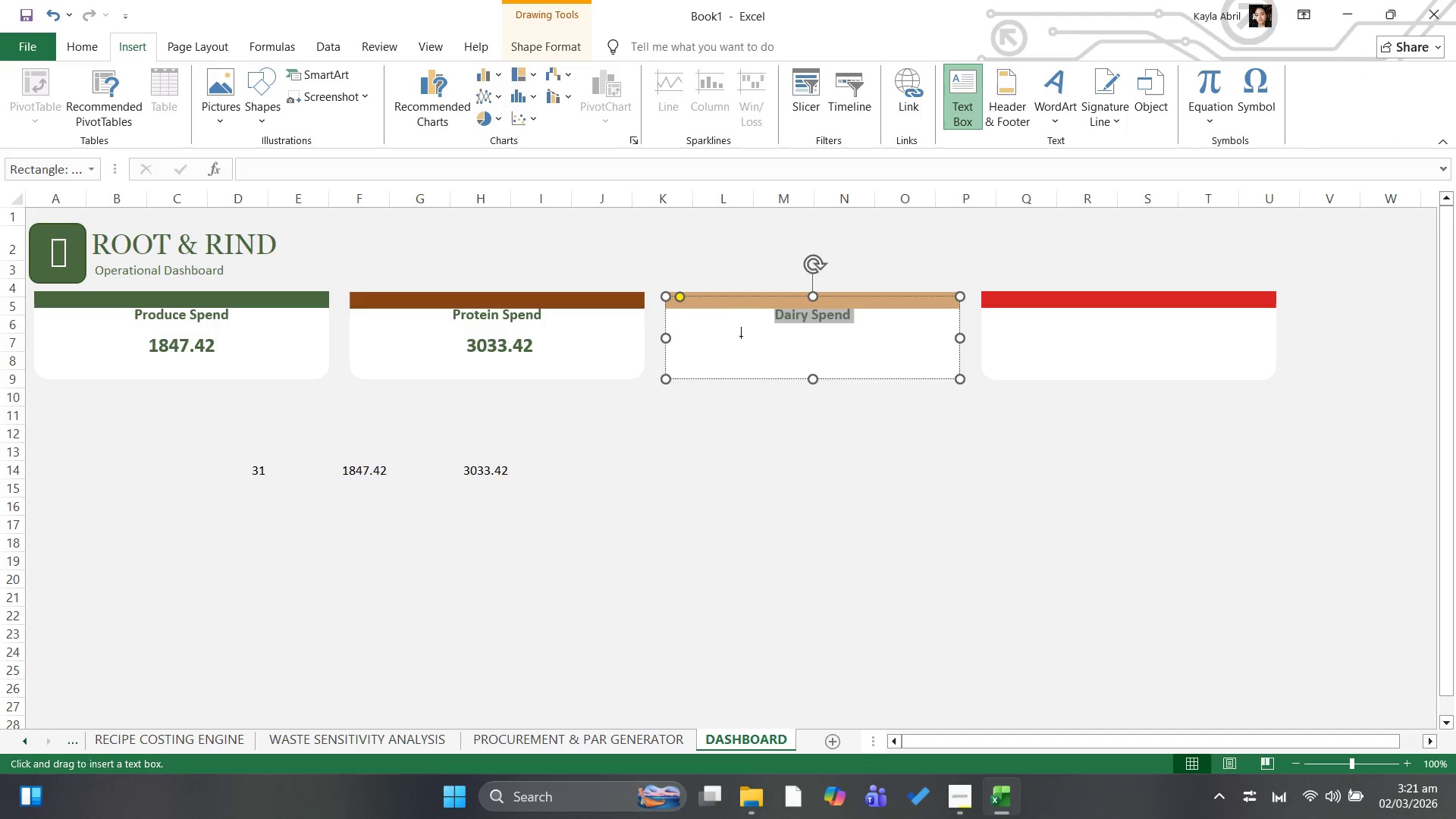 
left_click_drag(start_coordinate=[741, 336], to_coordinate=[903, 369])
 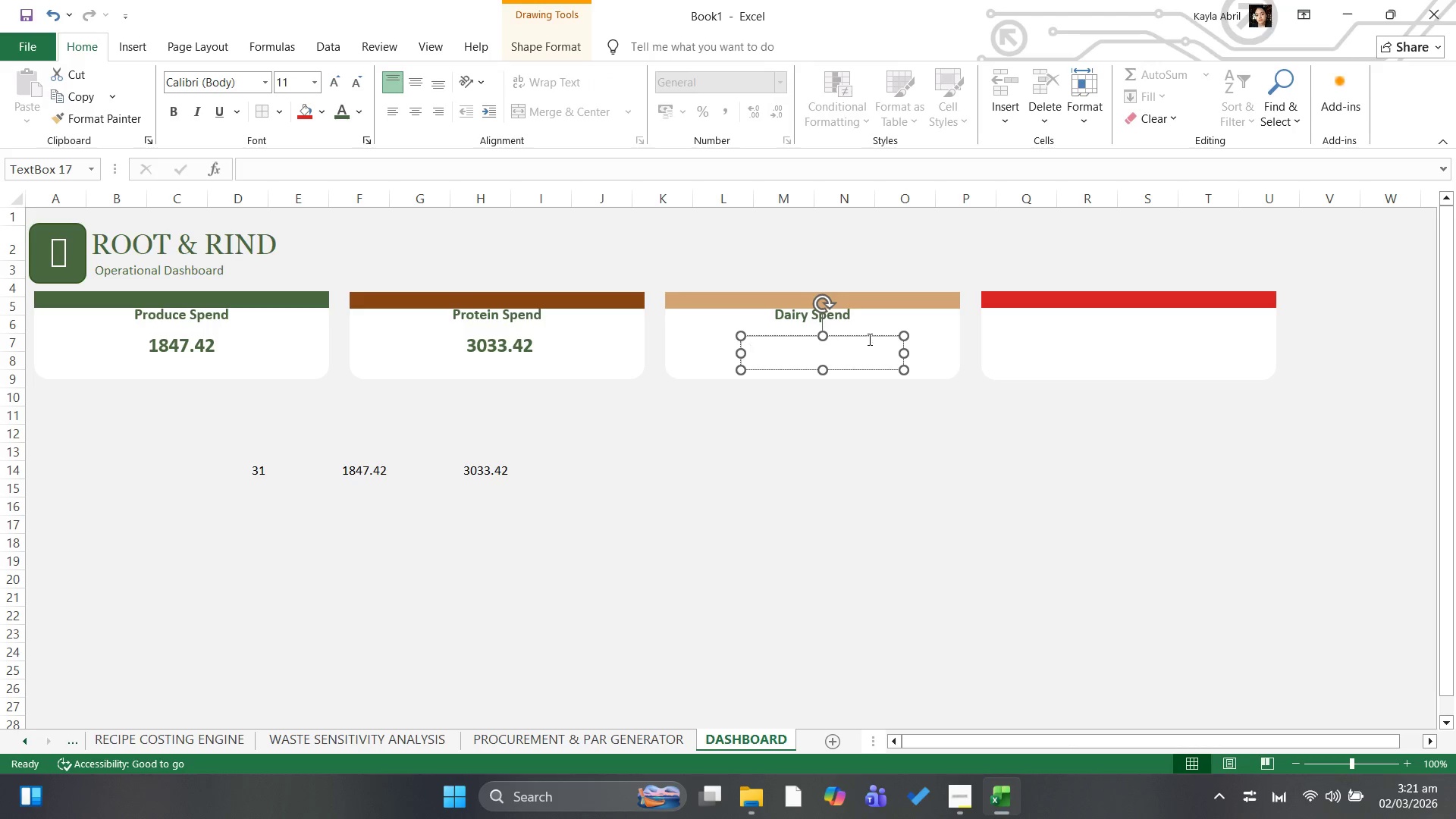 
left_click_drag(start_coordinate=[869, 340], to_coordinate=[868, 335])
 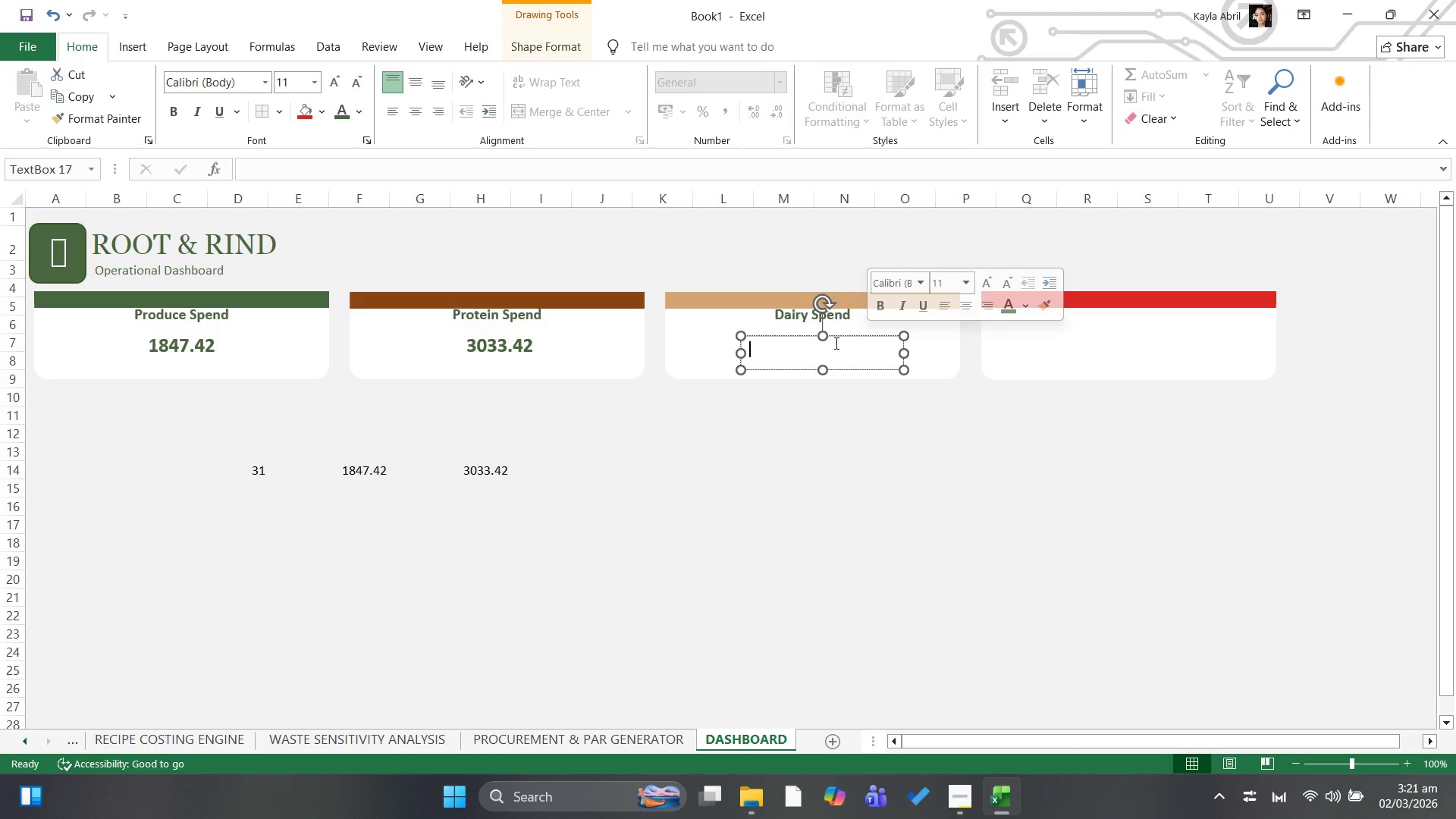 
left_click_drag(start_coordinate=[835, 340], to_coordinate=[831, 334])
 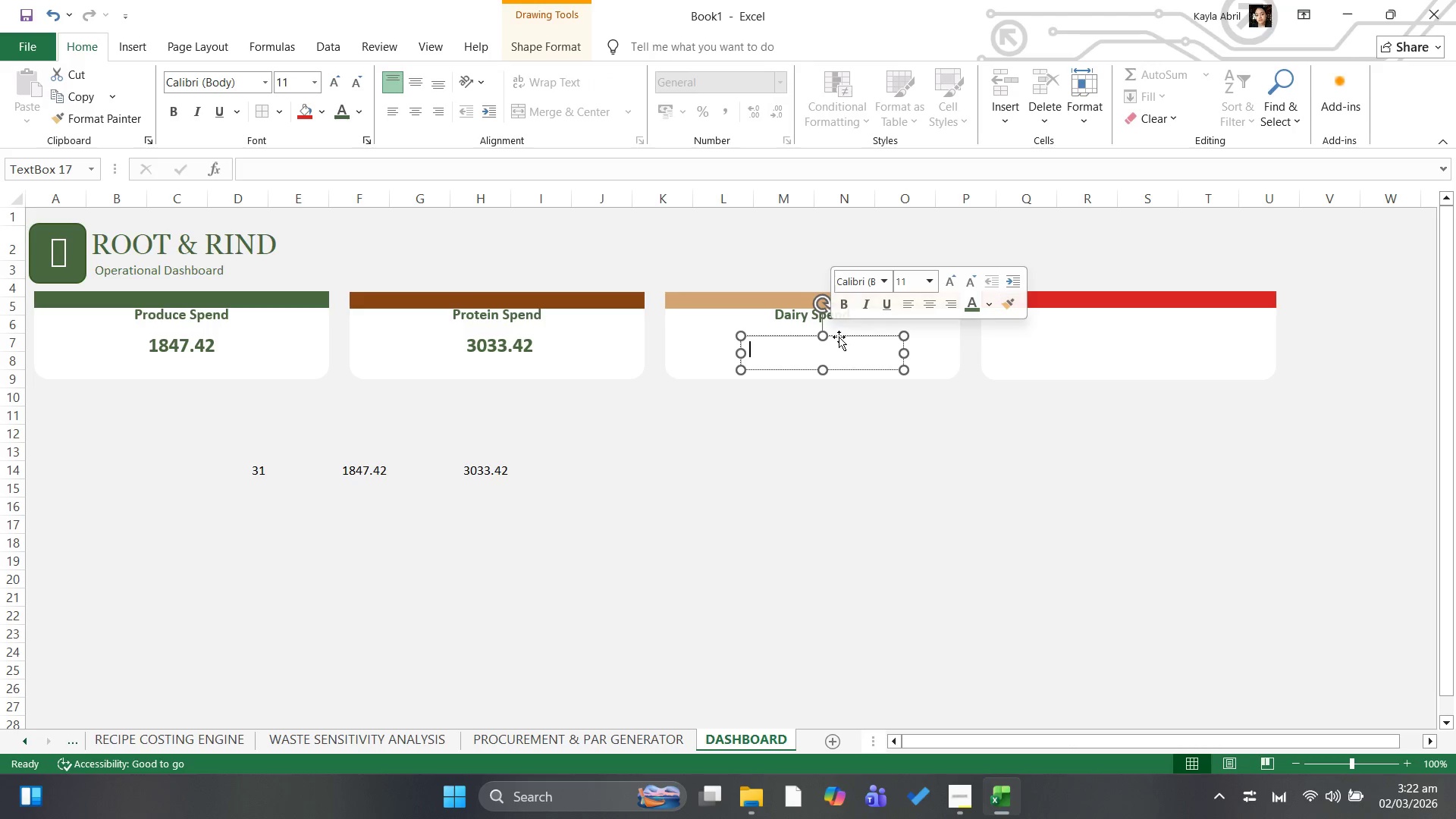 
left_click_drag(start_coordinate=[836, 337], to_coordinate=[836, 333])
 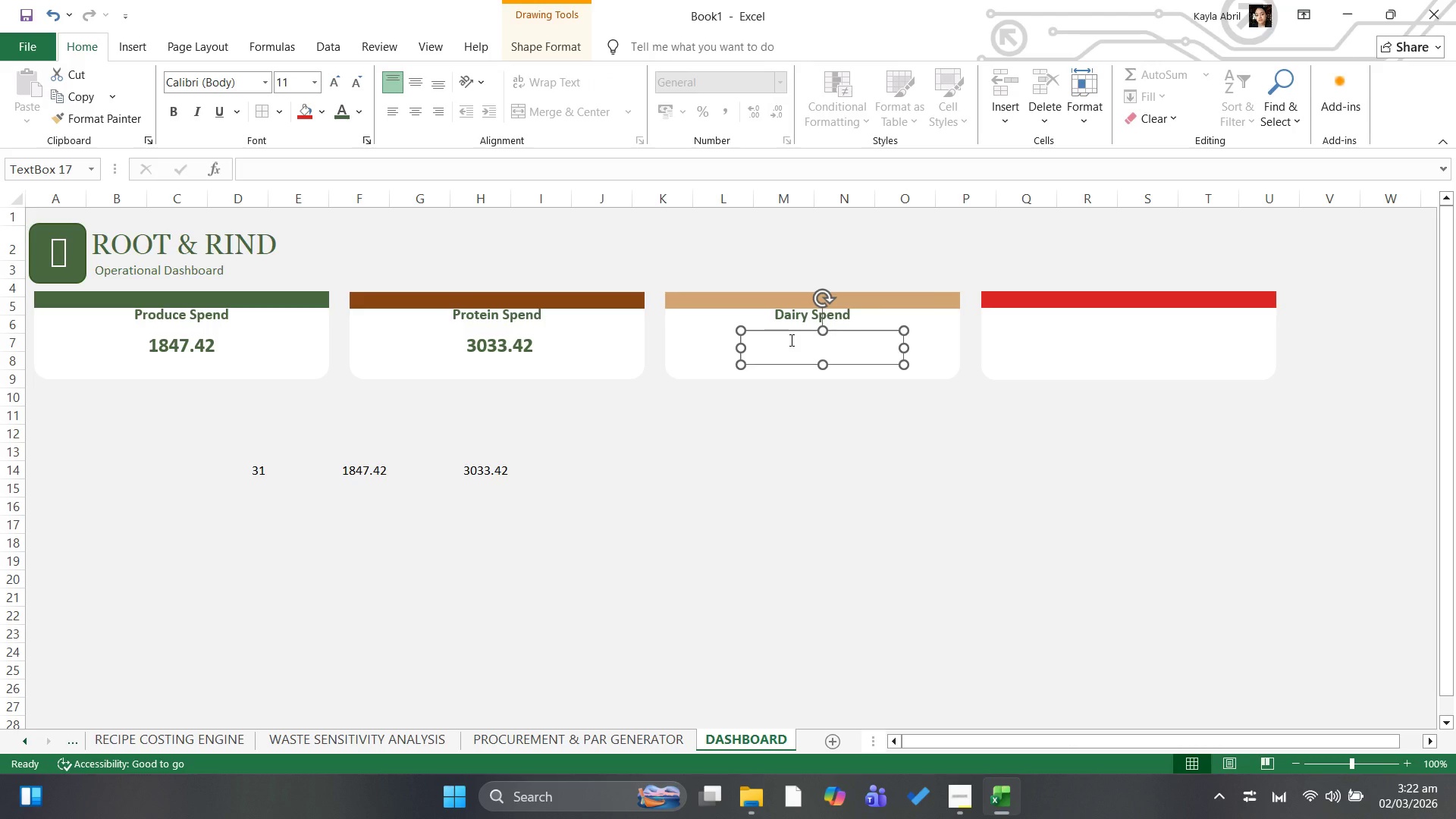 
left_click([790, 340])
 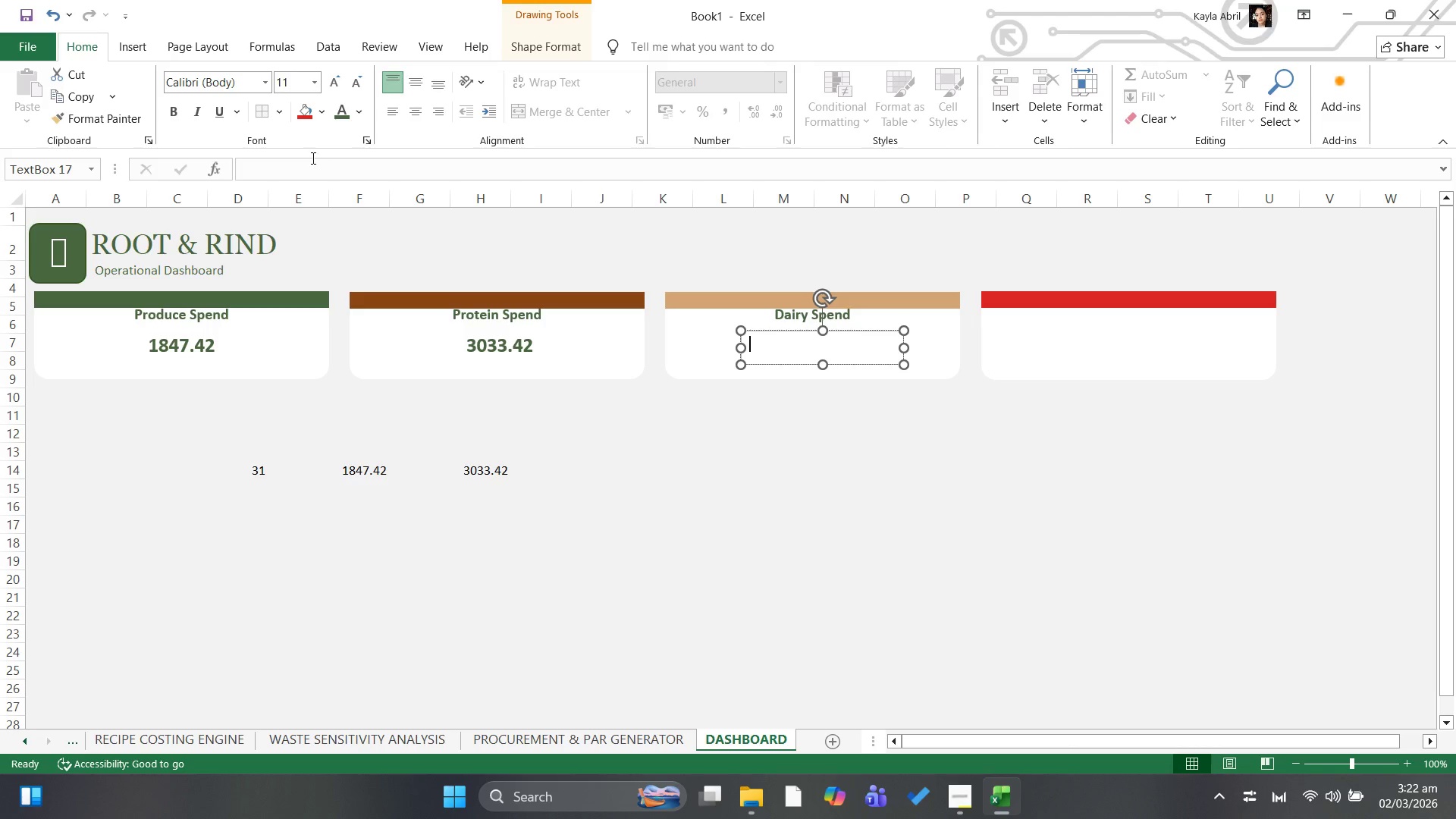 
left_click([310, 162])
 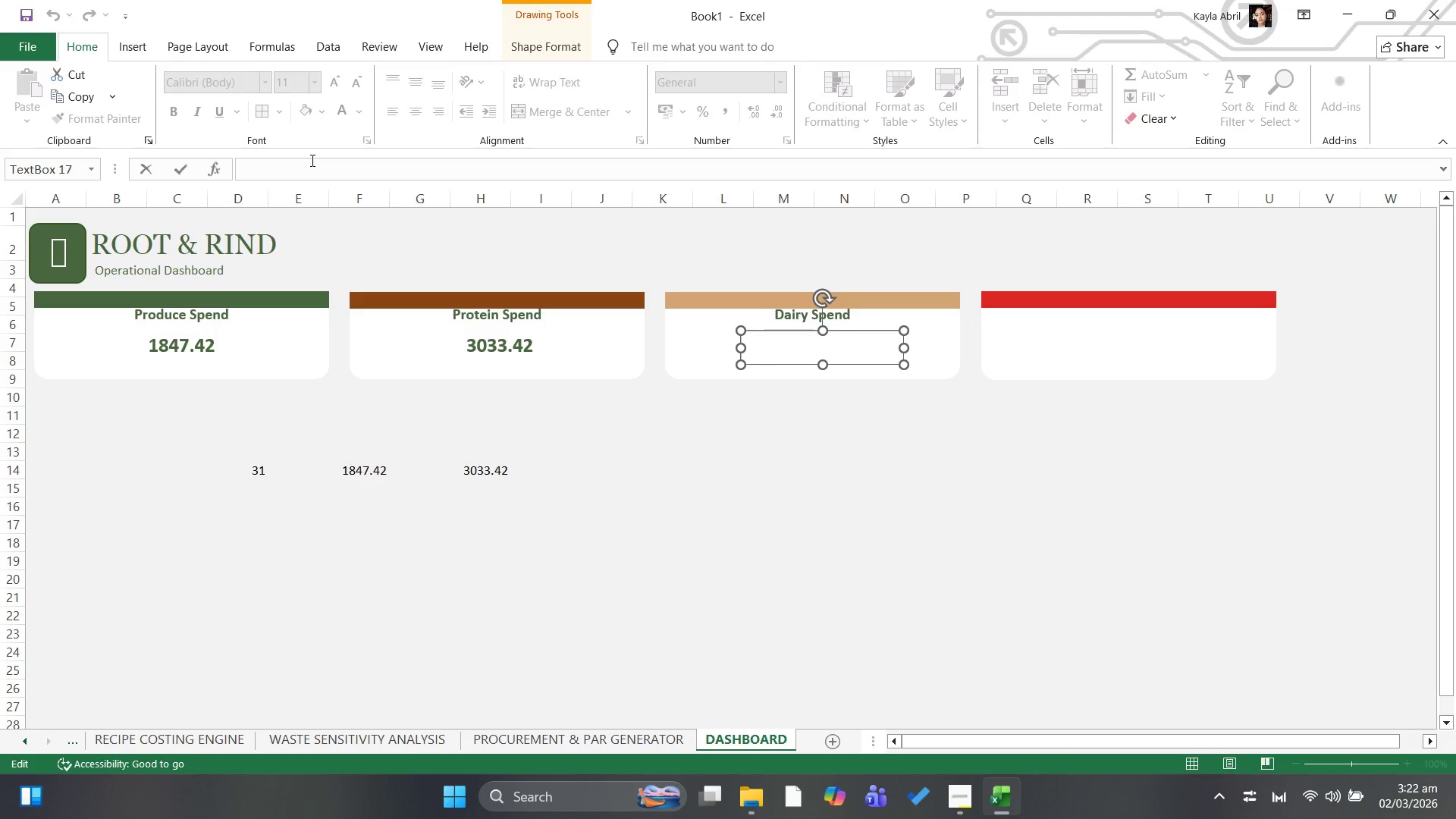 
key(Equal)
 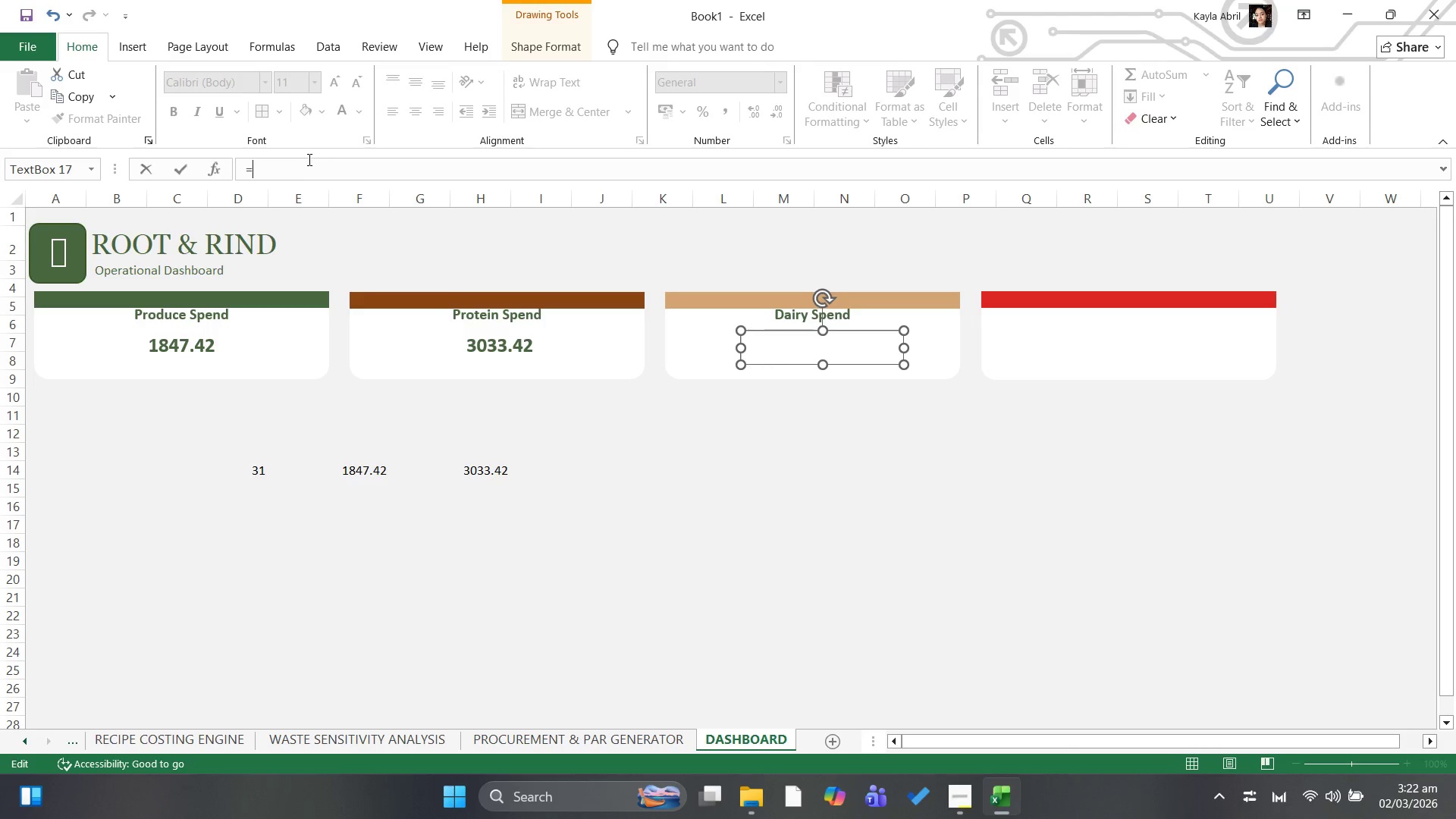 
key(Backspace)
 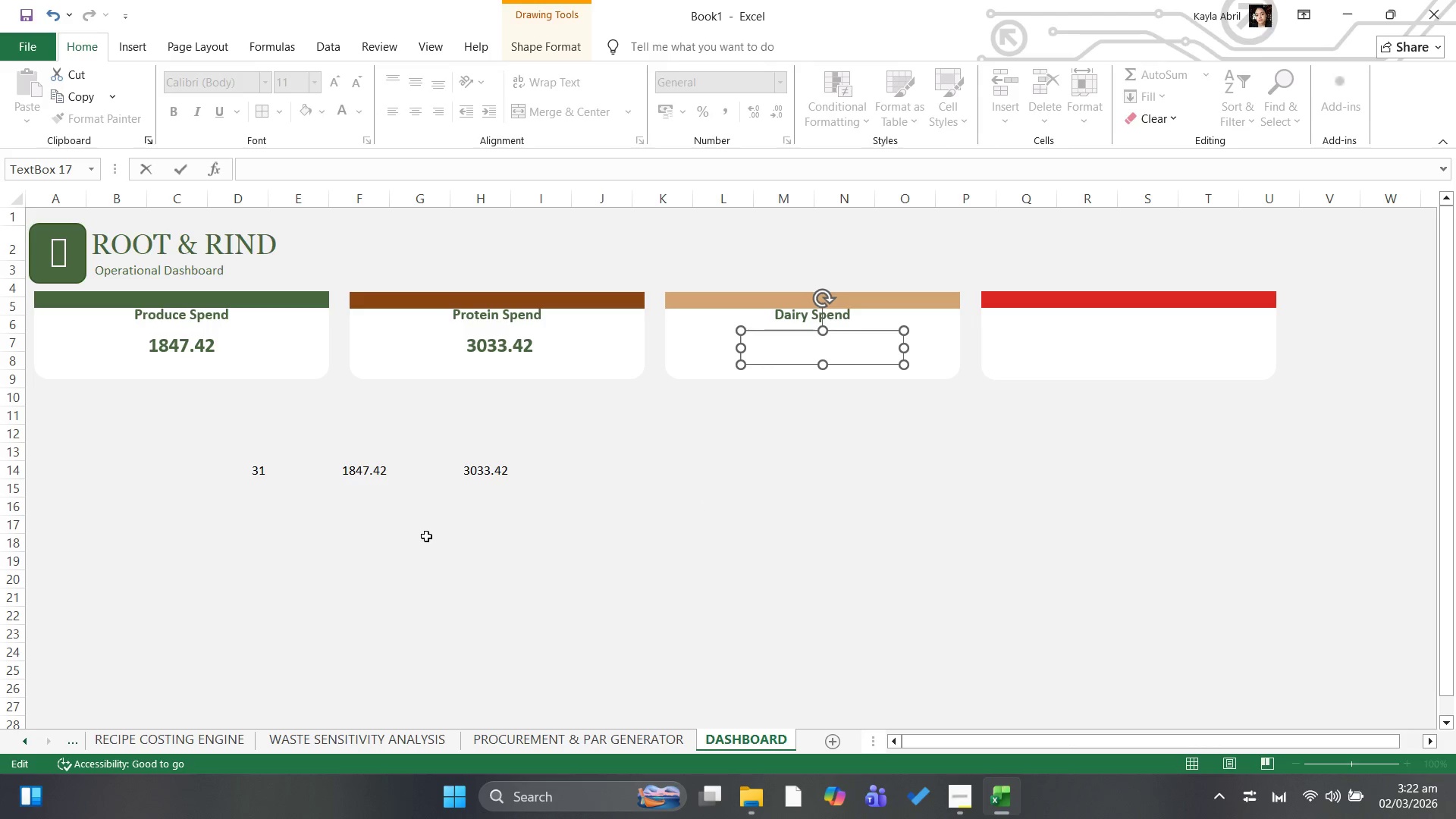 
left_click([383, 529])
 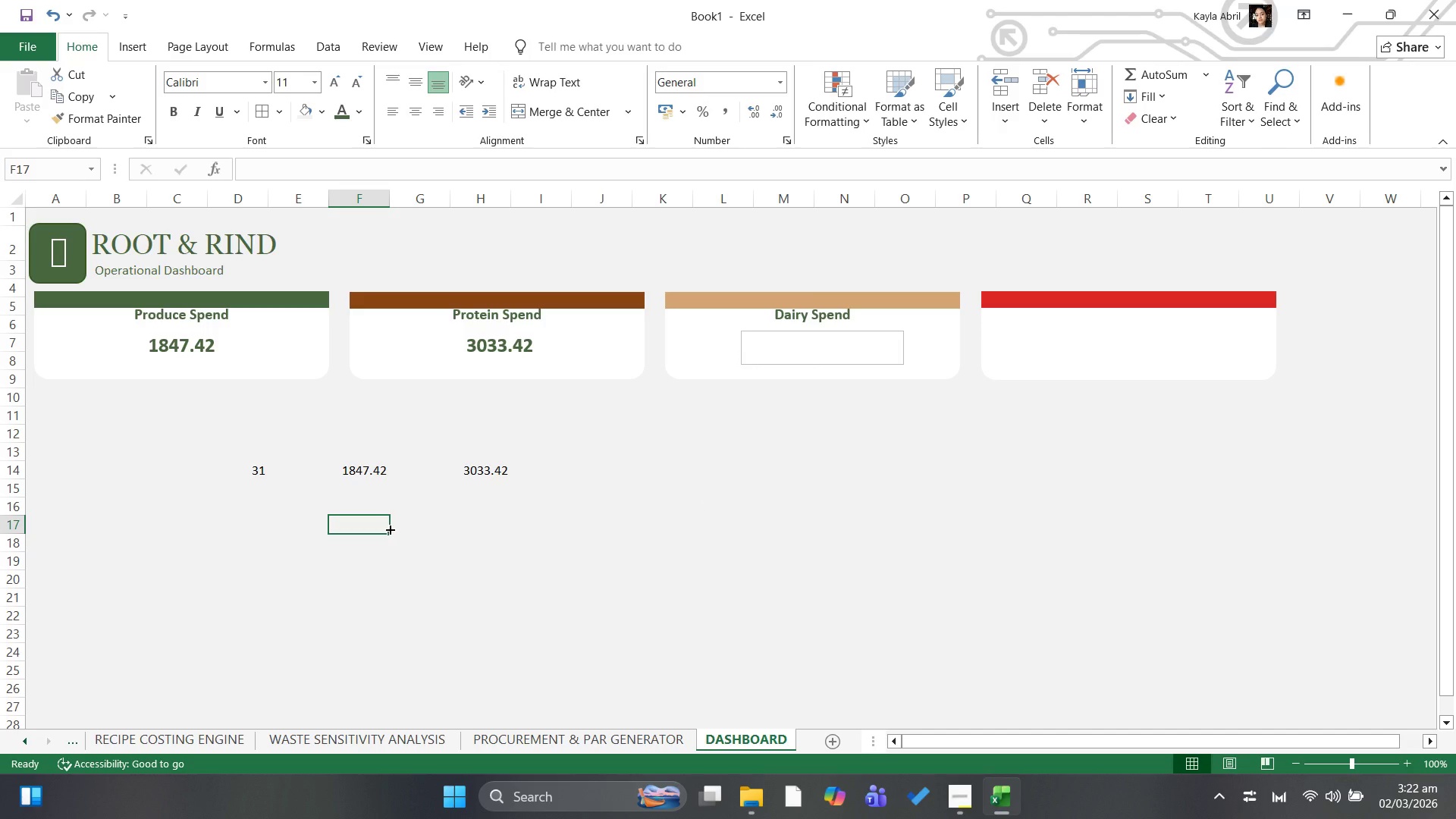 
type(=sumif()
 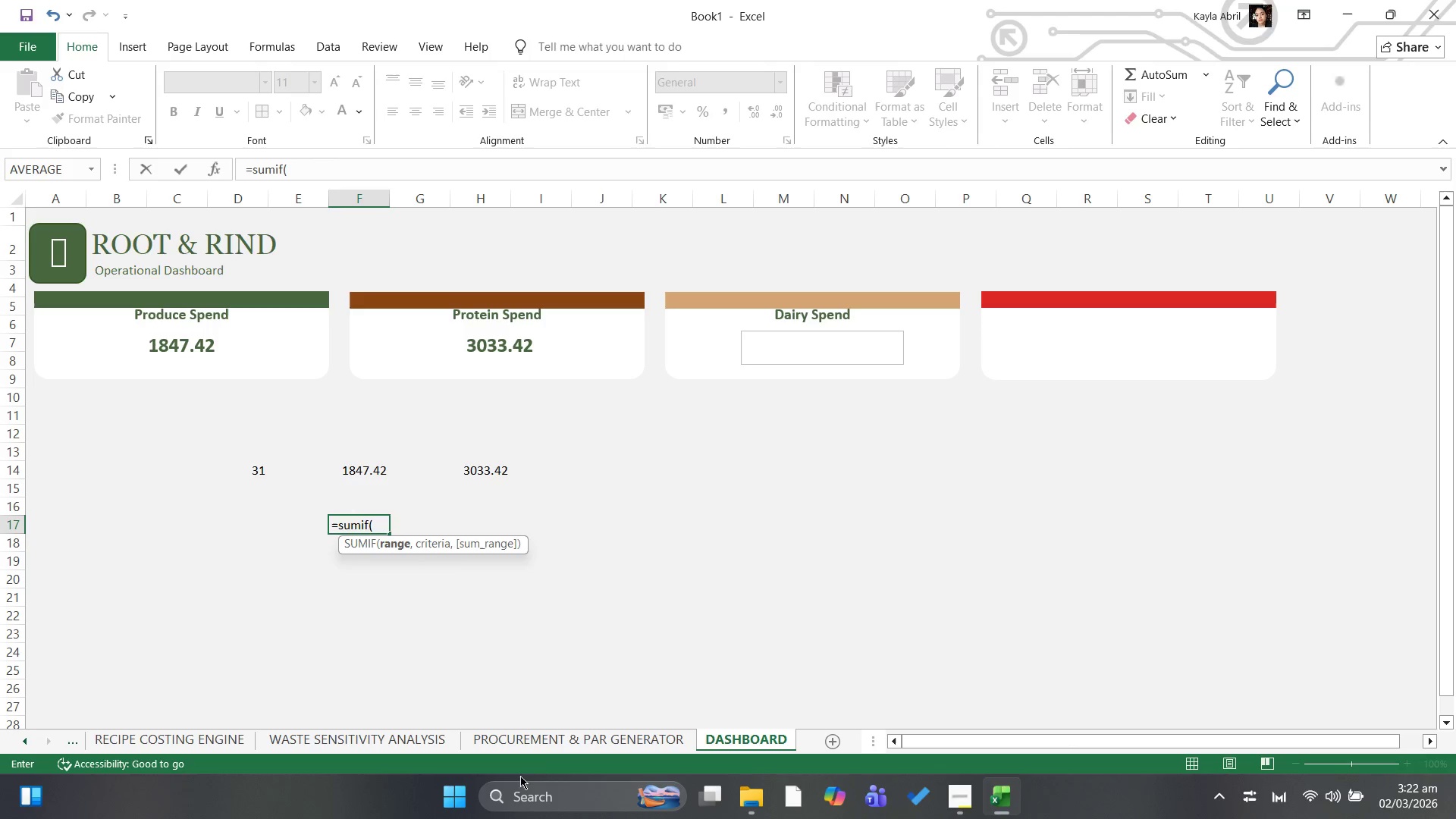 
left_click([551, 736])
 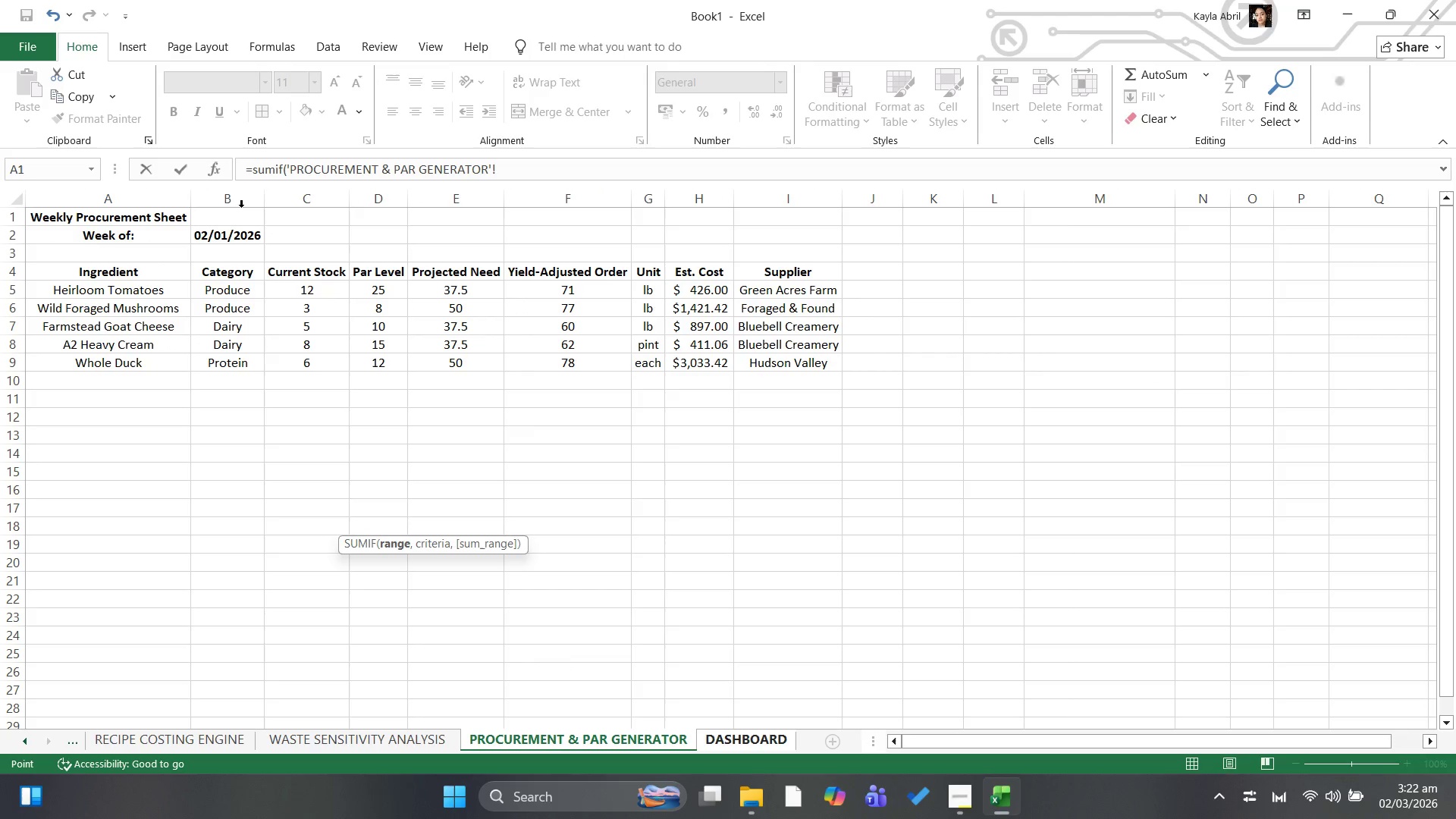 
left_click([240, 205])
 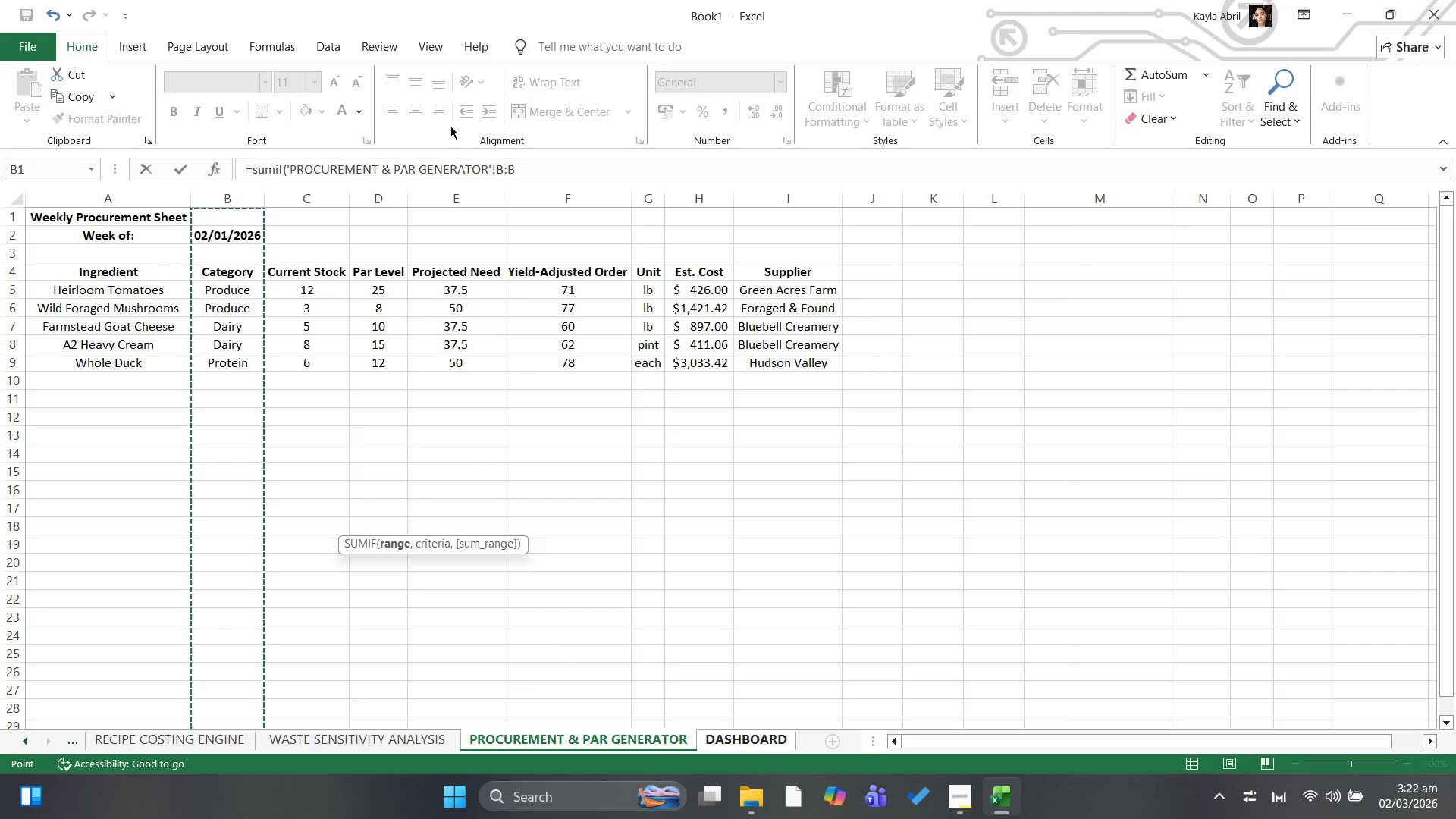 
left_click([542, 178])
 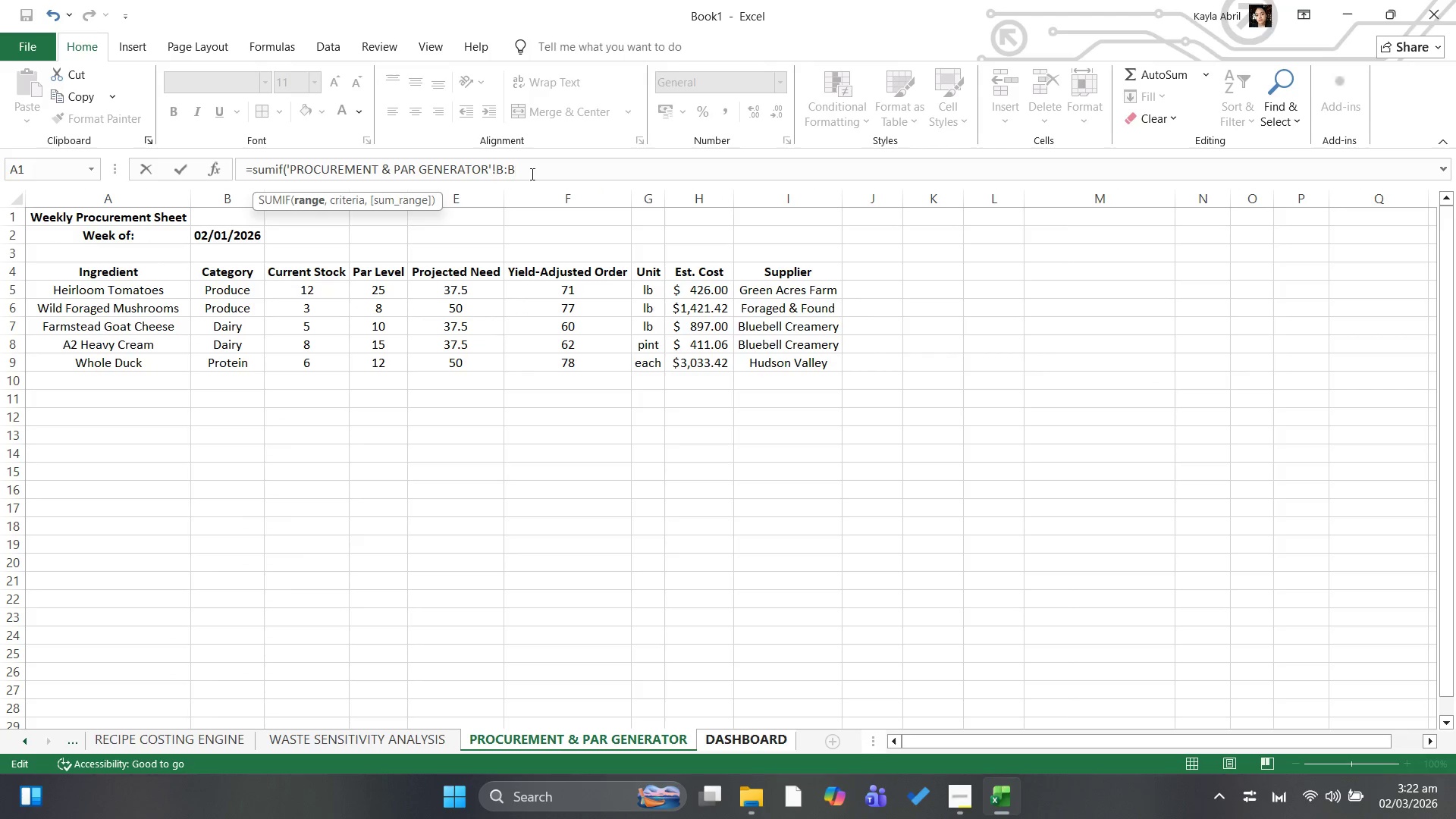 
type(,"Dairy",)
 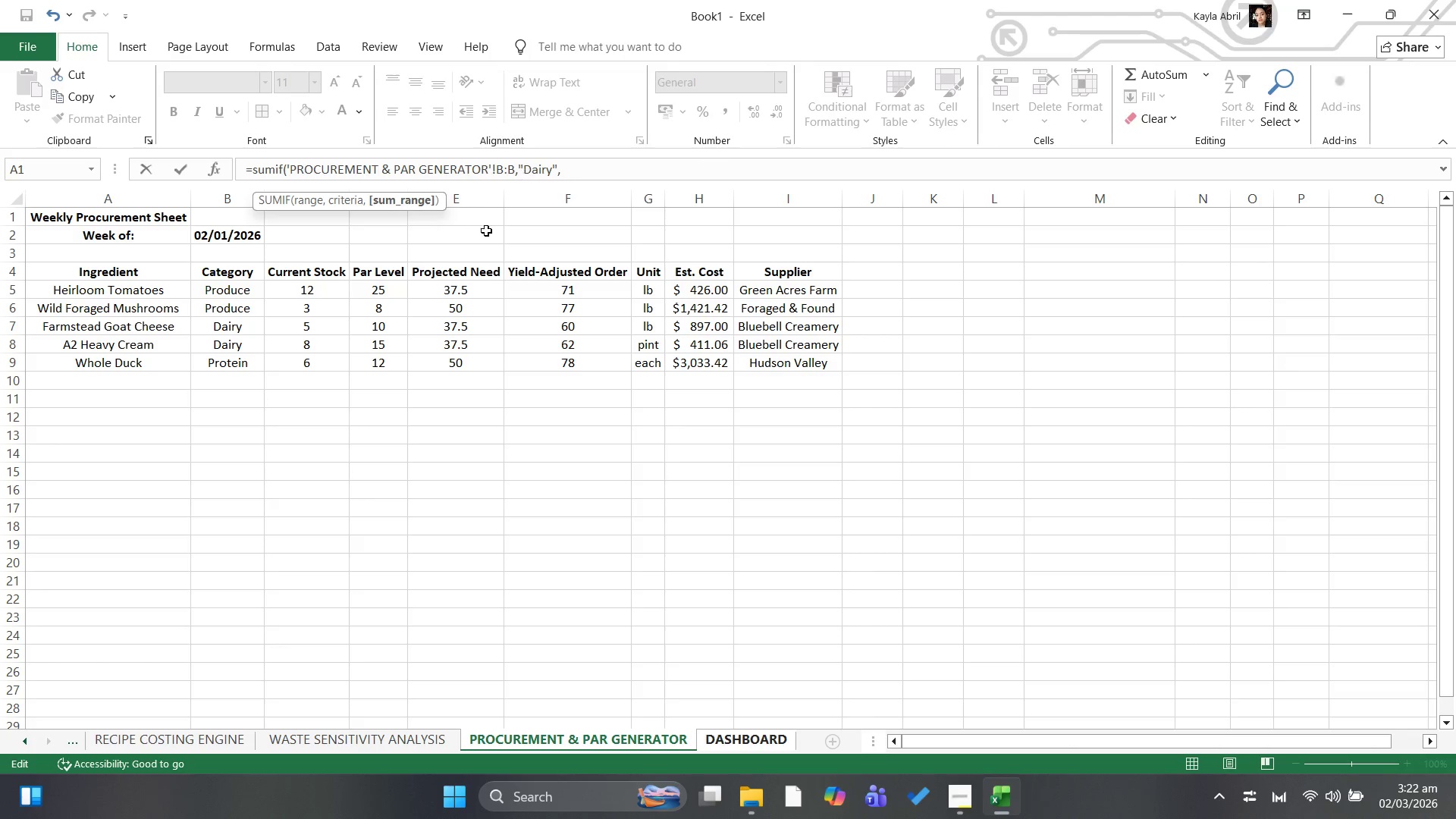 
left_click([707, 201])
 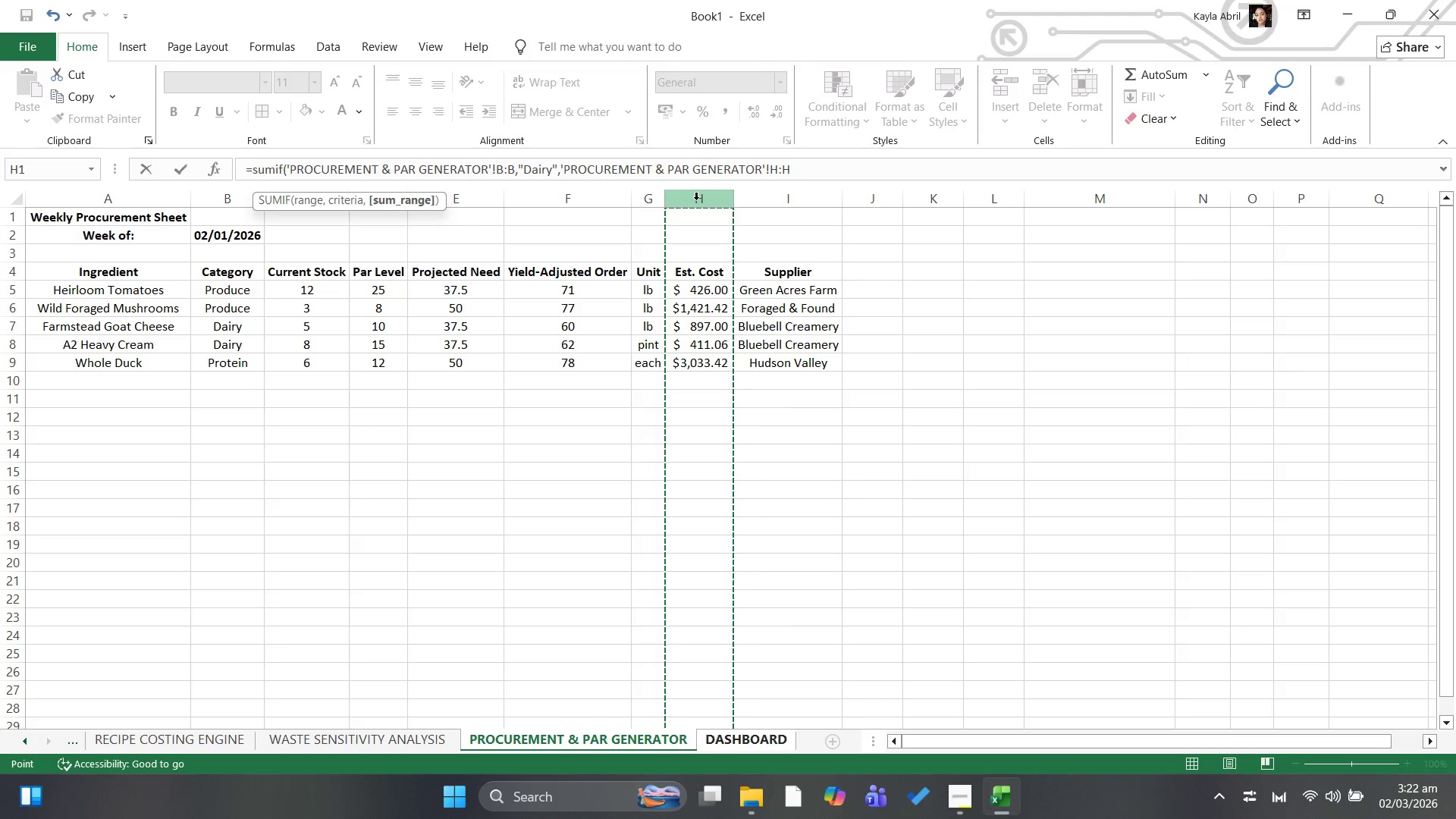 
key(Shift+0)
 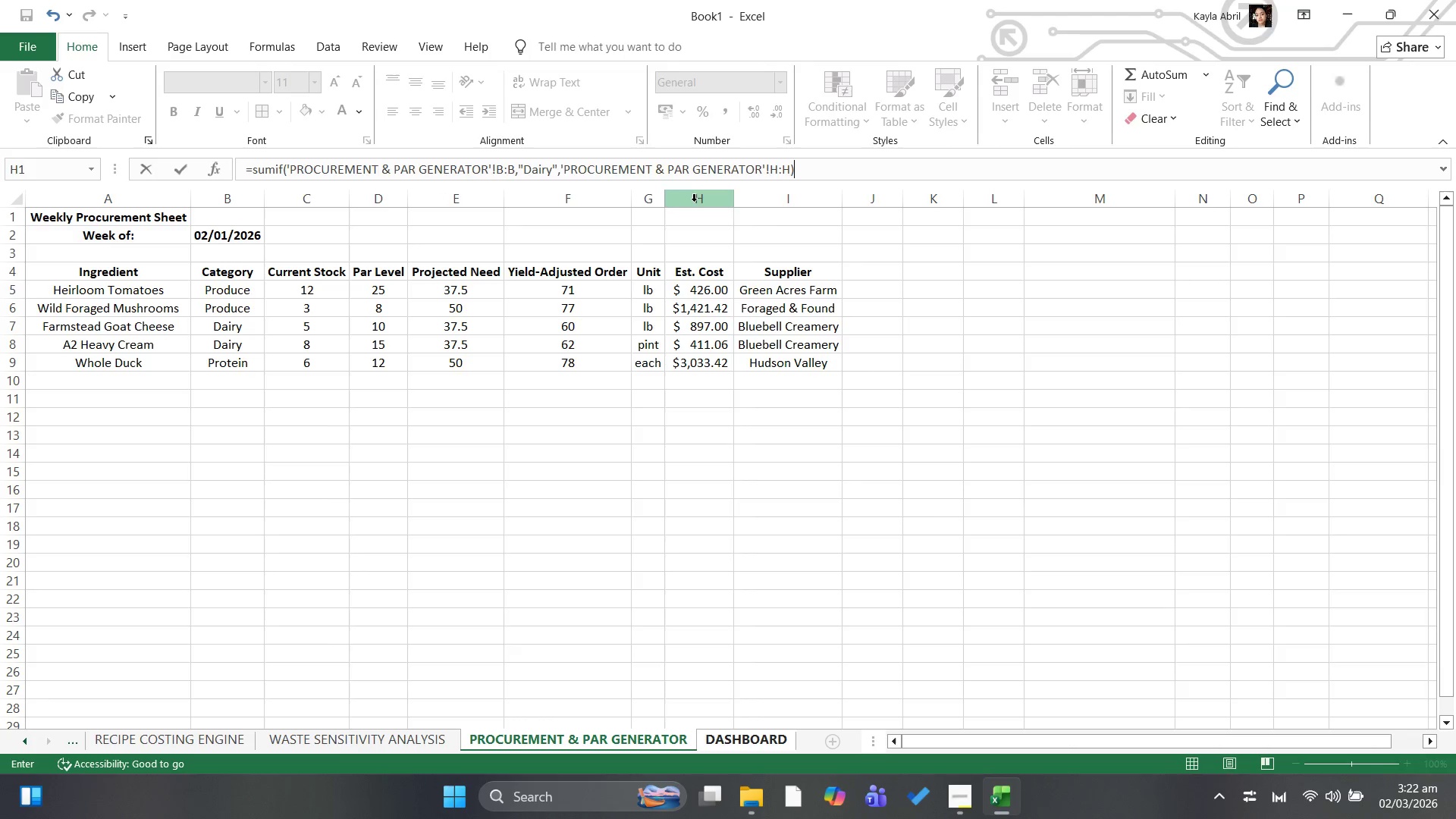 
key(Enter)
 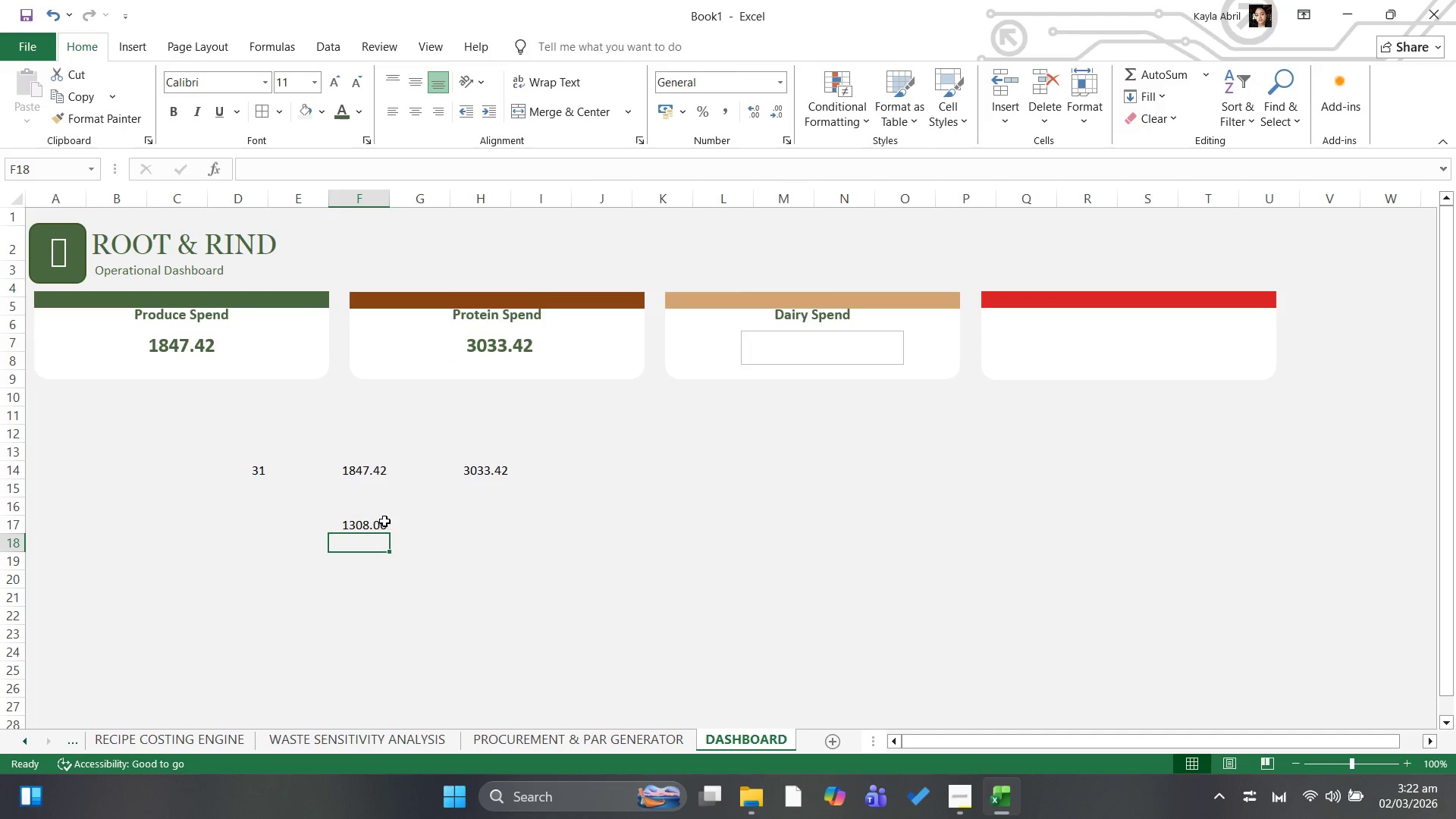 
left_click([378, 523])
 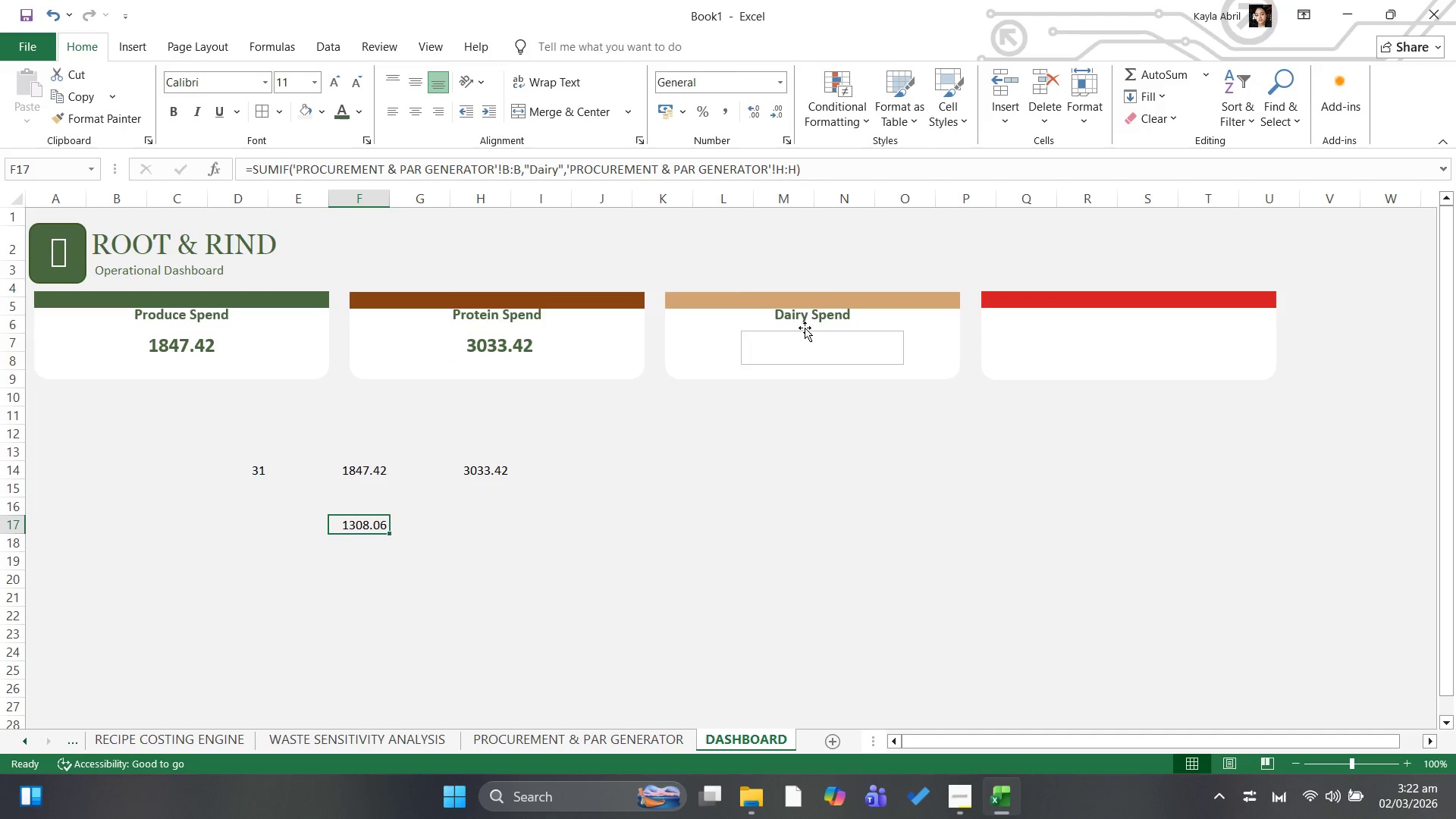 
left_click([802, 347])
 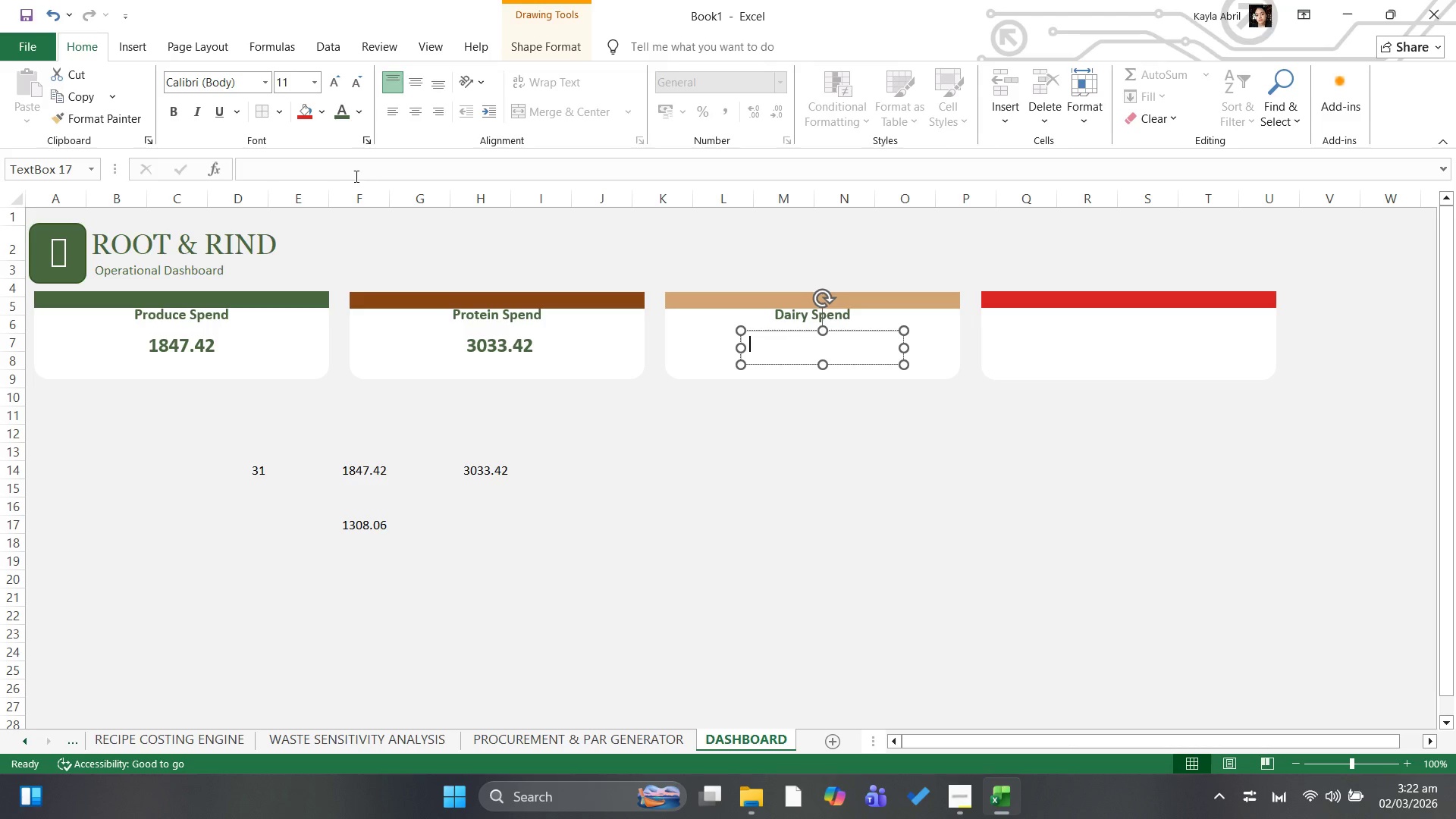 
left_click([353, 174])
 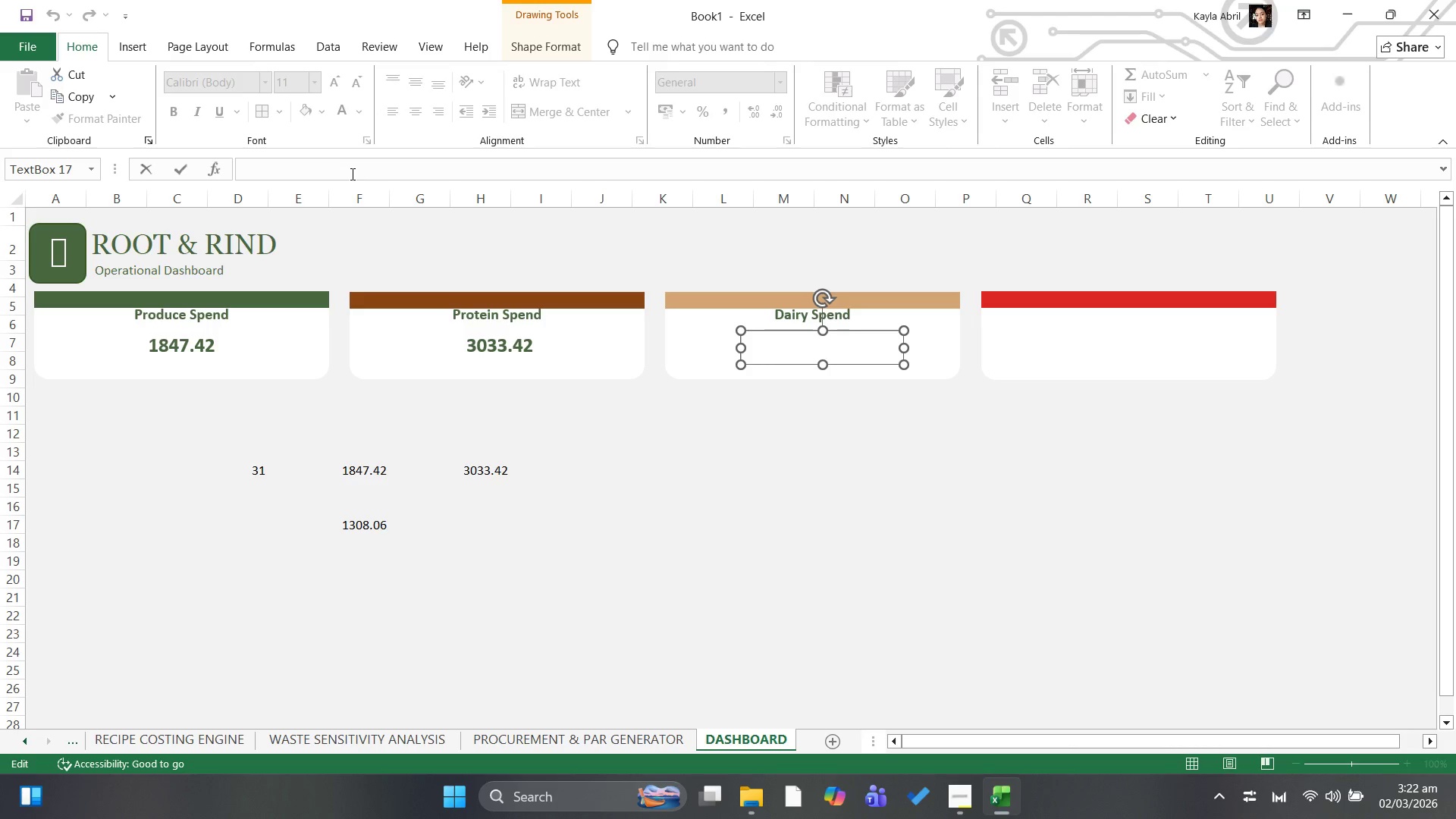 
type(=f17)
 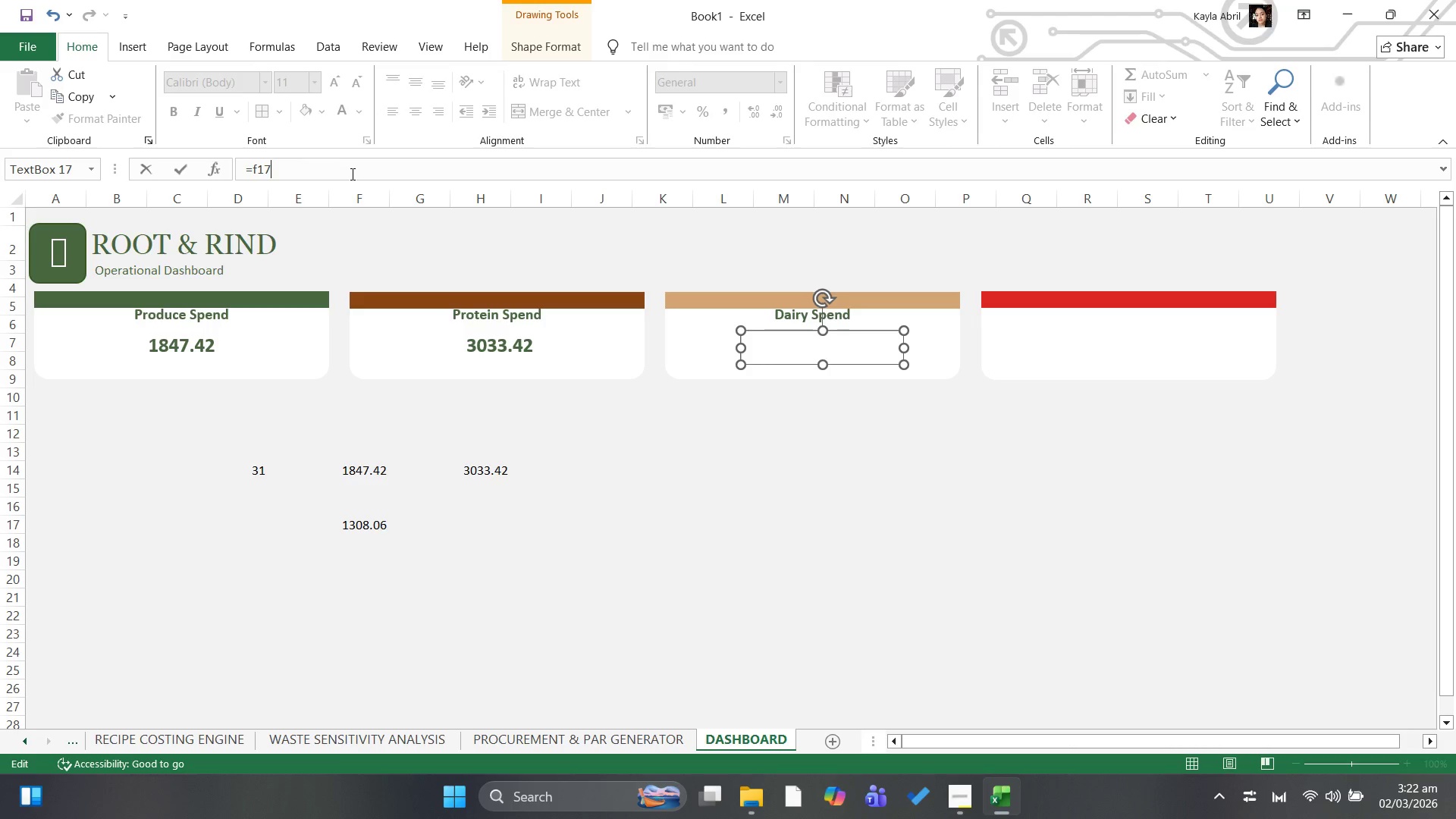 
key(Enter)
 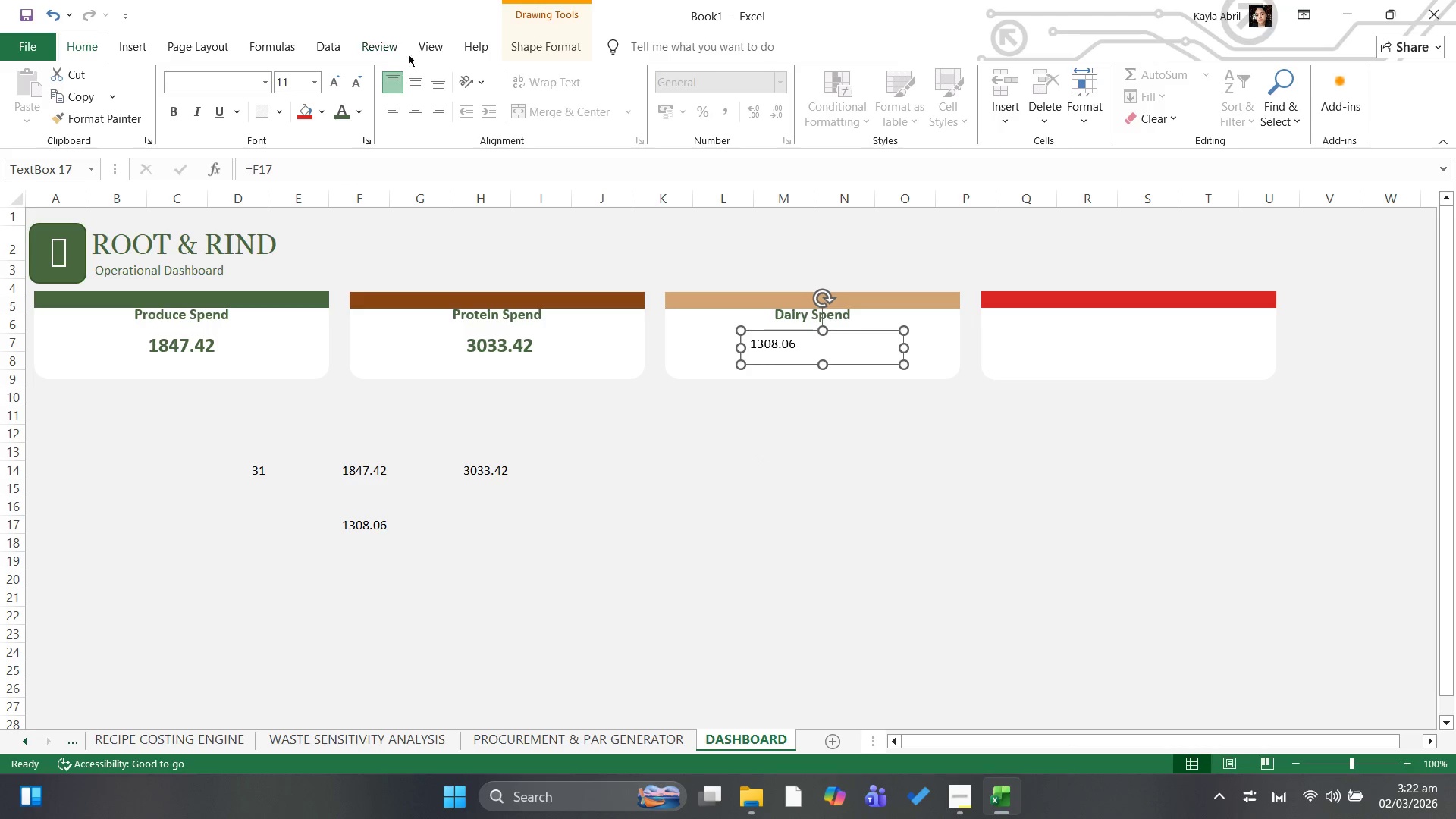 
left_click([416, 112])
 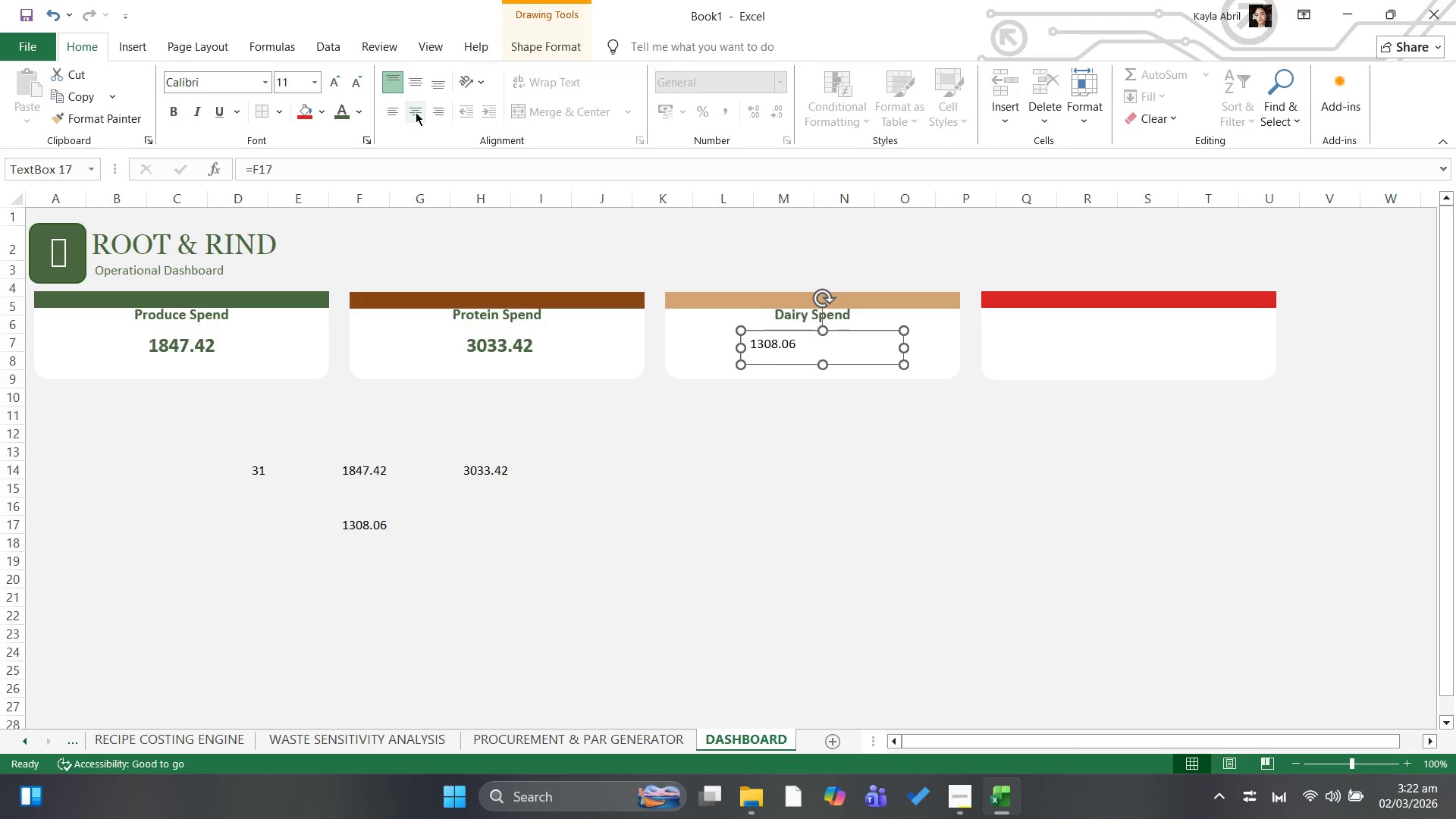 
left_click([414, 112])
 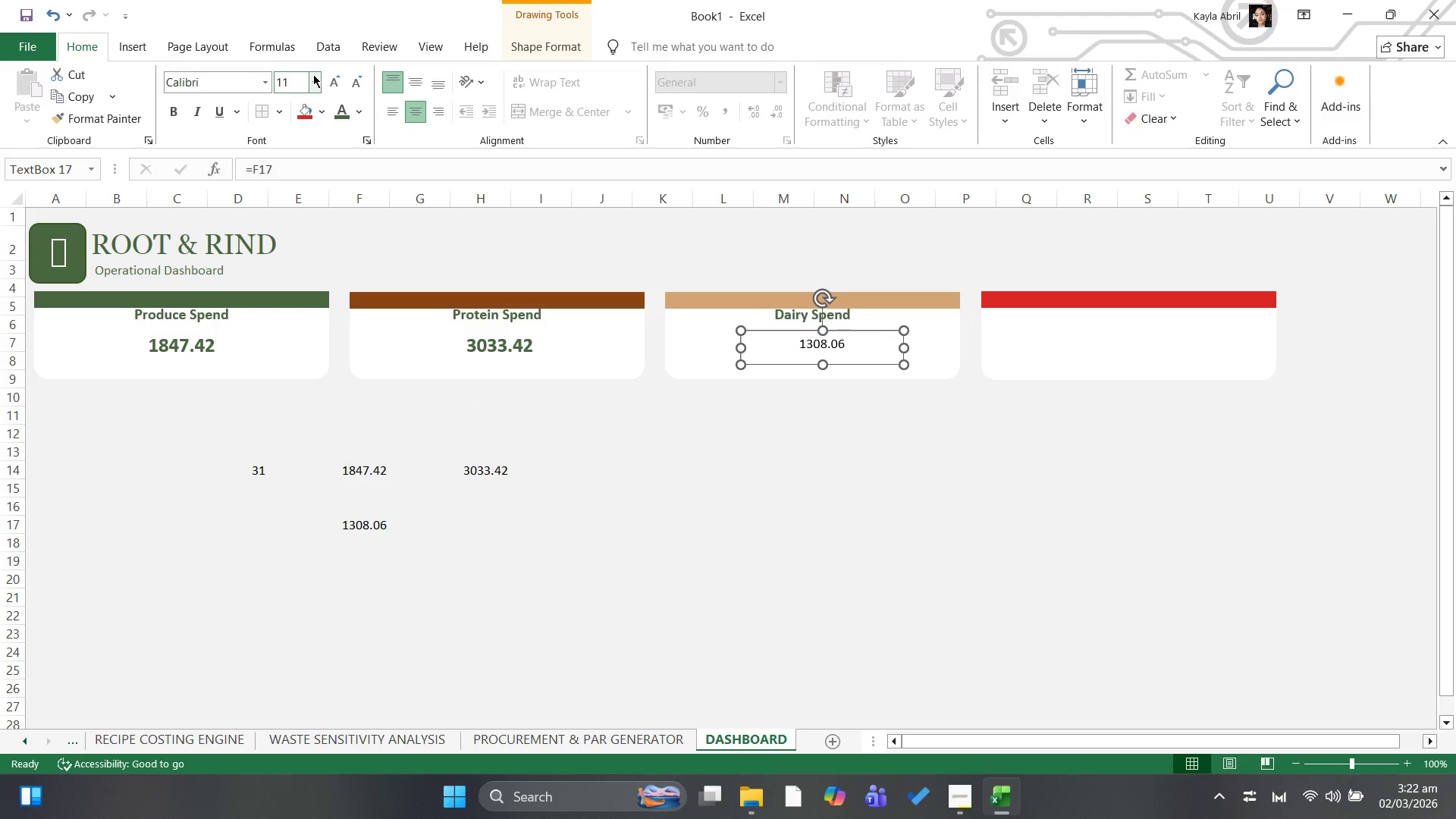 
wait(5.92)
 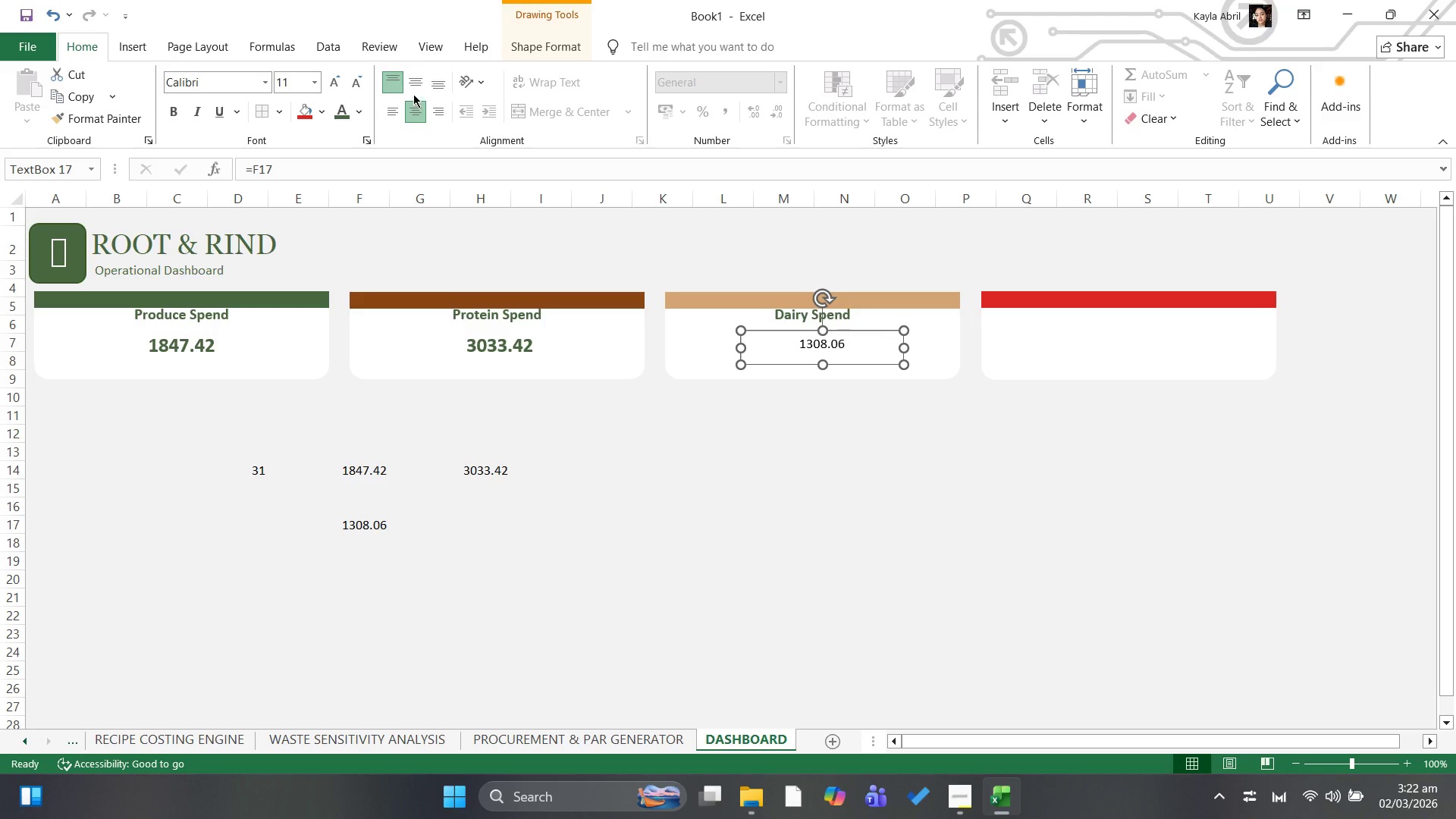 
double_click([331, 76])
 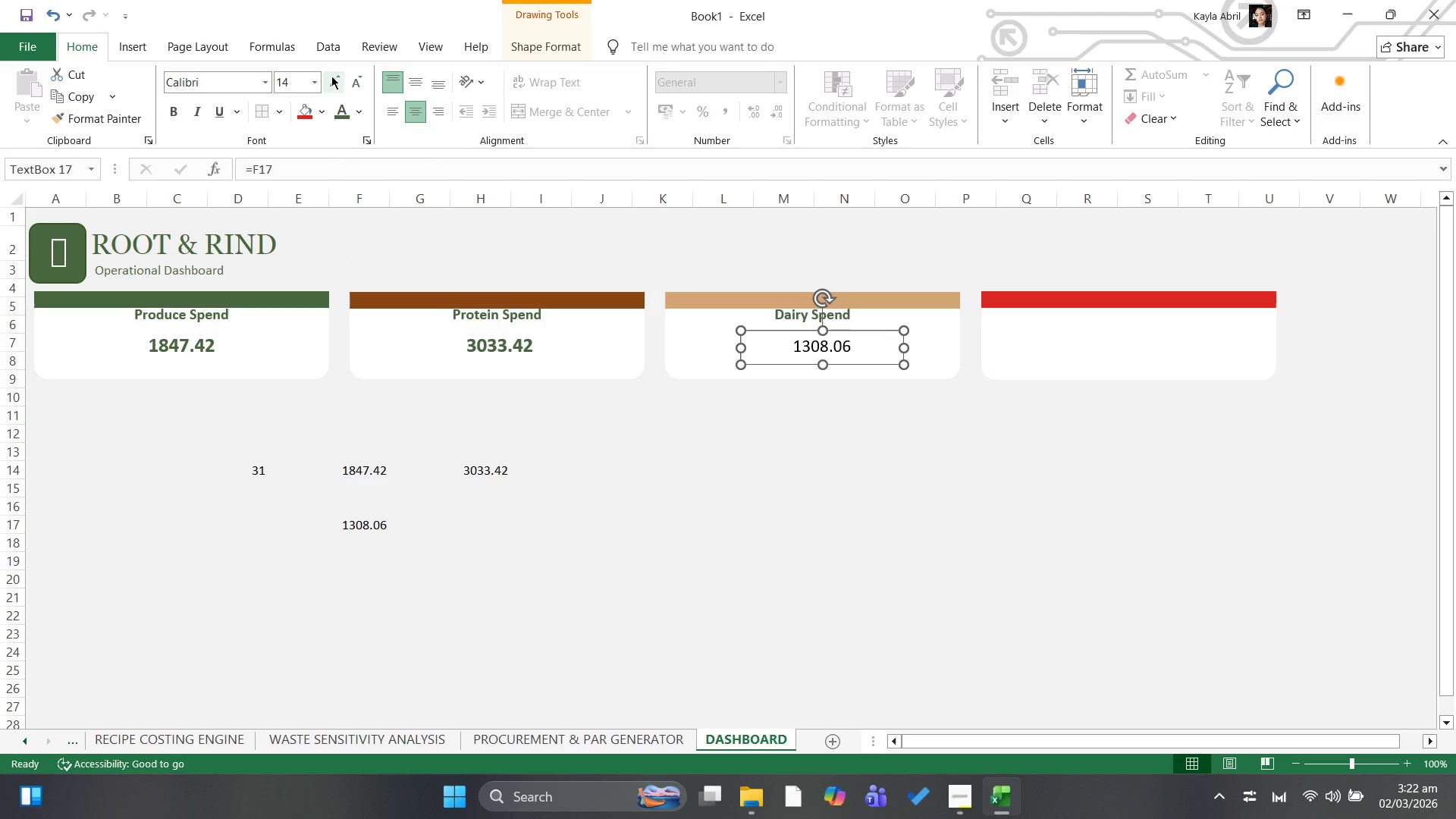 
left_click([331, 76])
 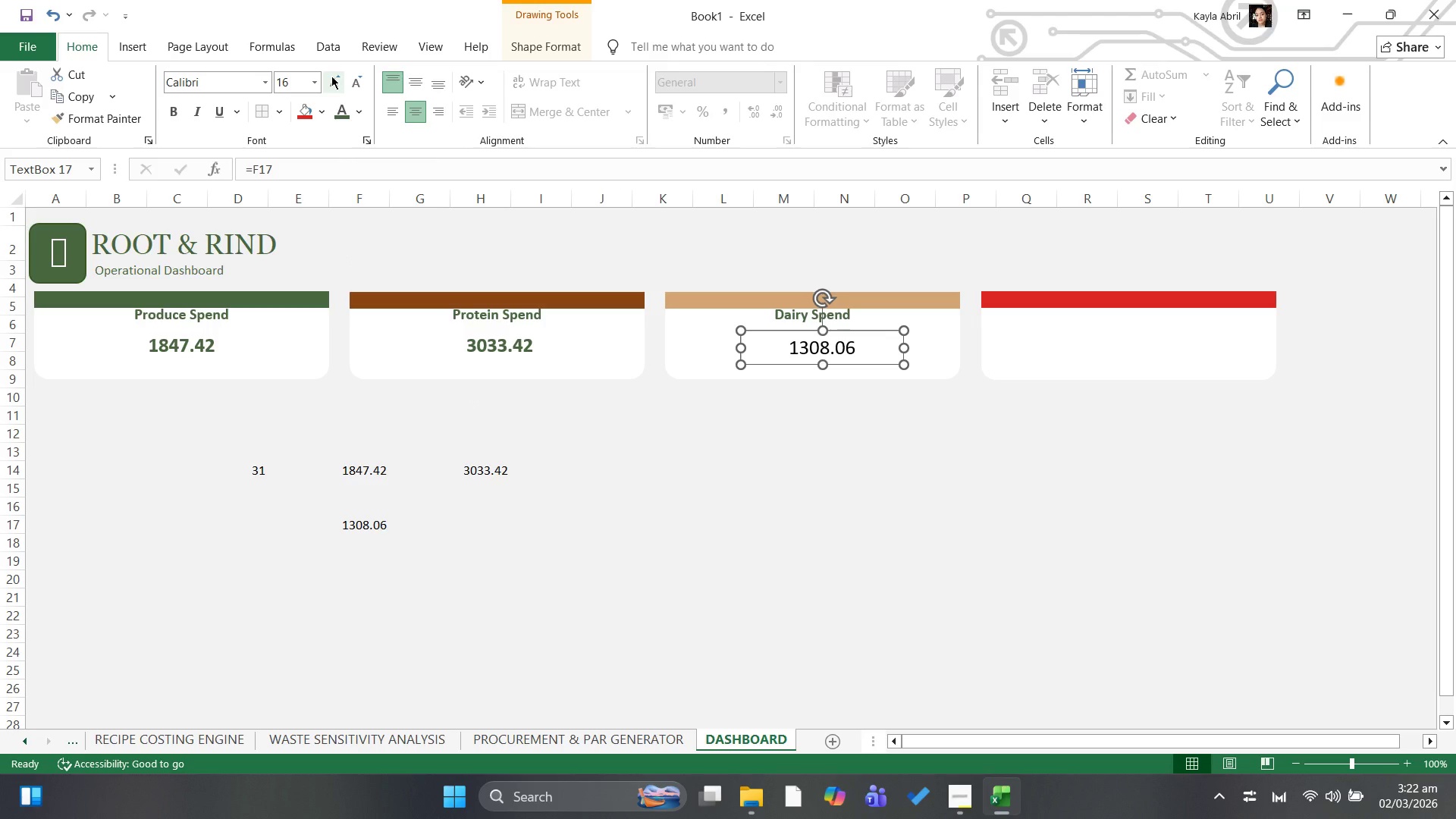 
key(Control+B)
 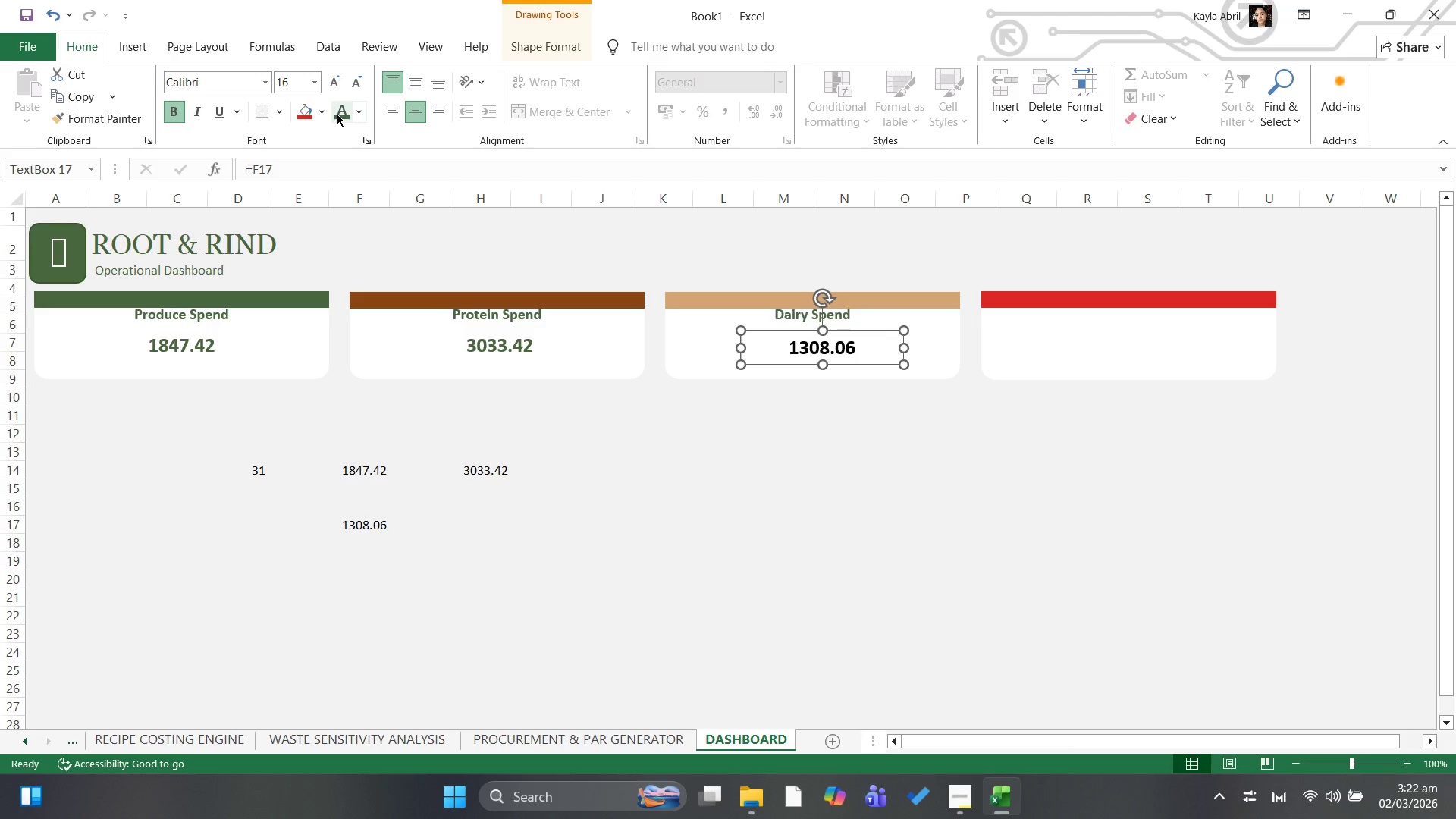 
left_click([339, 114])
 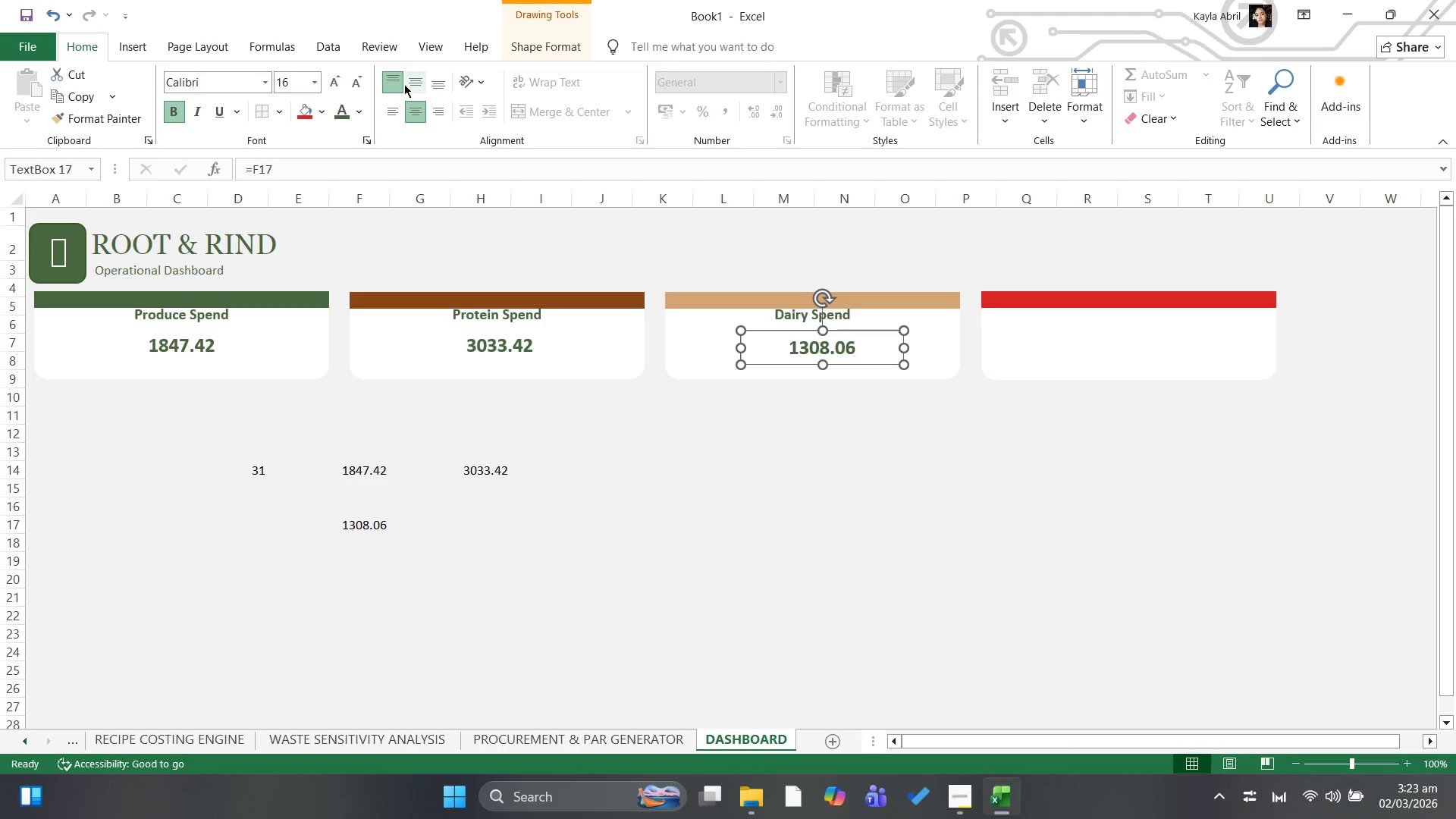 
left_click([416, 84])
 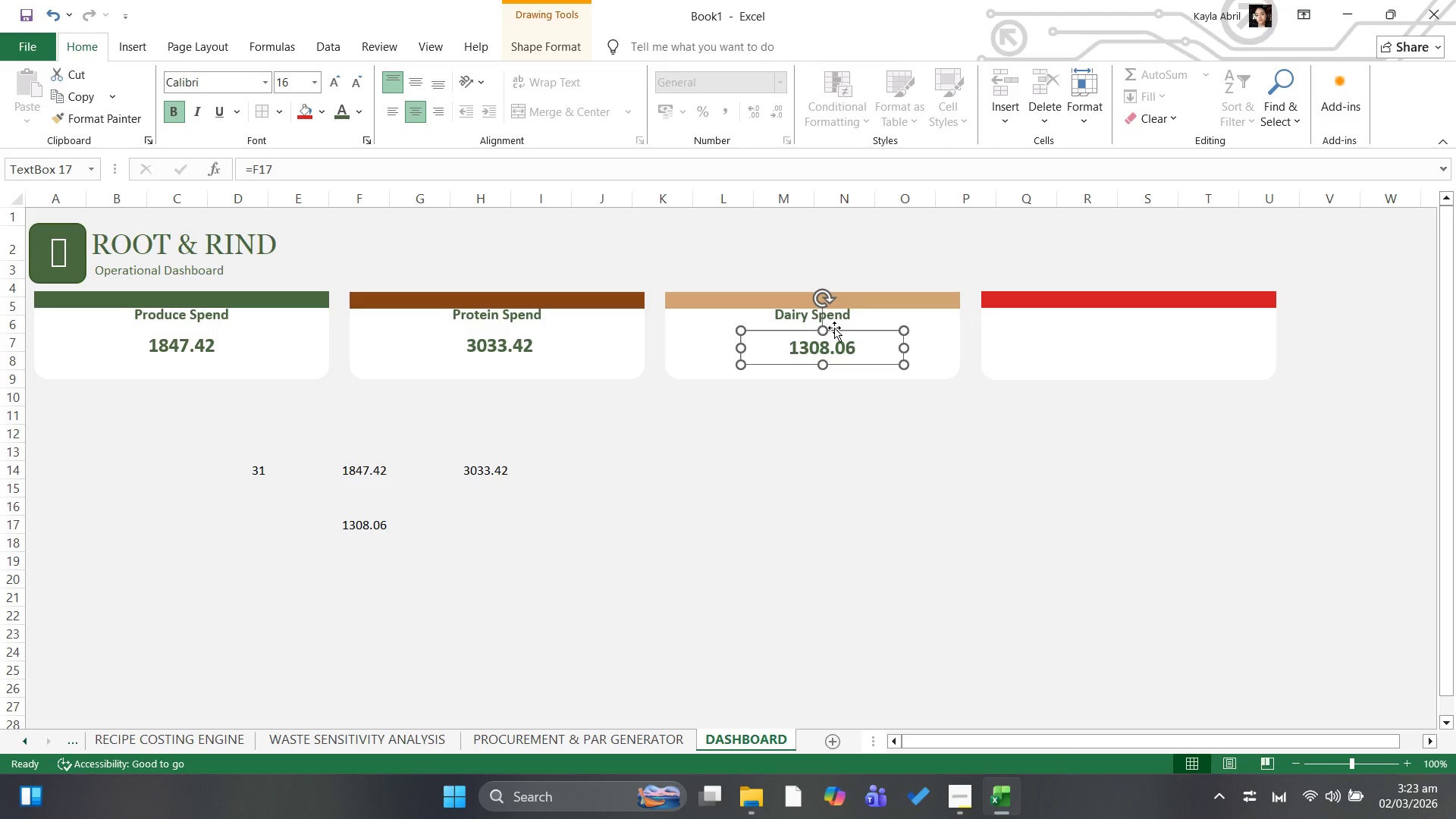 
hold_key(key=ArrowUp, duration=0.53)
 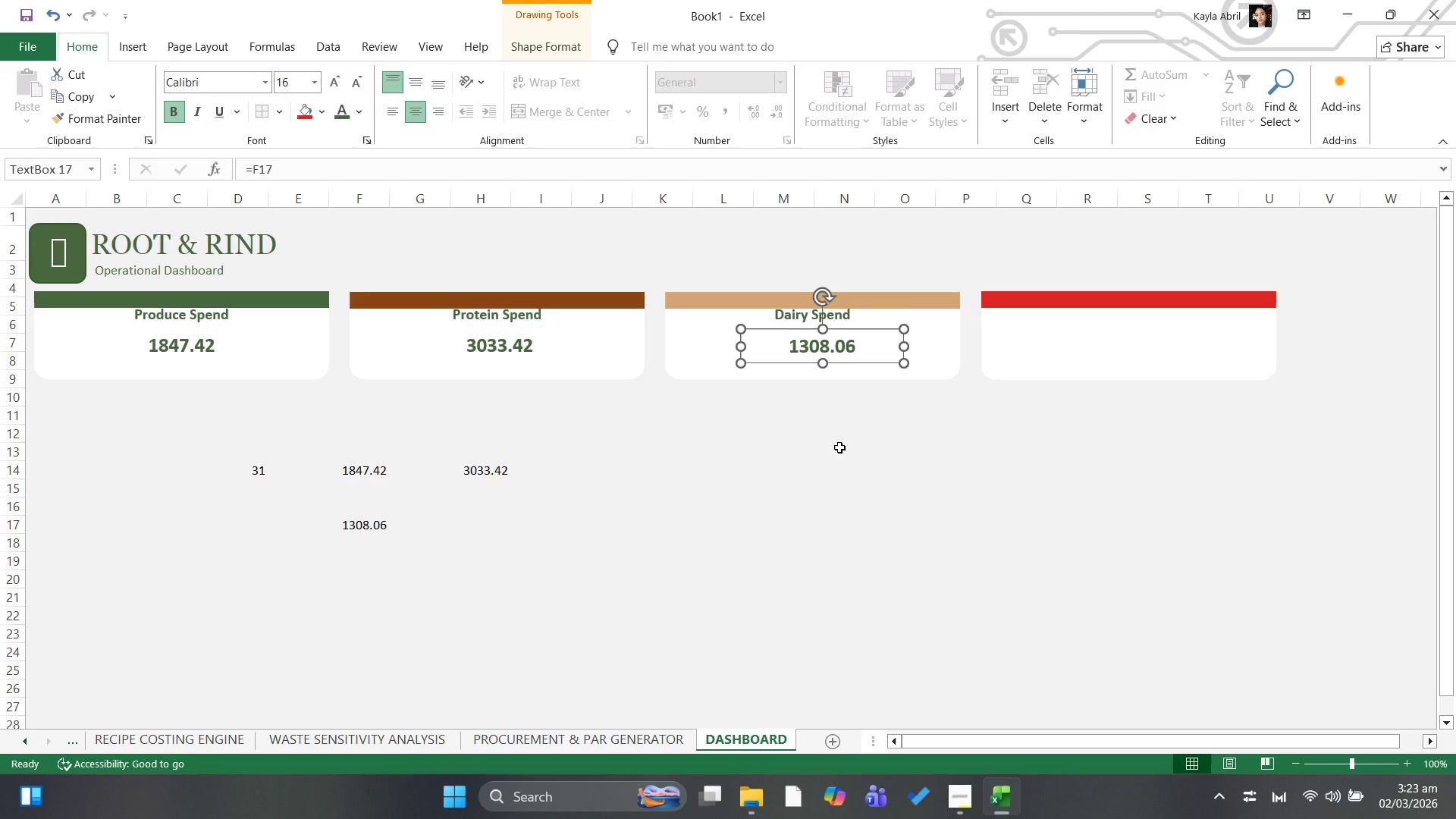 
key(ArrowUp)
 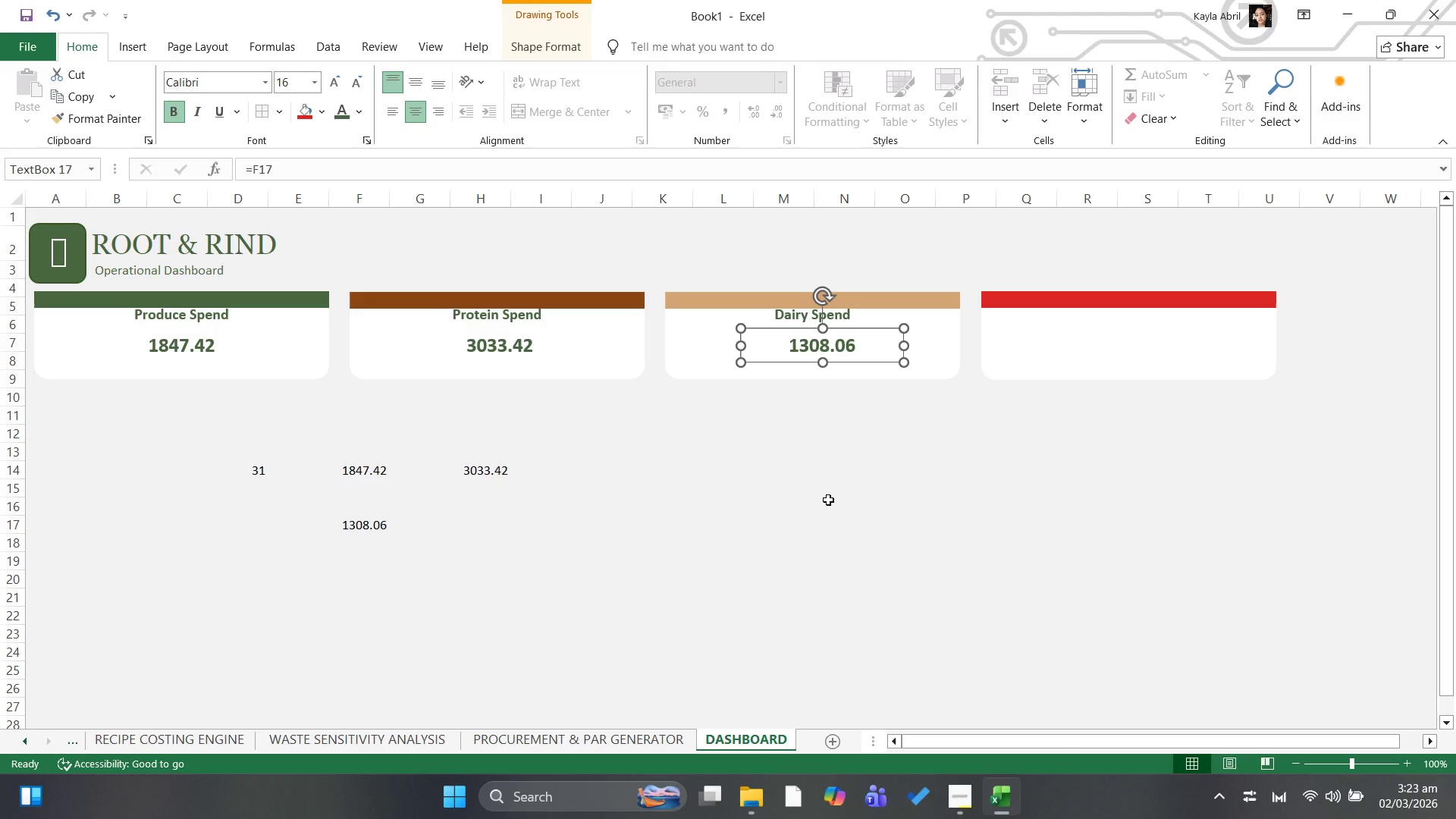 
hold_key(key=ArrowLeft, duration=0.83)
 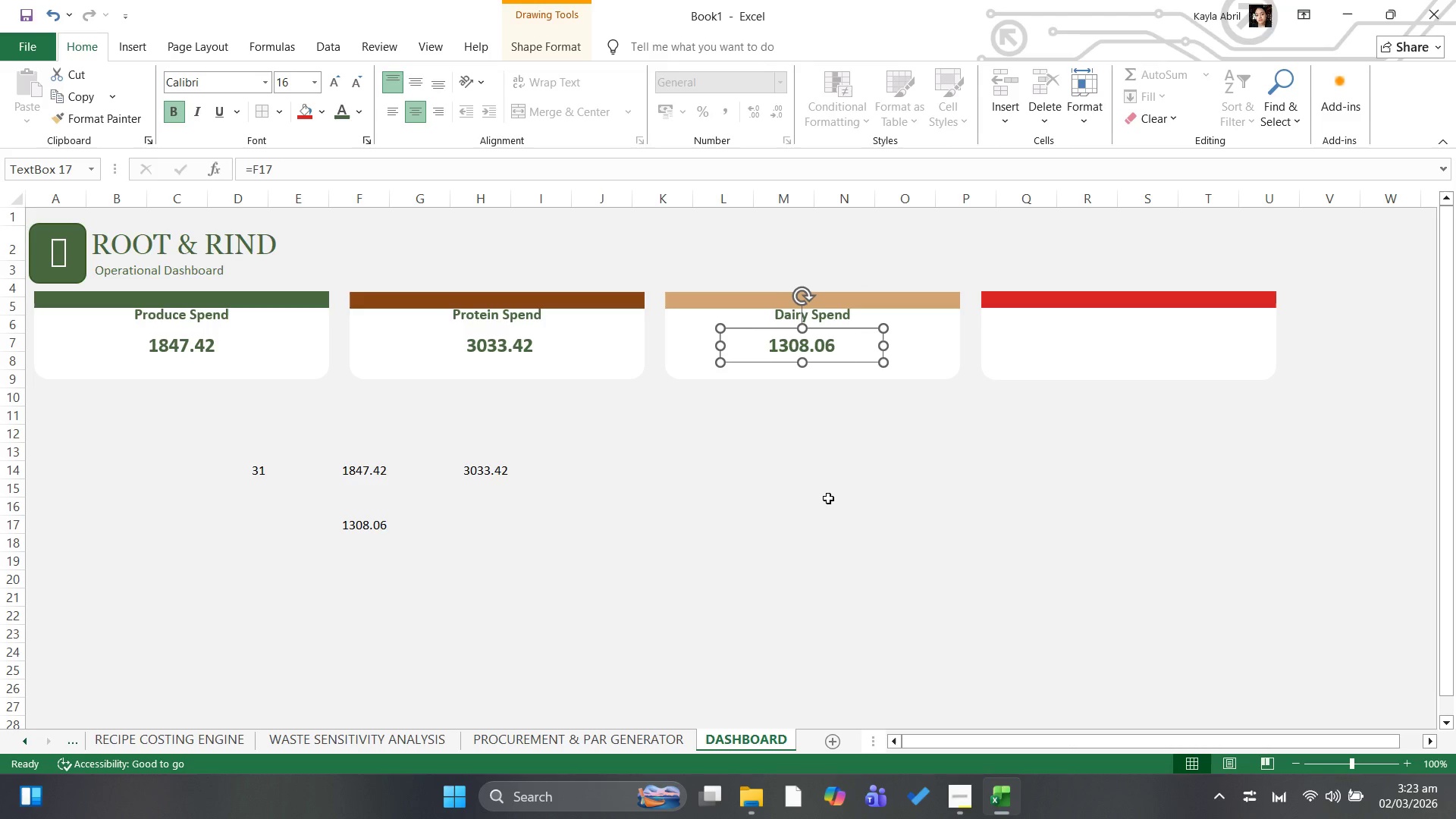 
hold_key(key=ArrowRight, duration=0.92)
 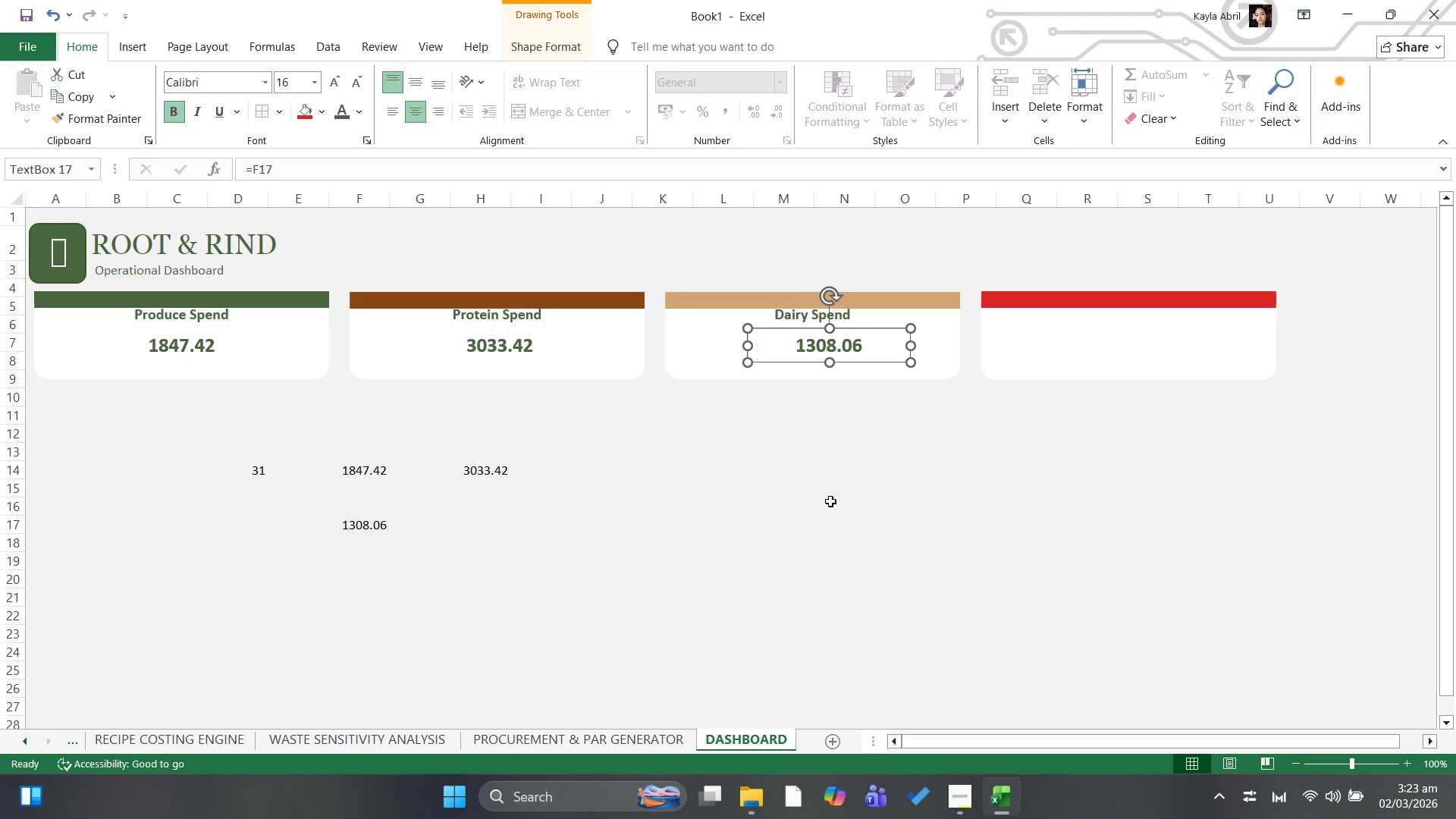 
hold_key(key=ArrowLeft, duration=0.66)
 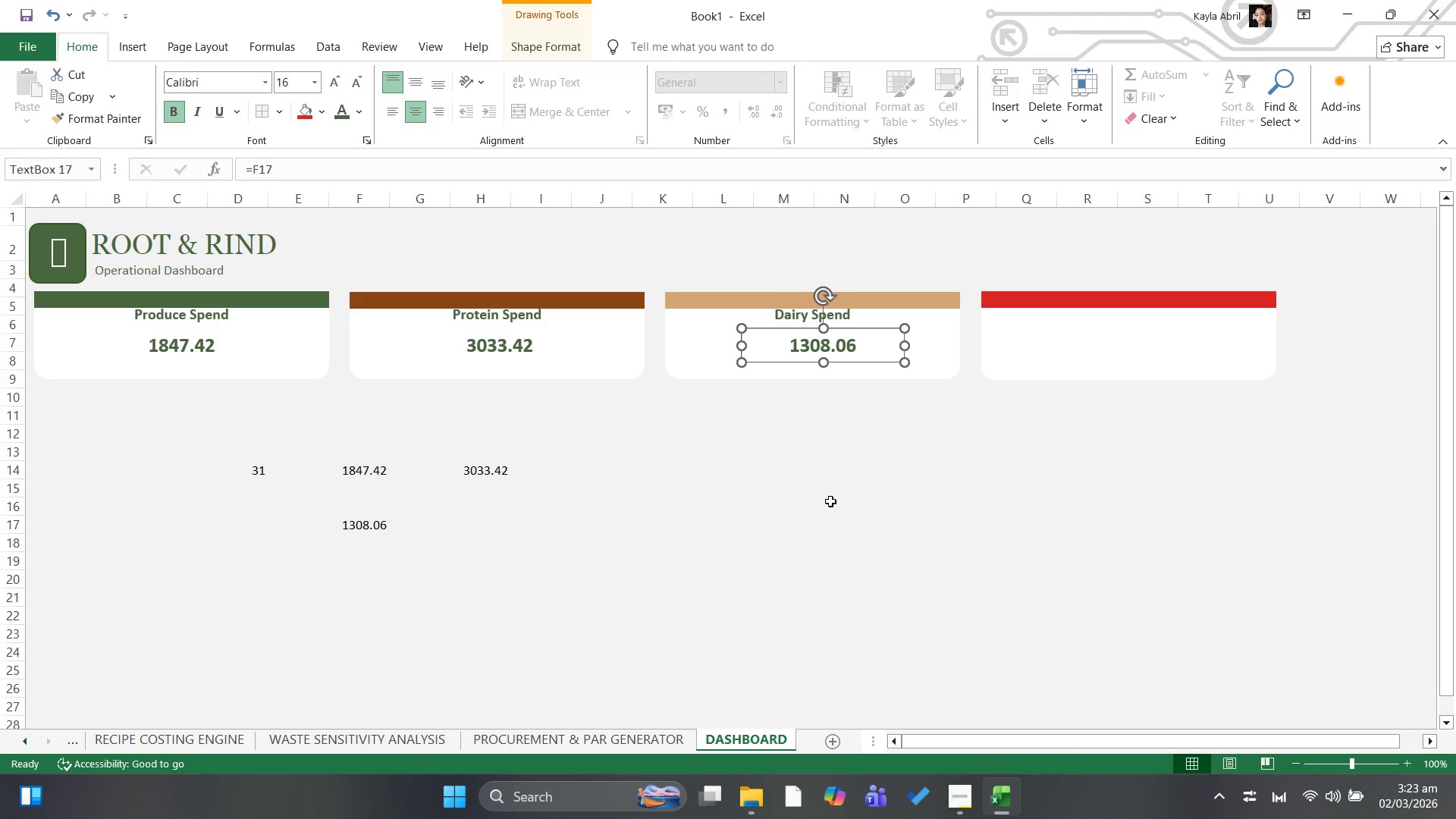 
key(ArrowLeft)
 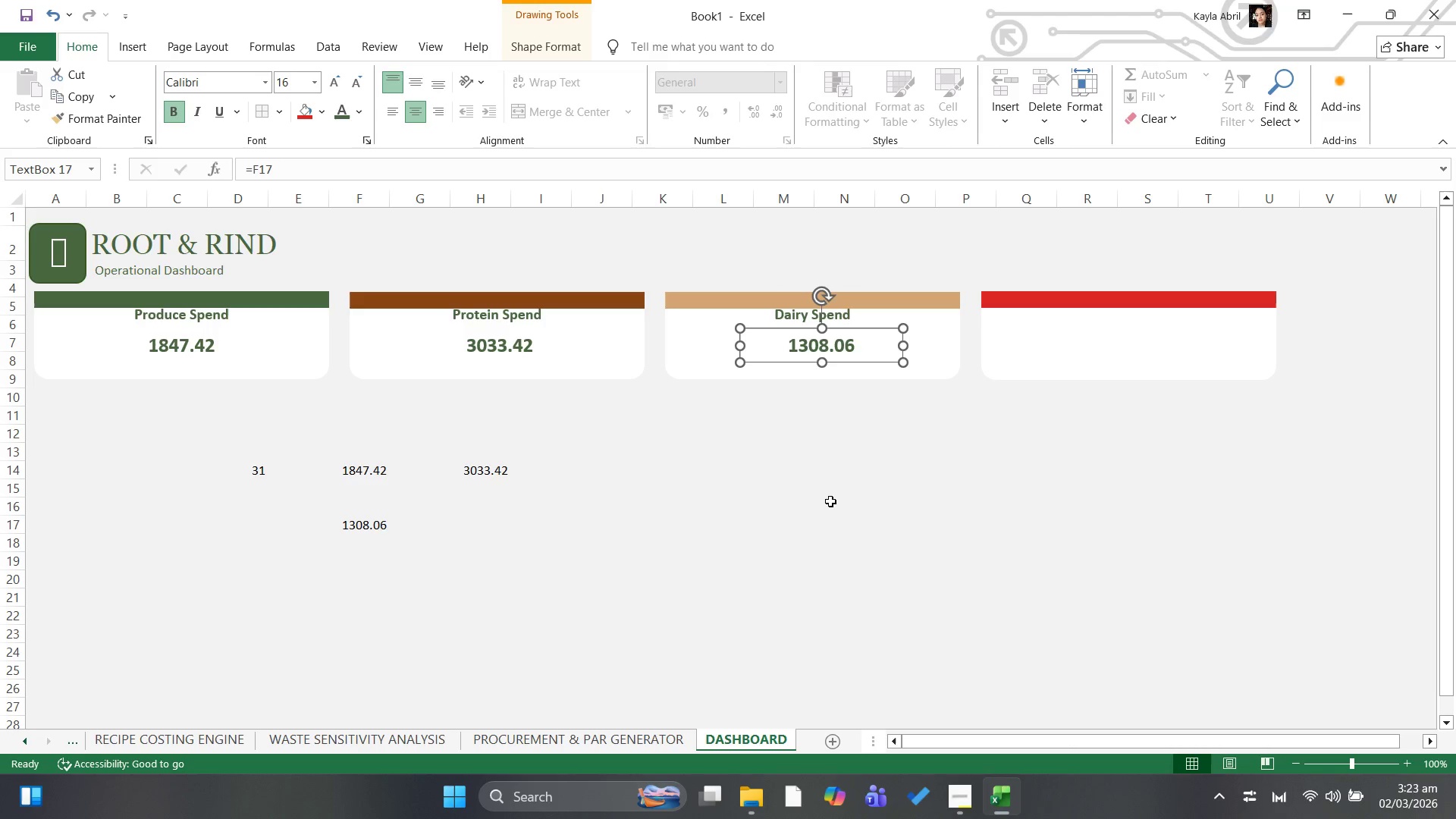 
key(ArrowLeft)
 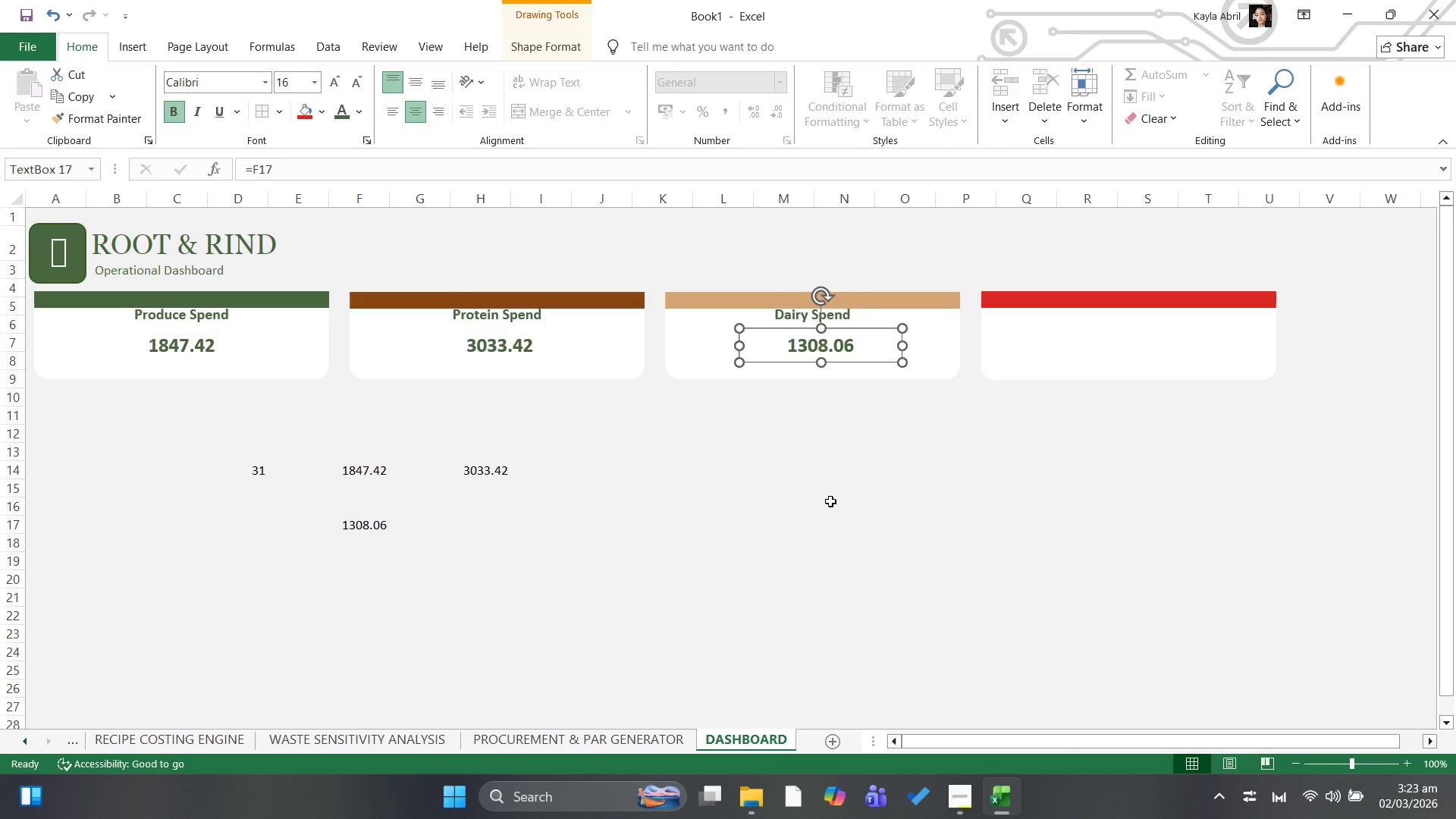 
key(ArrowLeft)
 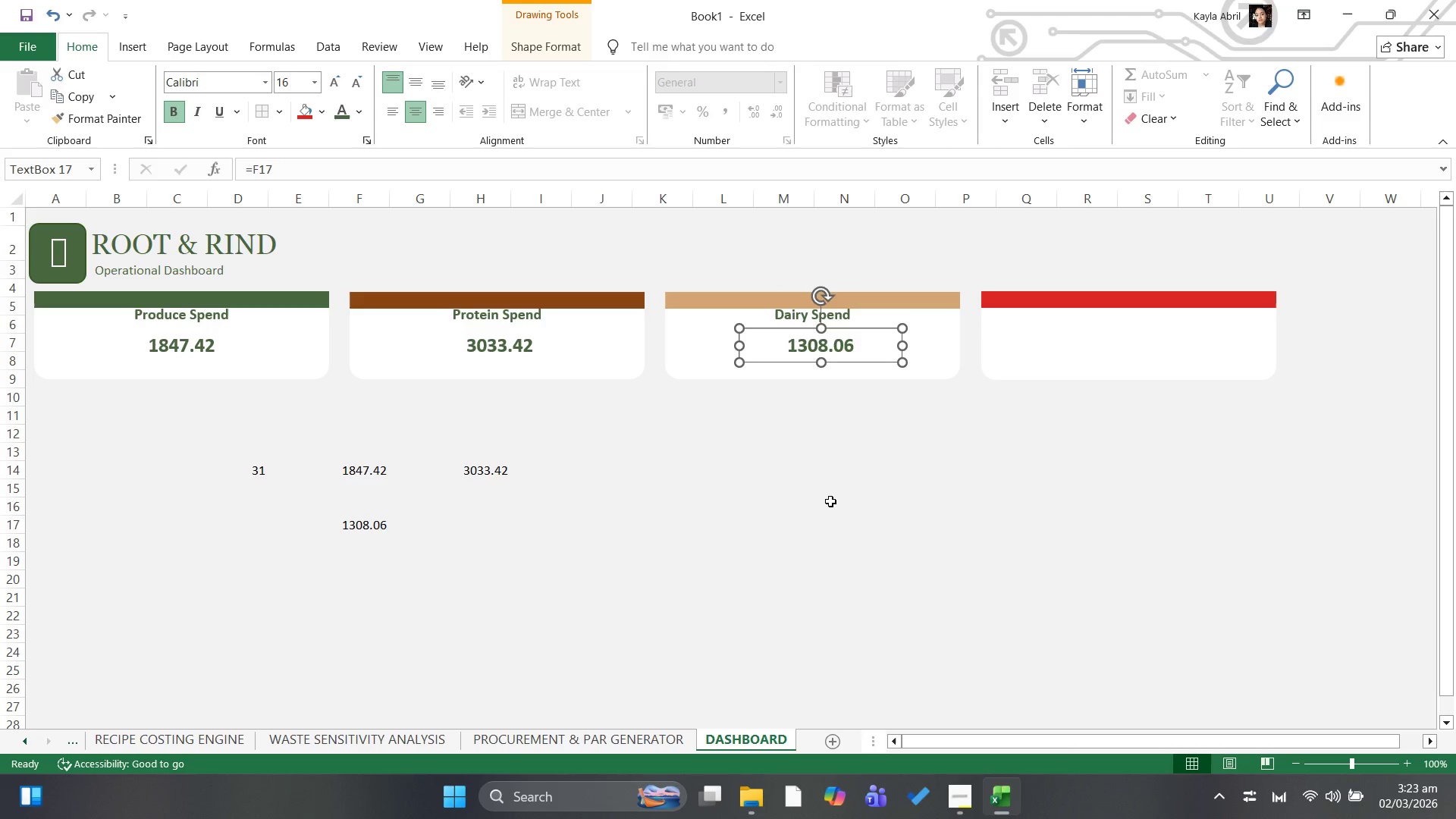 
key(ArrowLeft)
 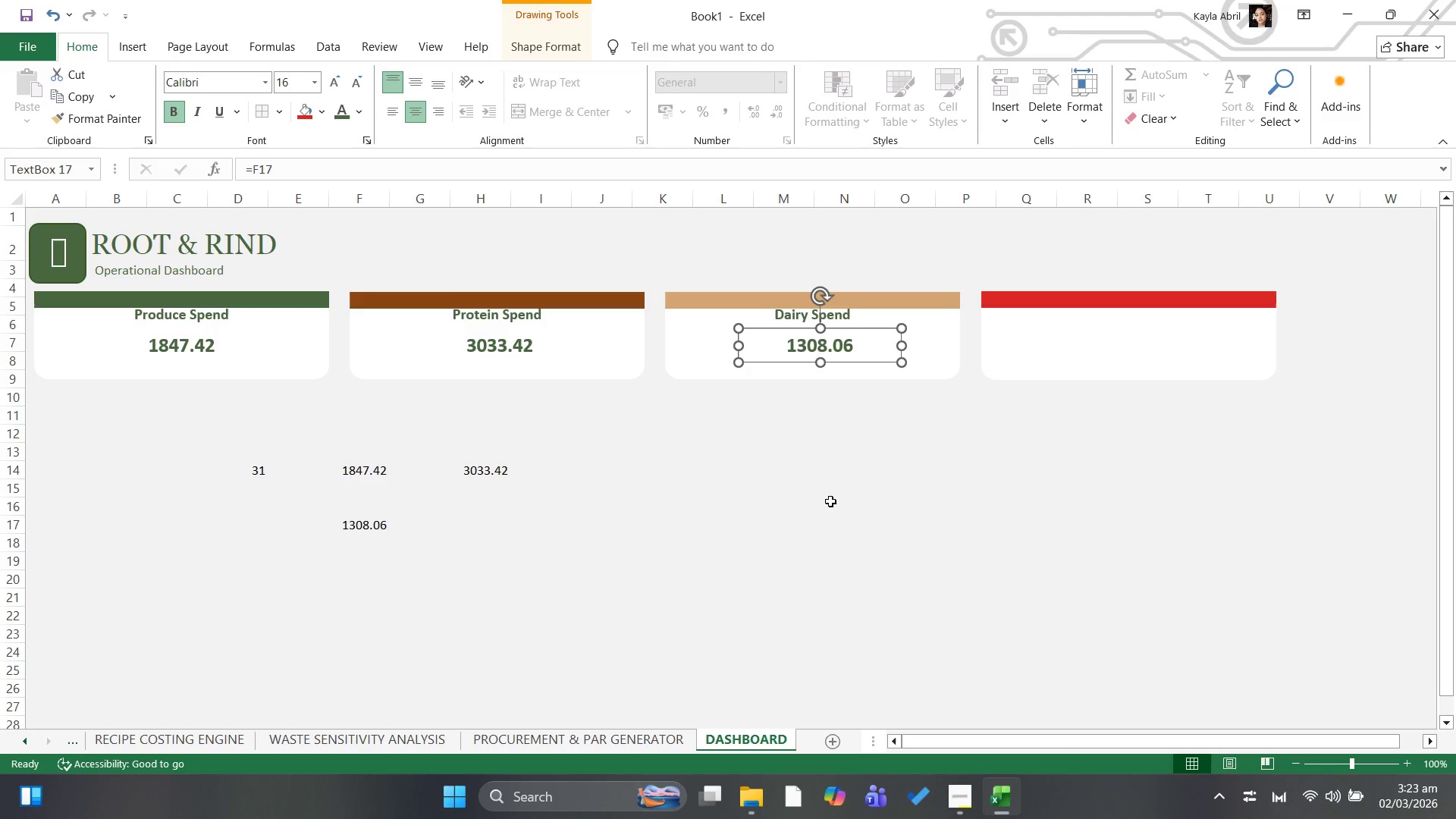 
key(ArrowLeft)
 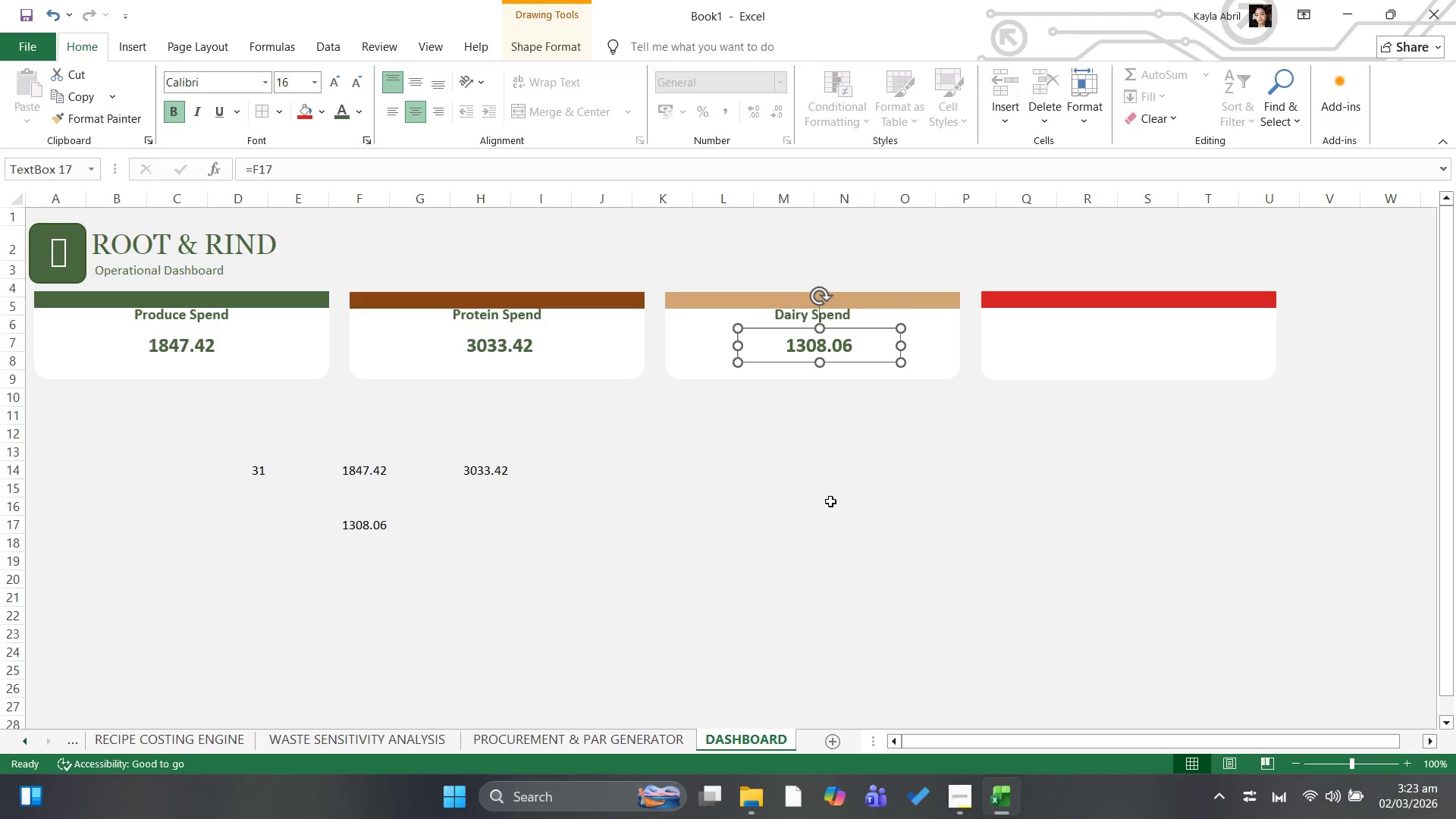 
key(ArrowLeft)
 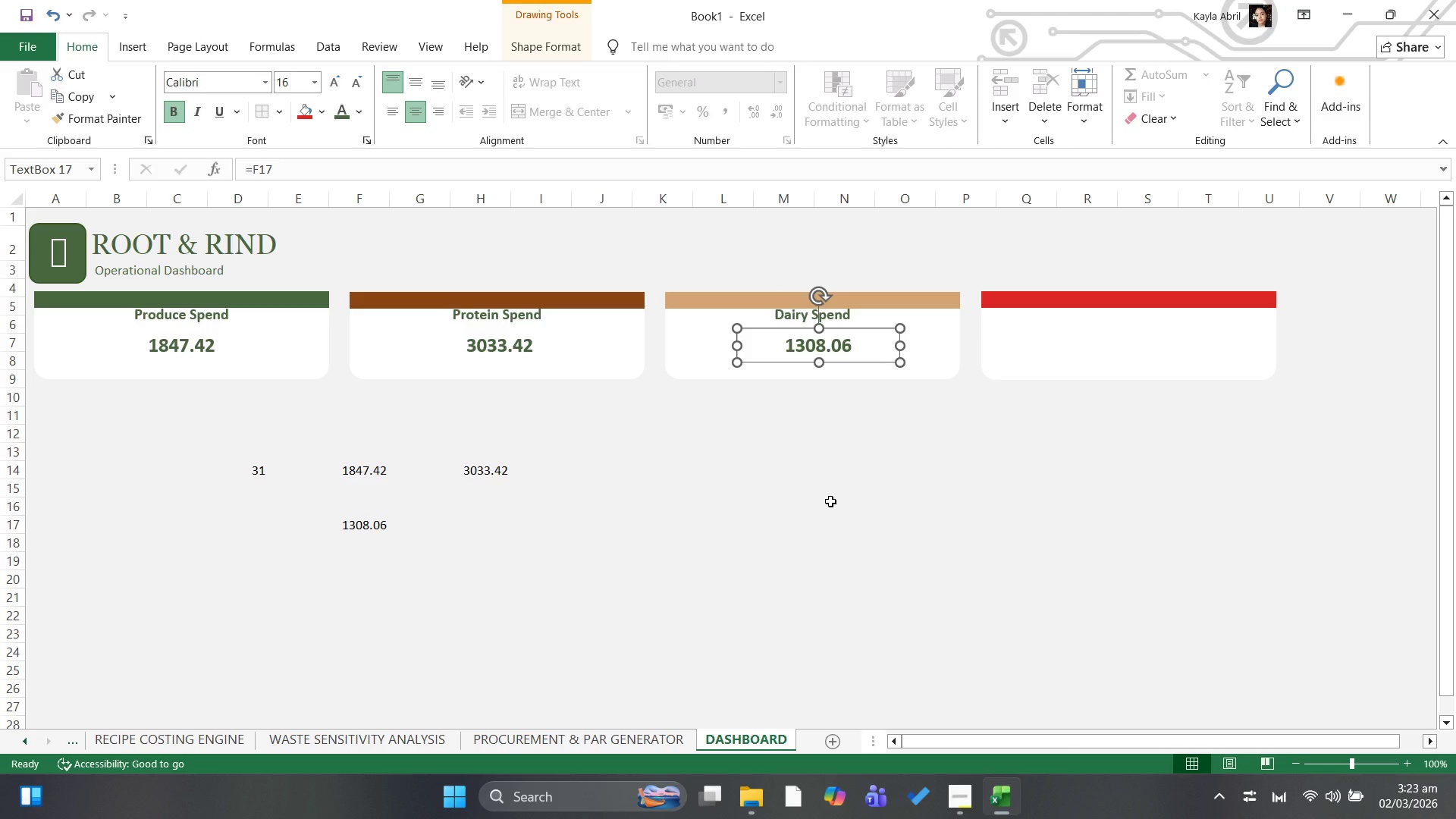 
key(ArrowLeft)
 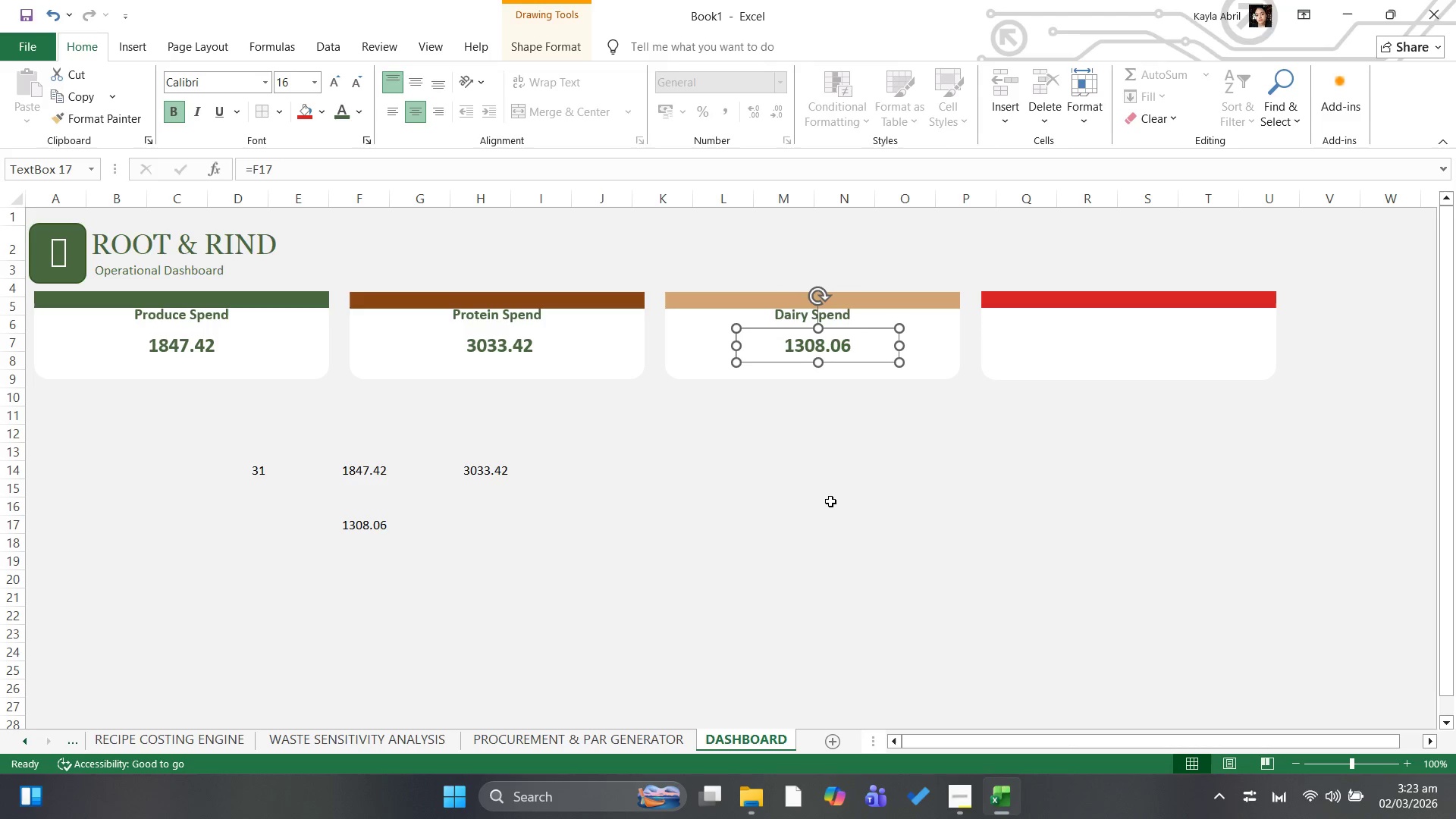 
key(ArrowLeft)
 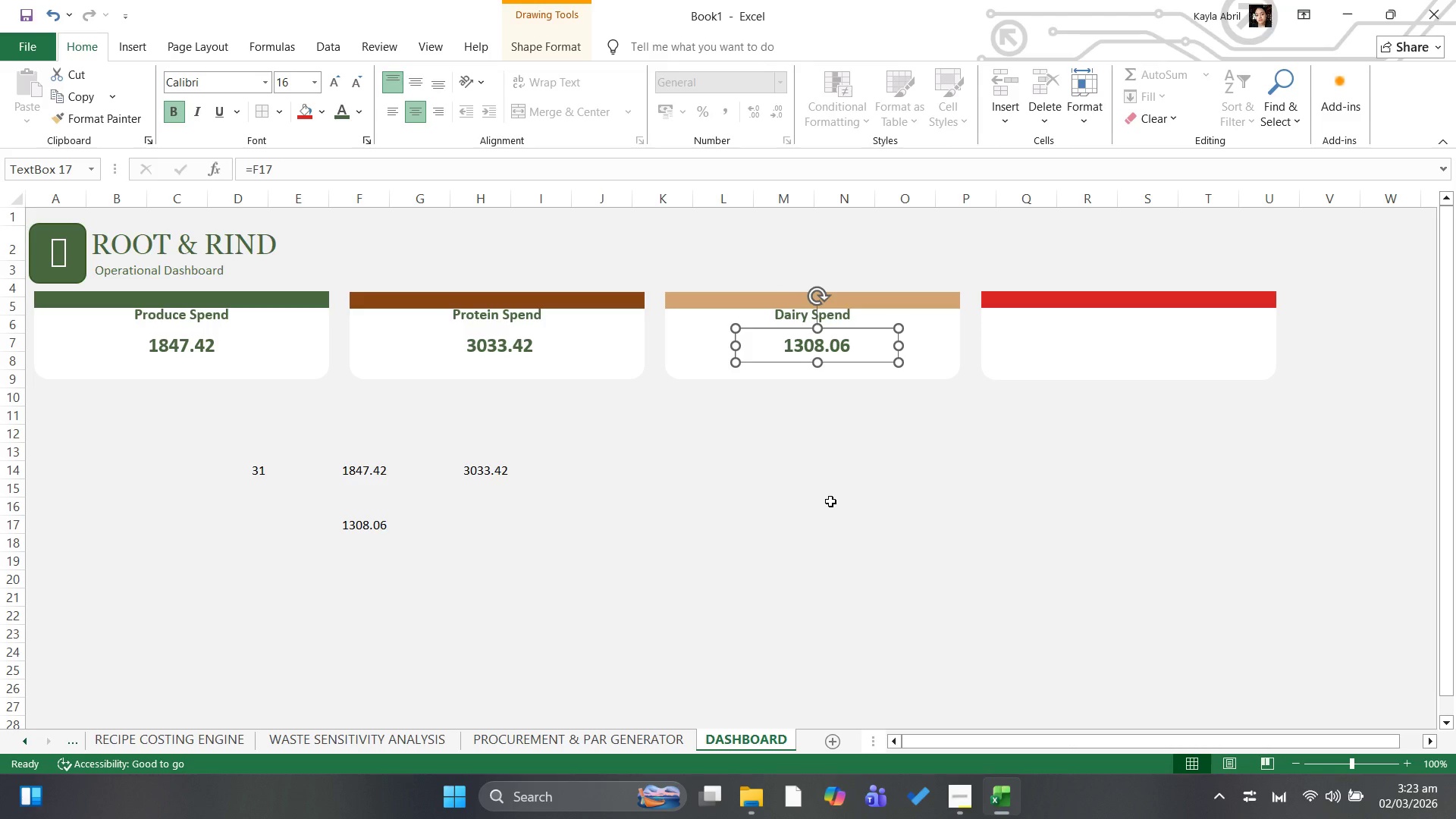 
key(ArrowLeft)
 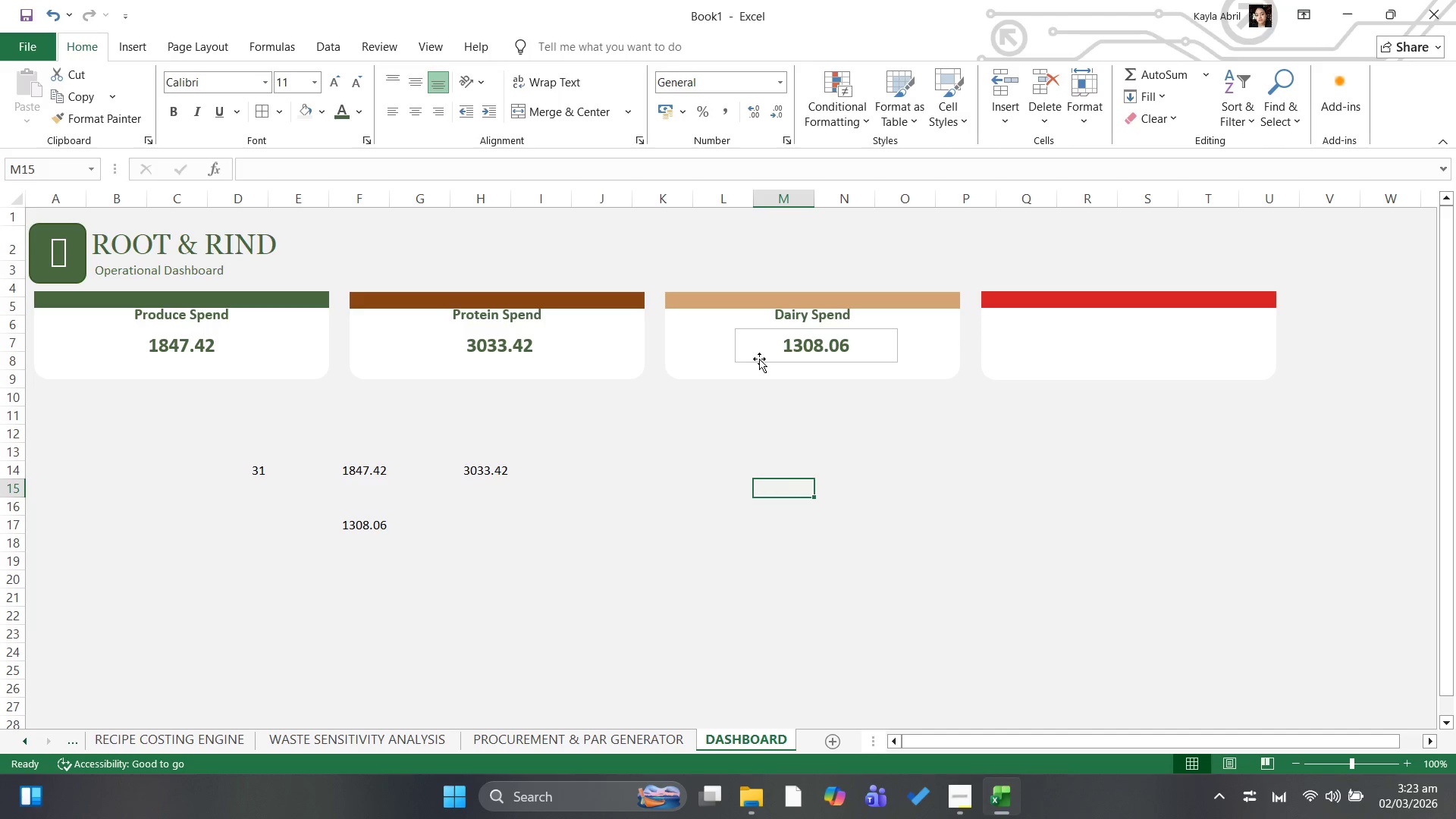 
left_click([748, 357])
 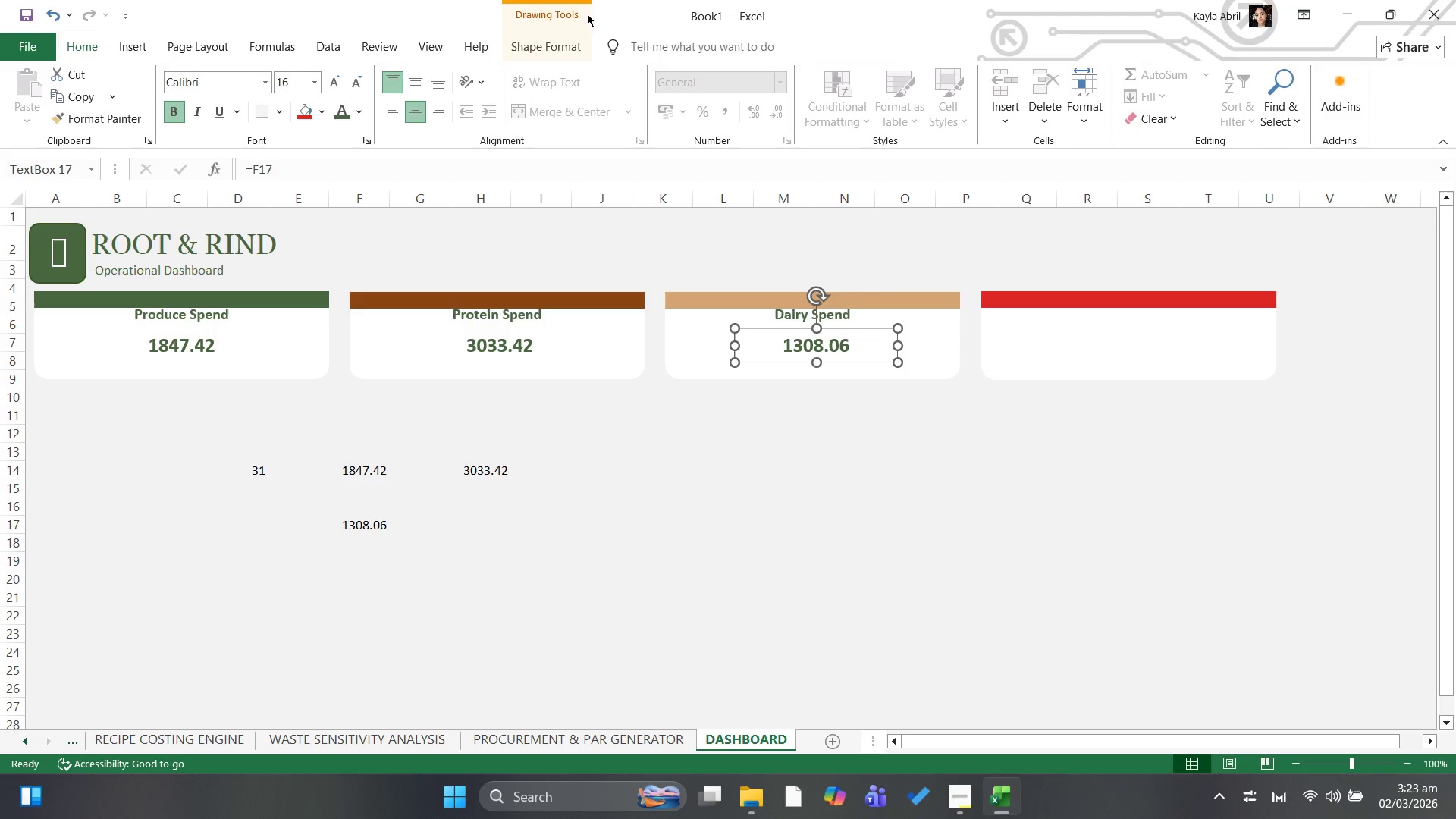 
left_click([539, 52])
 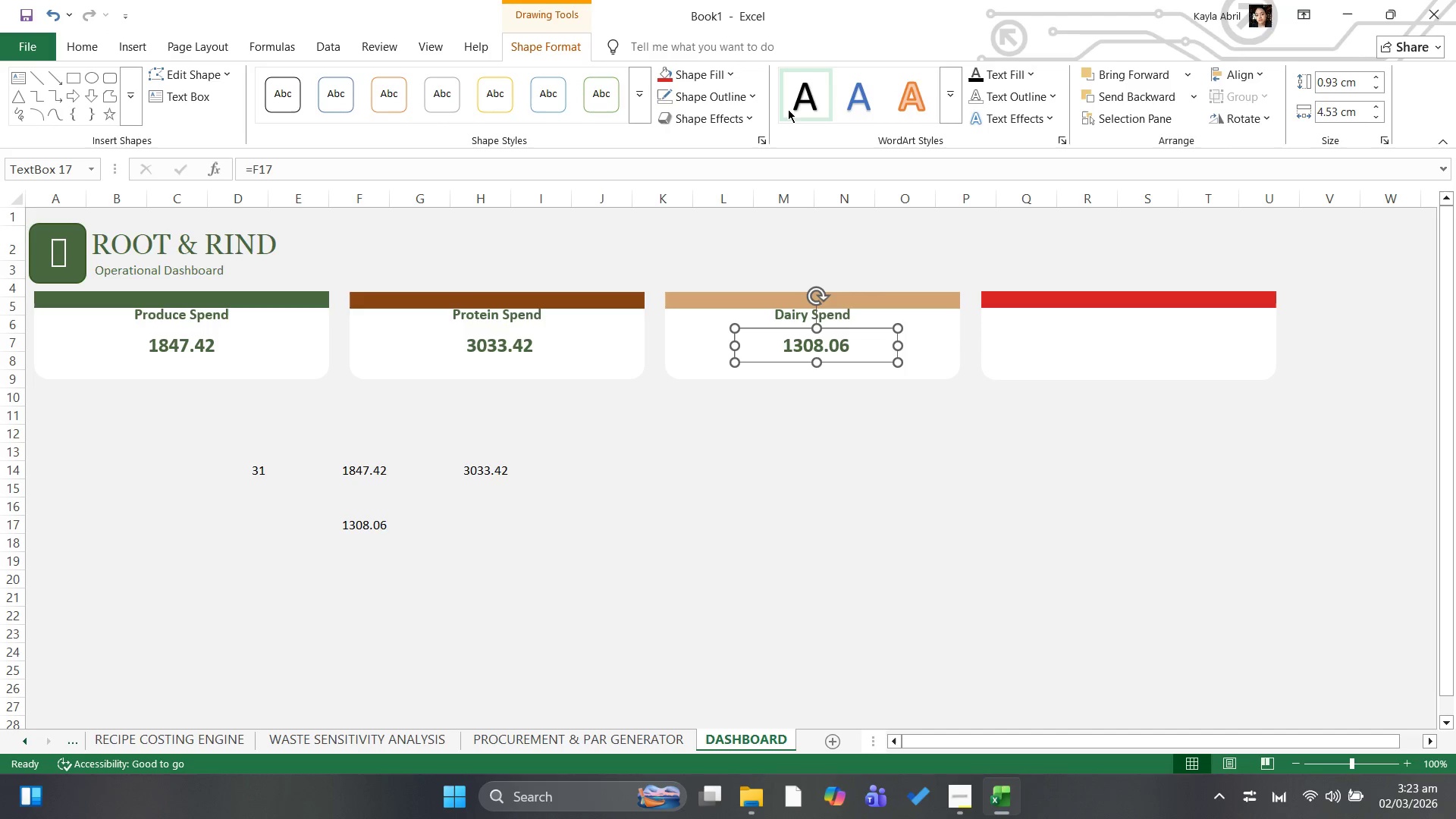 
left_click([737, 88])
 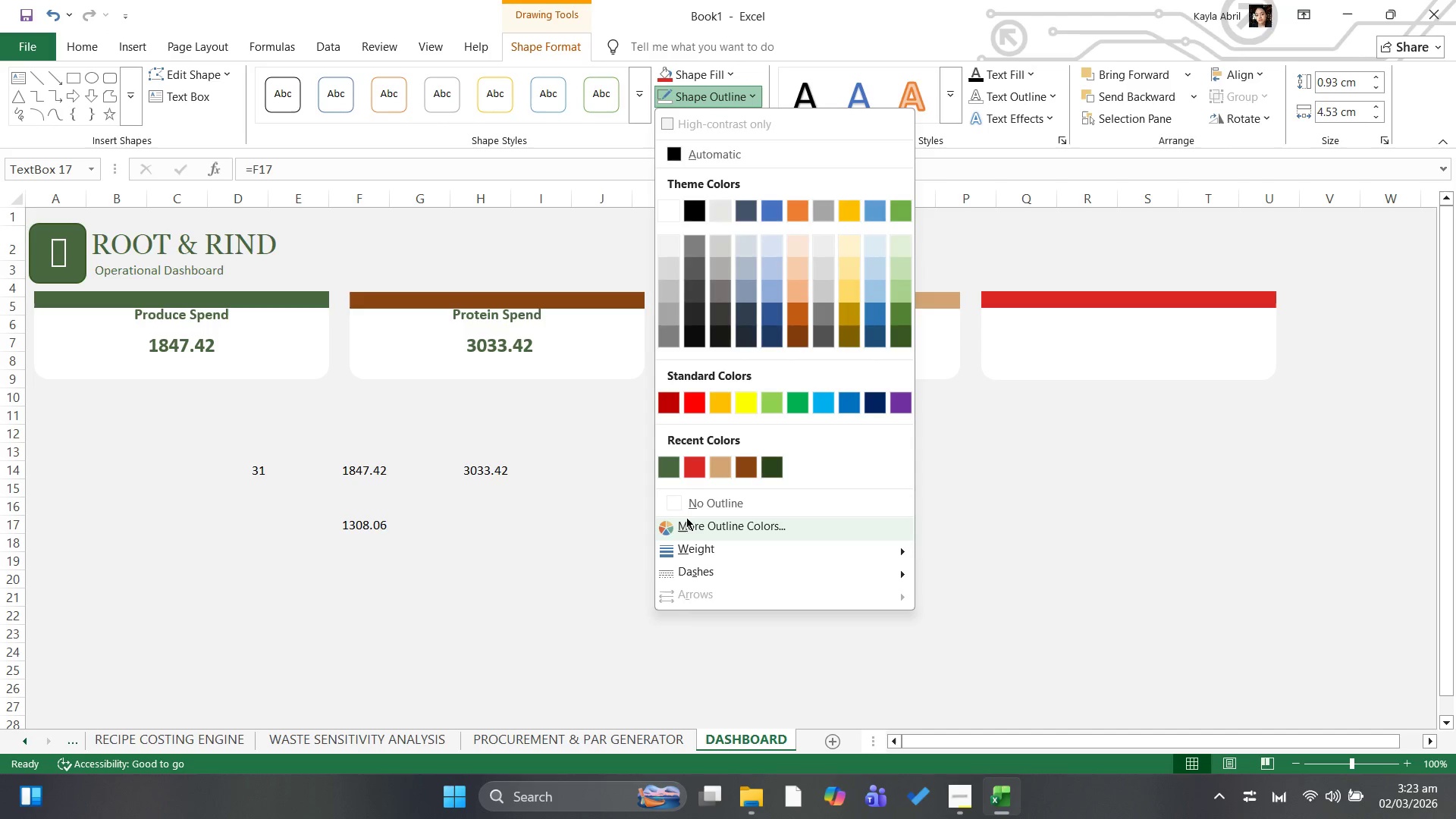 
left_click([684, 508])
 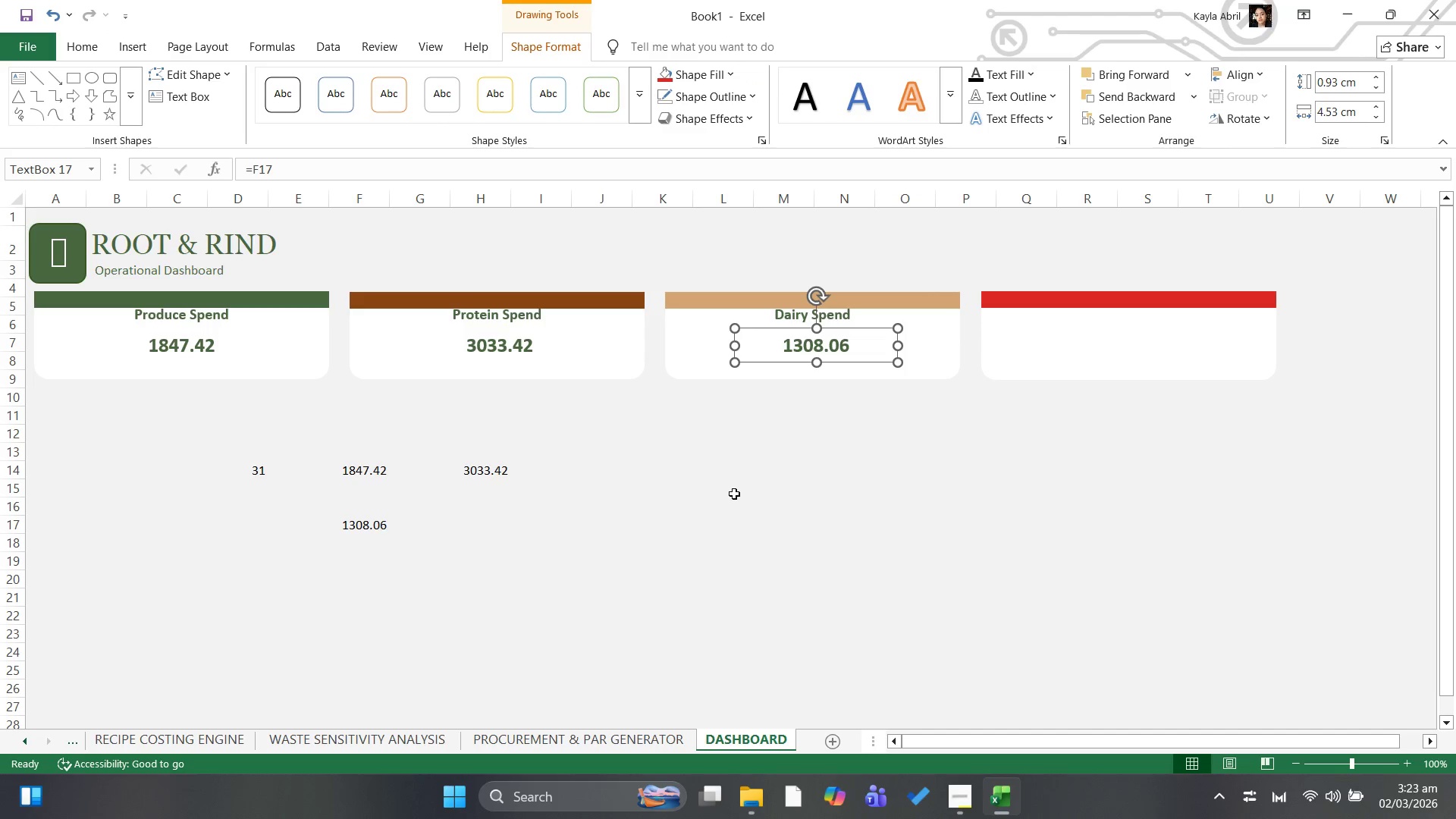 
left_click([735, 489])
 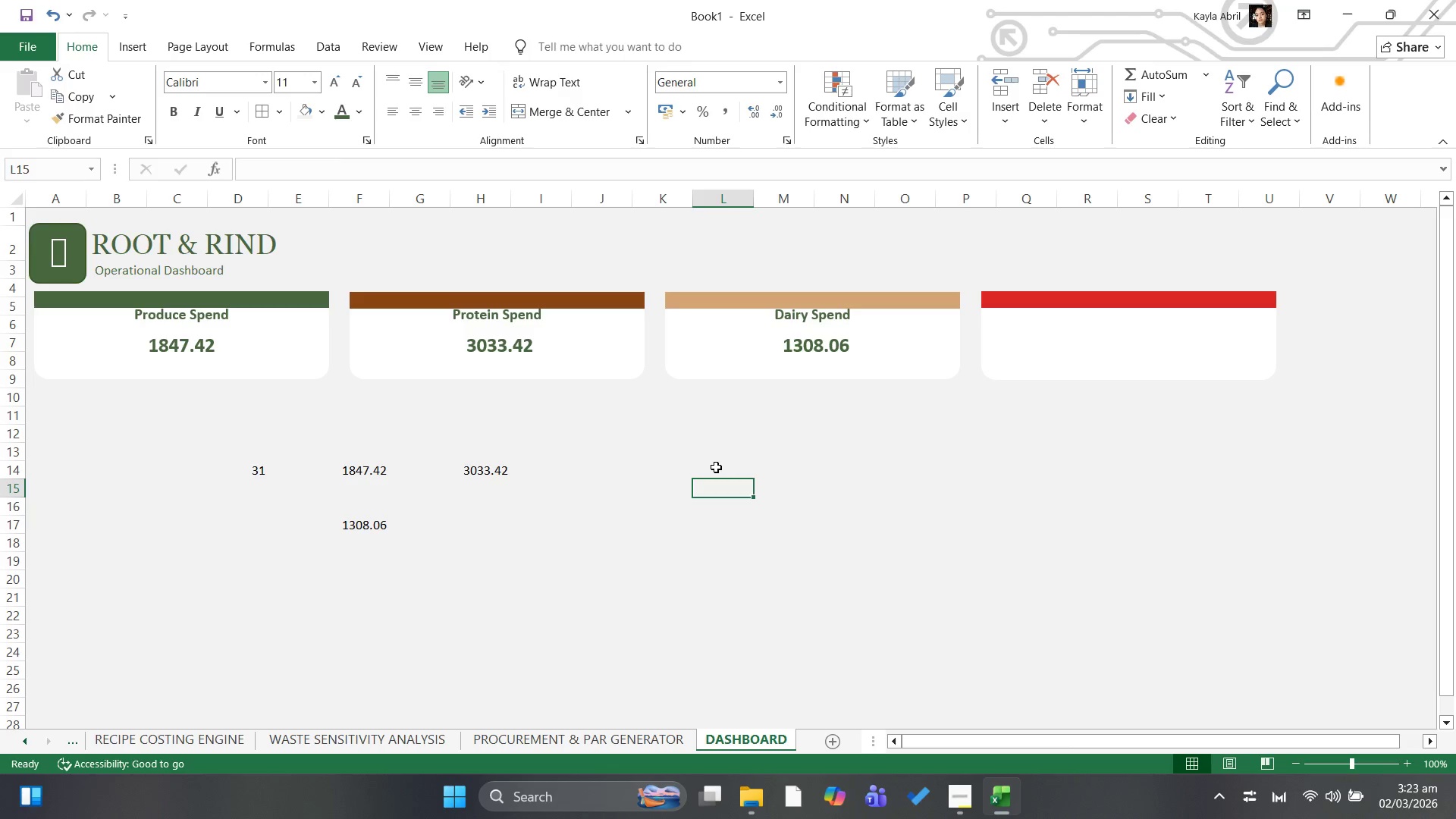 
left_click([522, 342])
 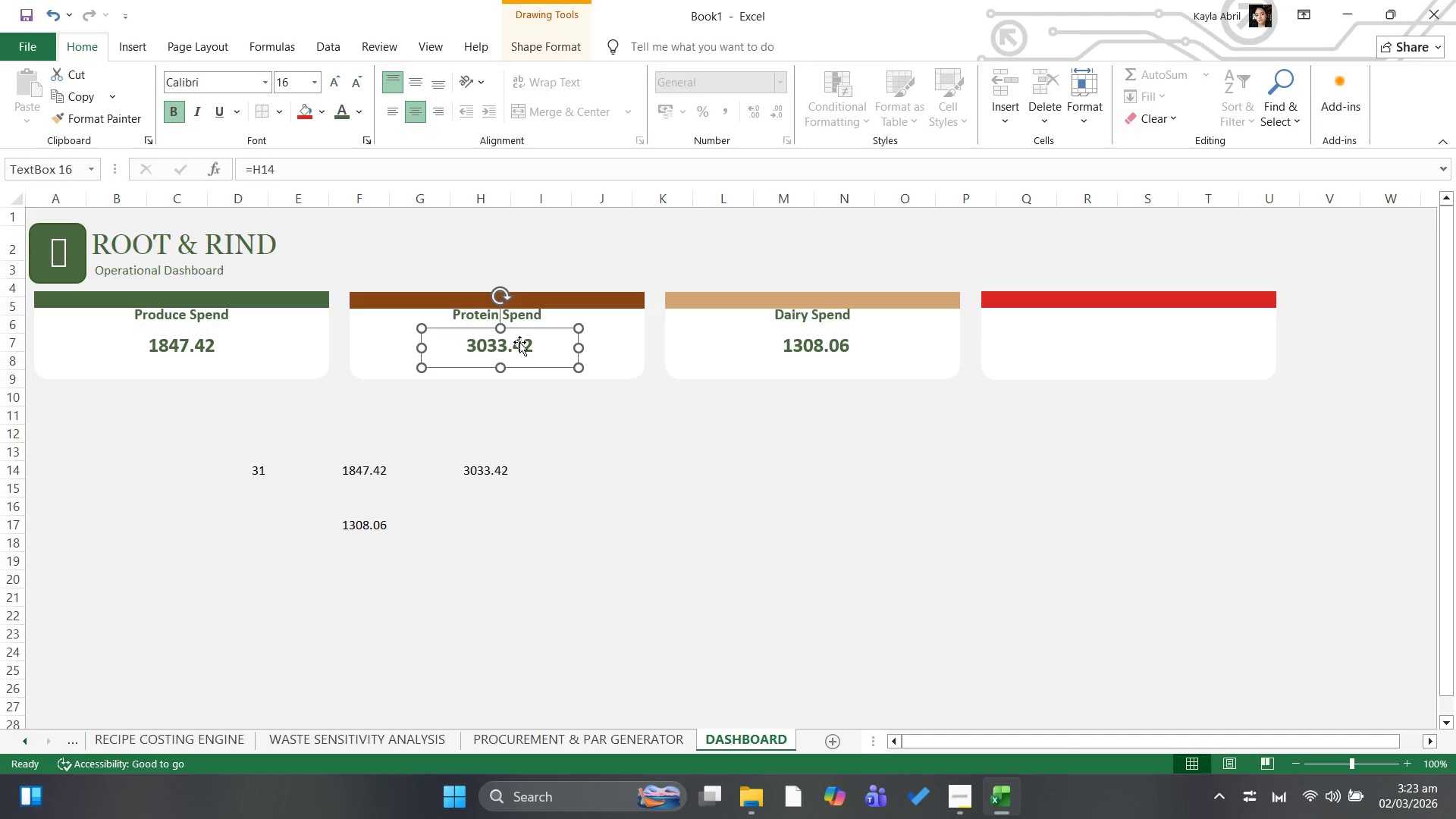 
key(ArrowLeft)
 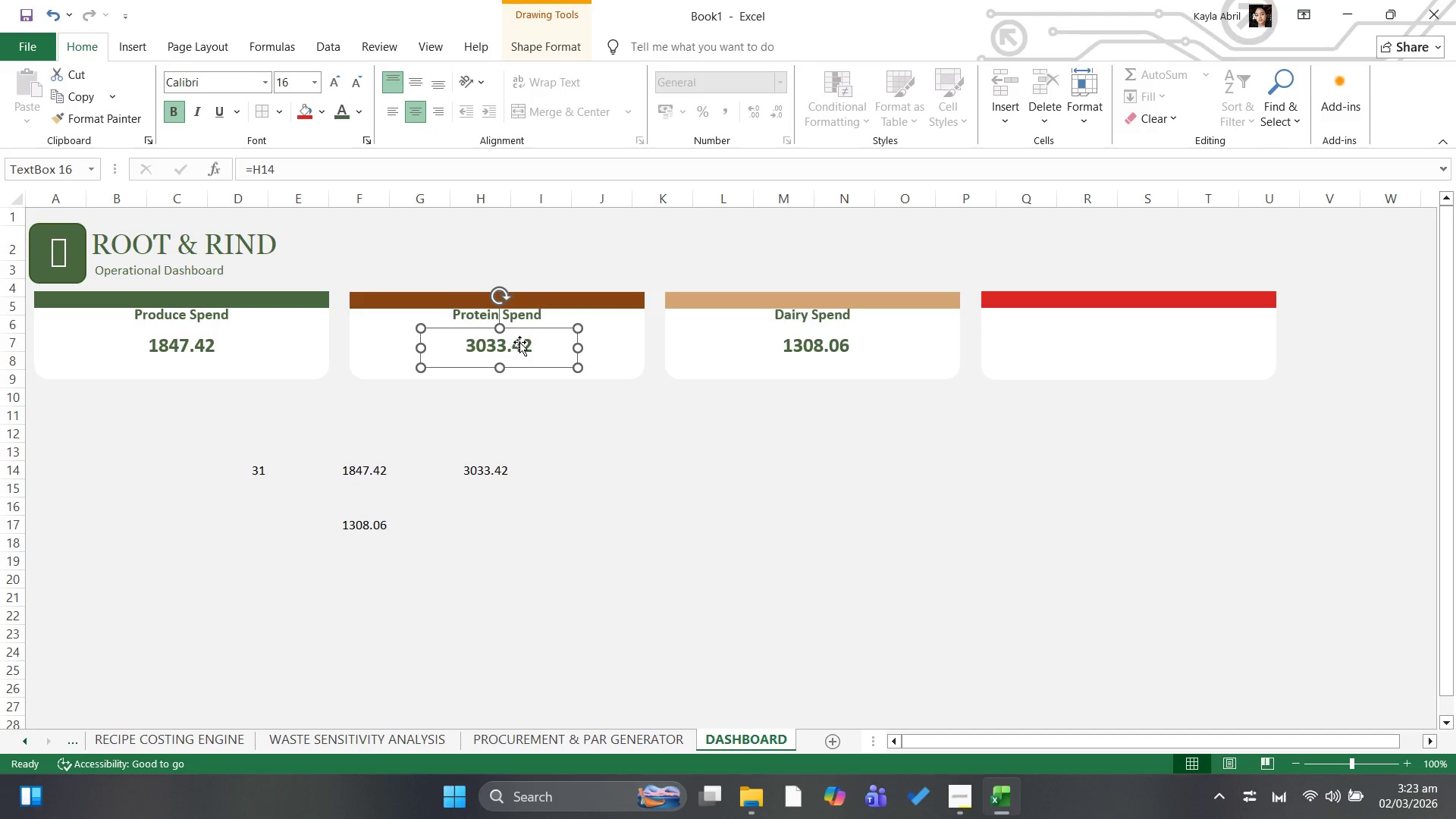 
key(ArrowLeft)
 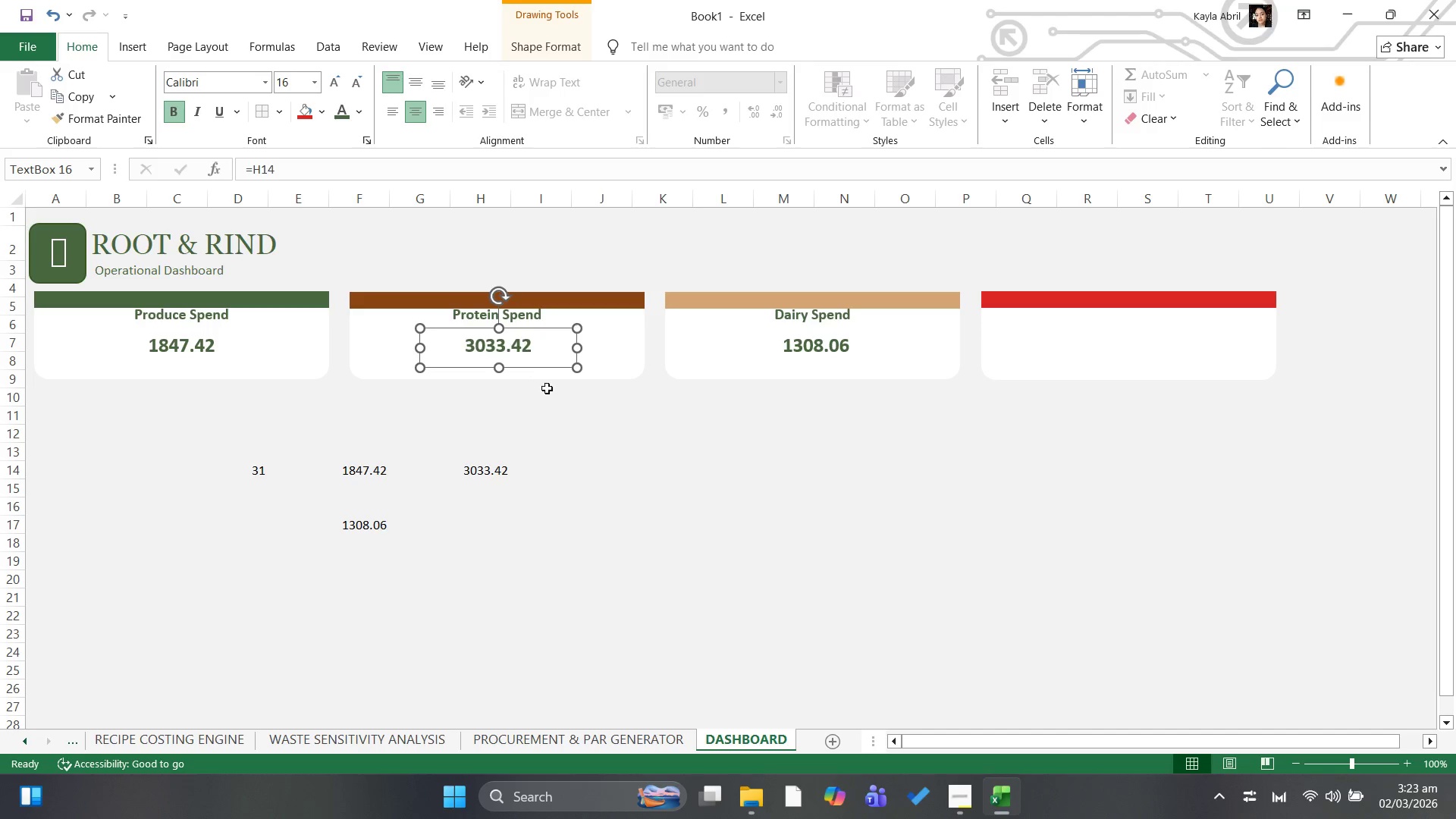 
key(ArrowLeft)
 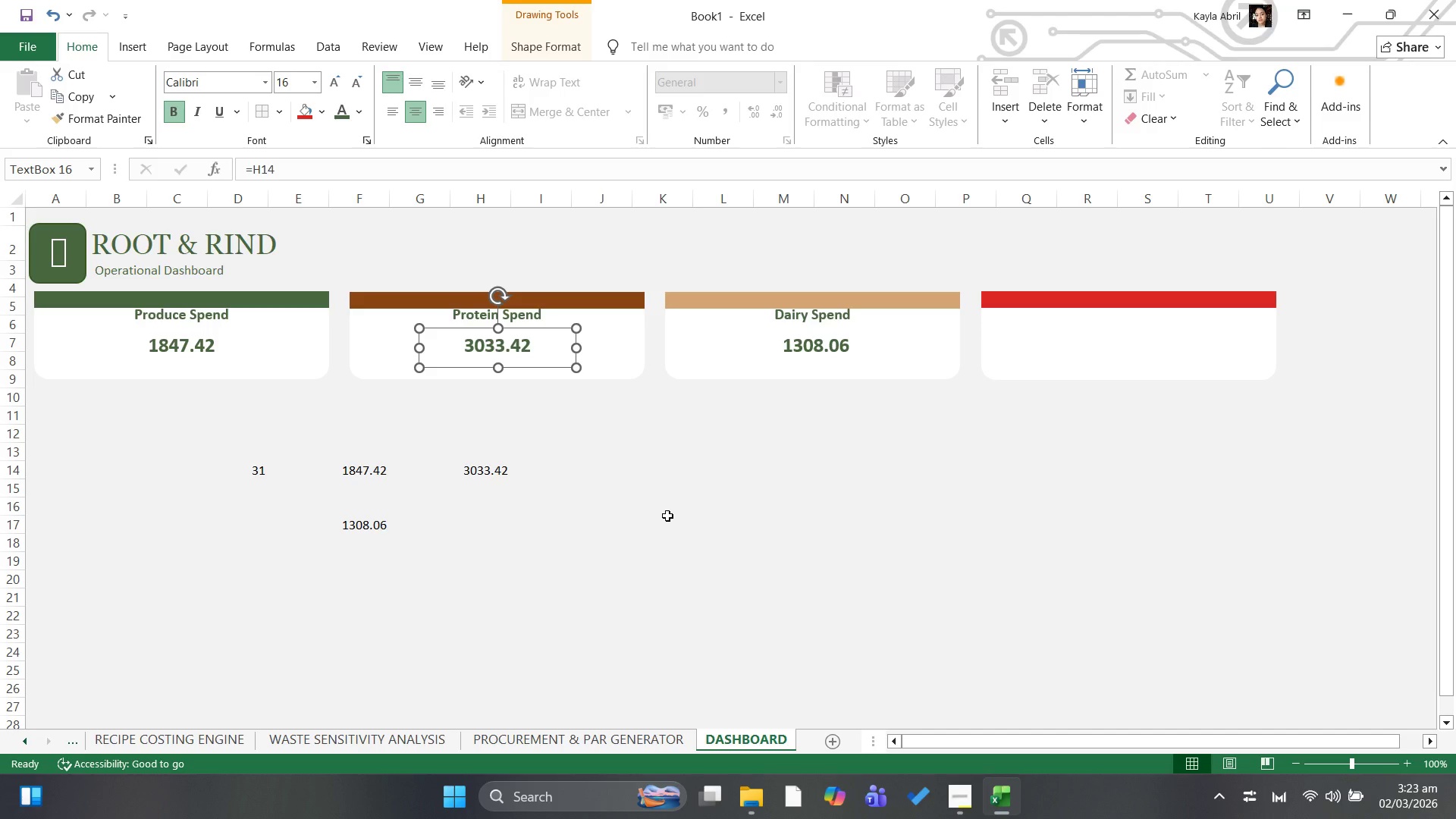 
key(ArrowLeft)
 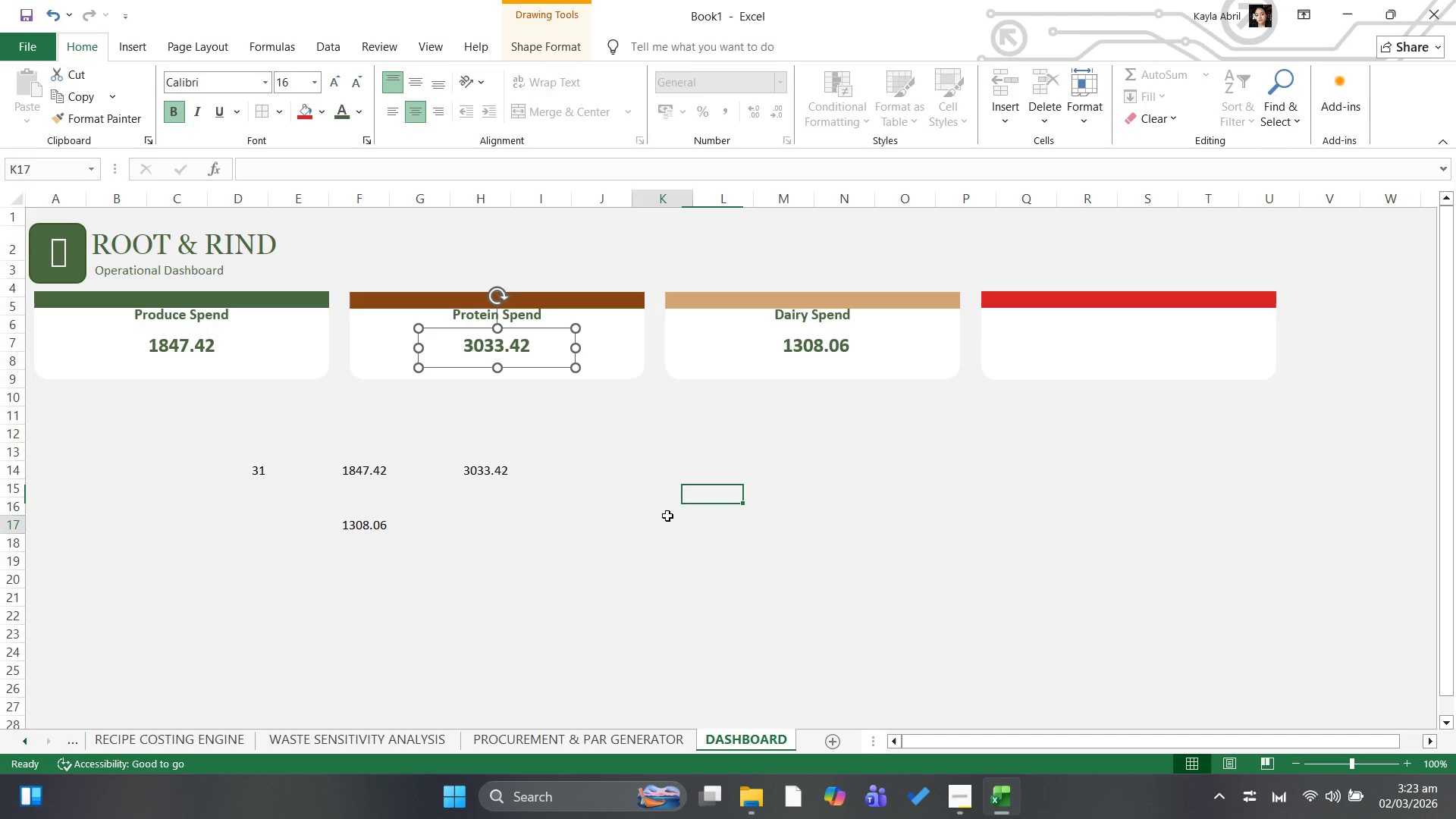 
left_click([667, 516])
 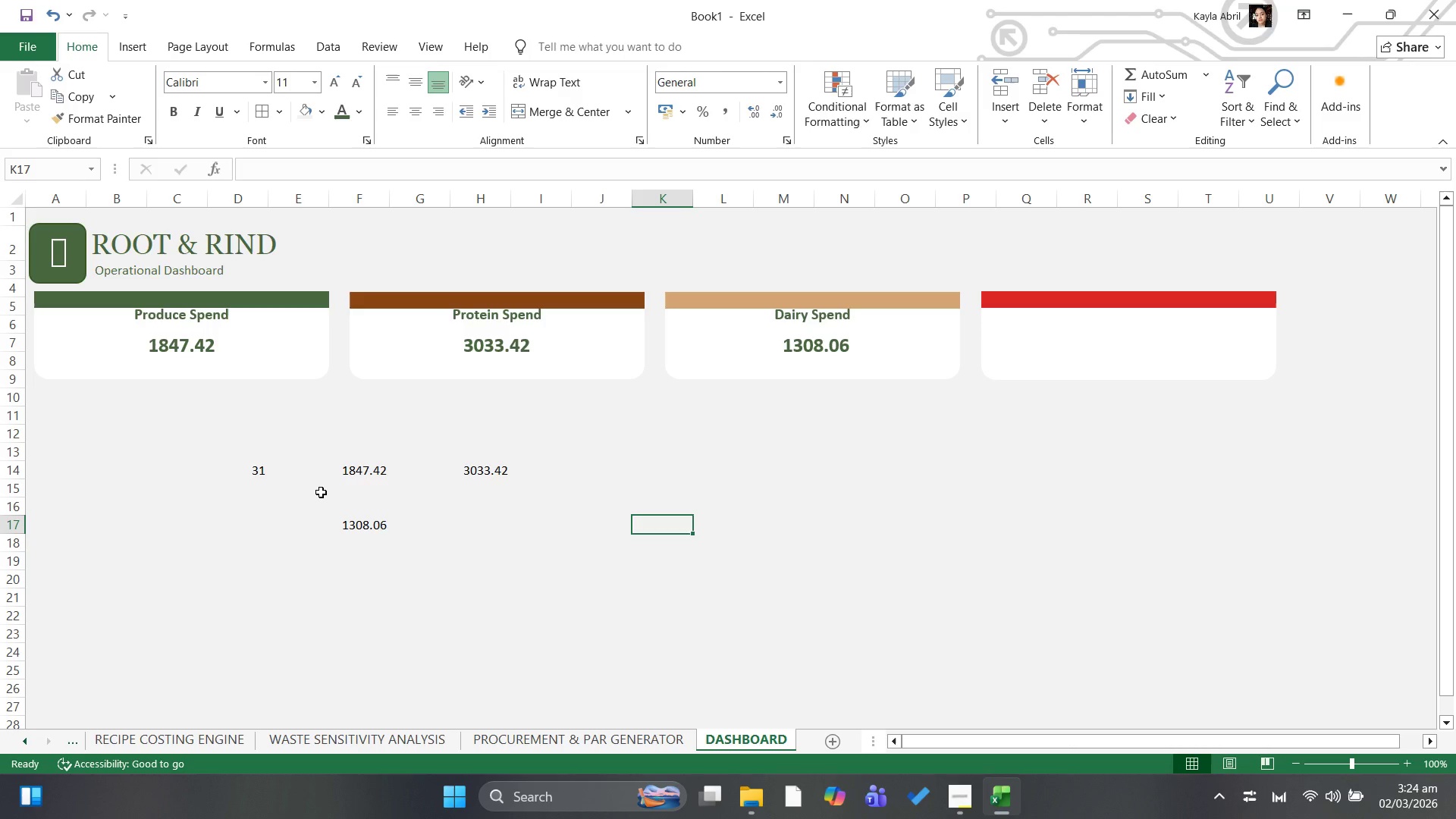 
wait(69.28)
 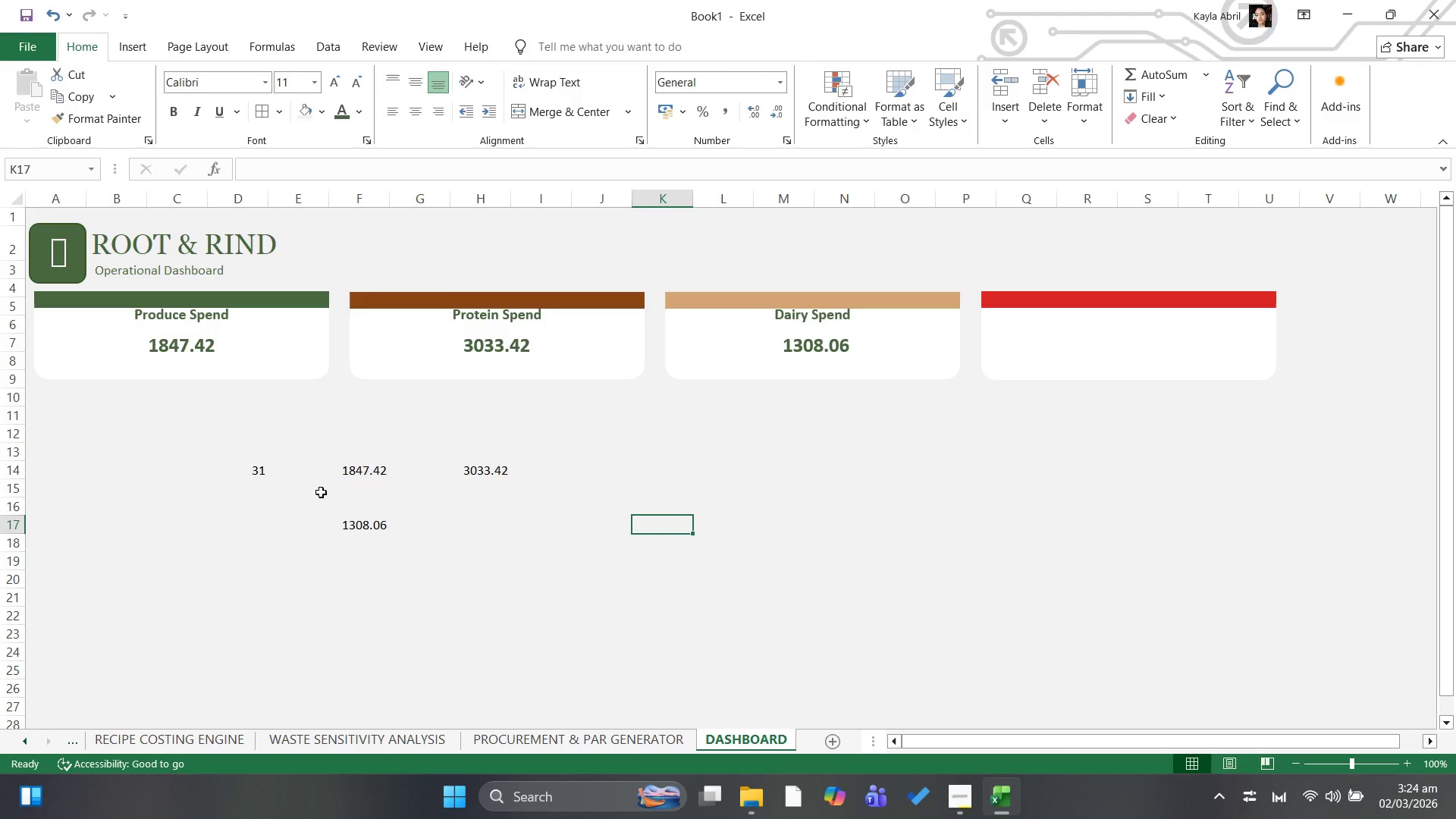 
mouse_move([42, 732])
 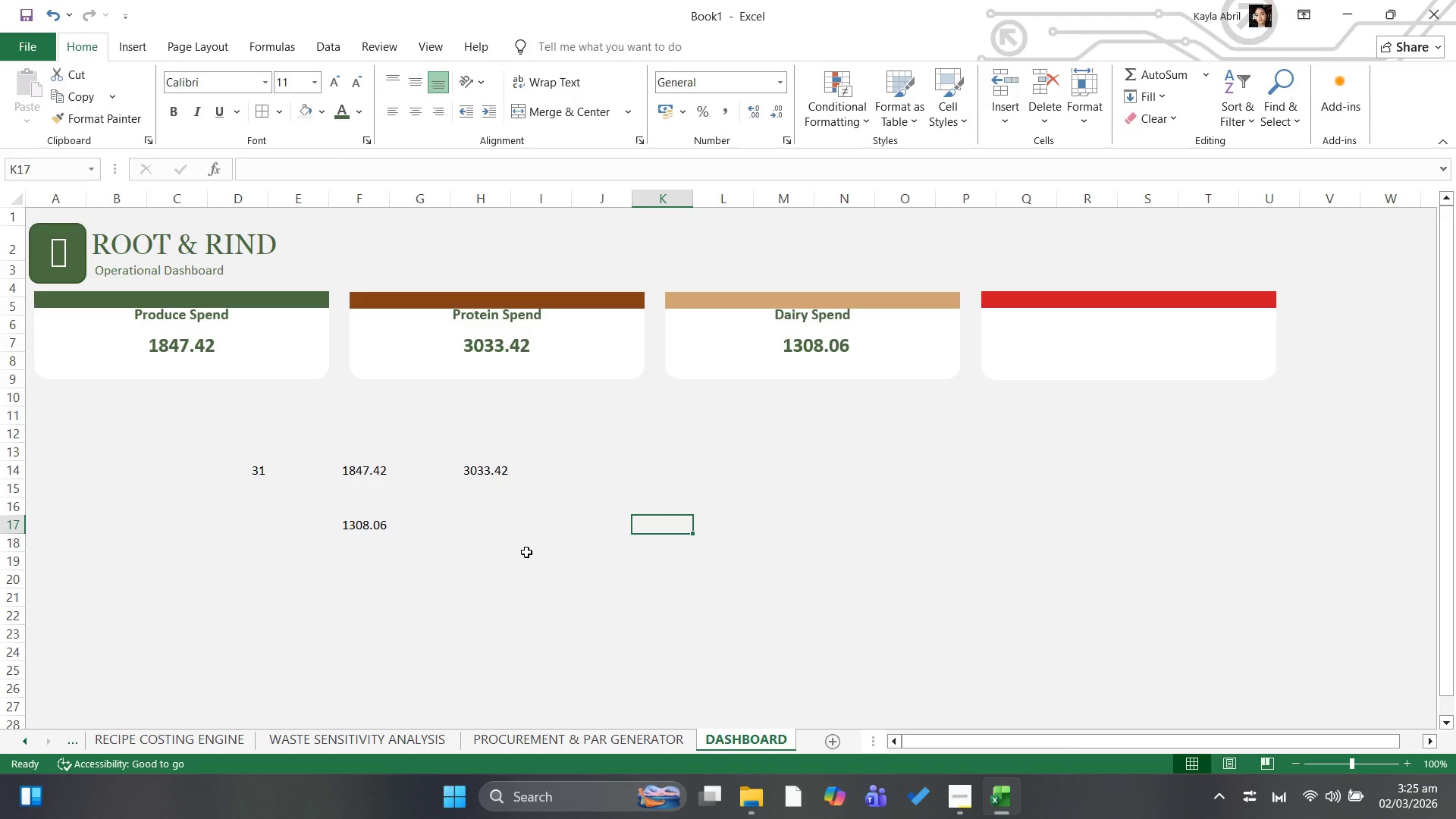 
wait(56.38)
 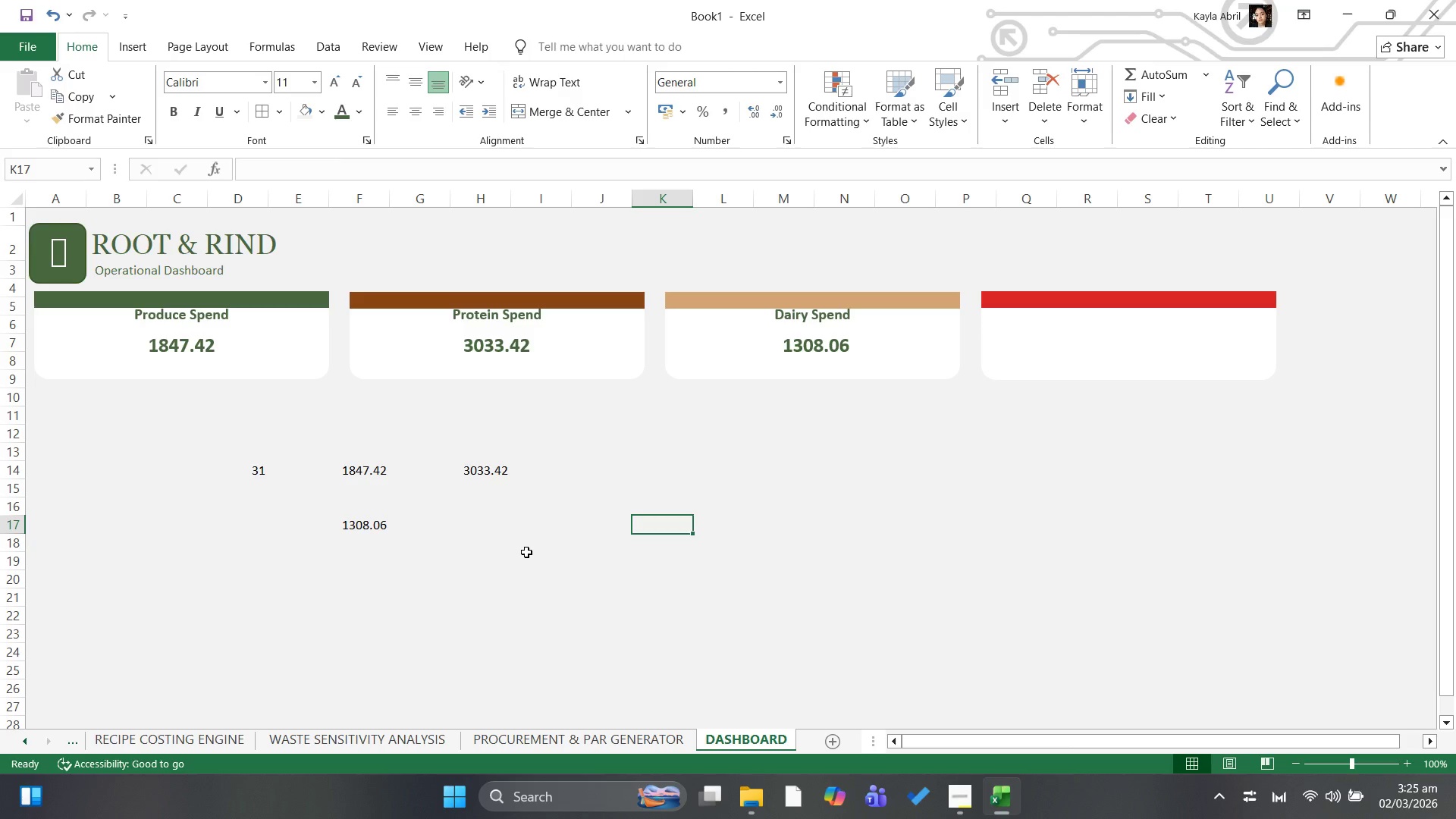 
left_click([164, 576])
 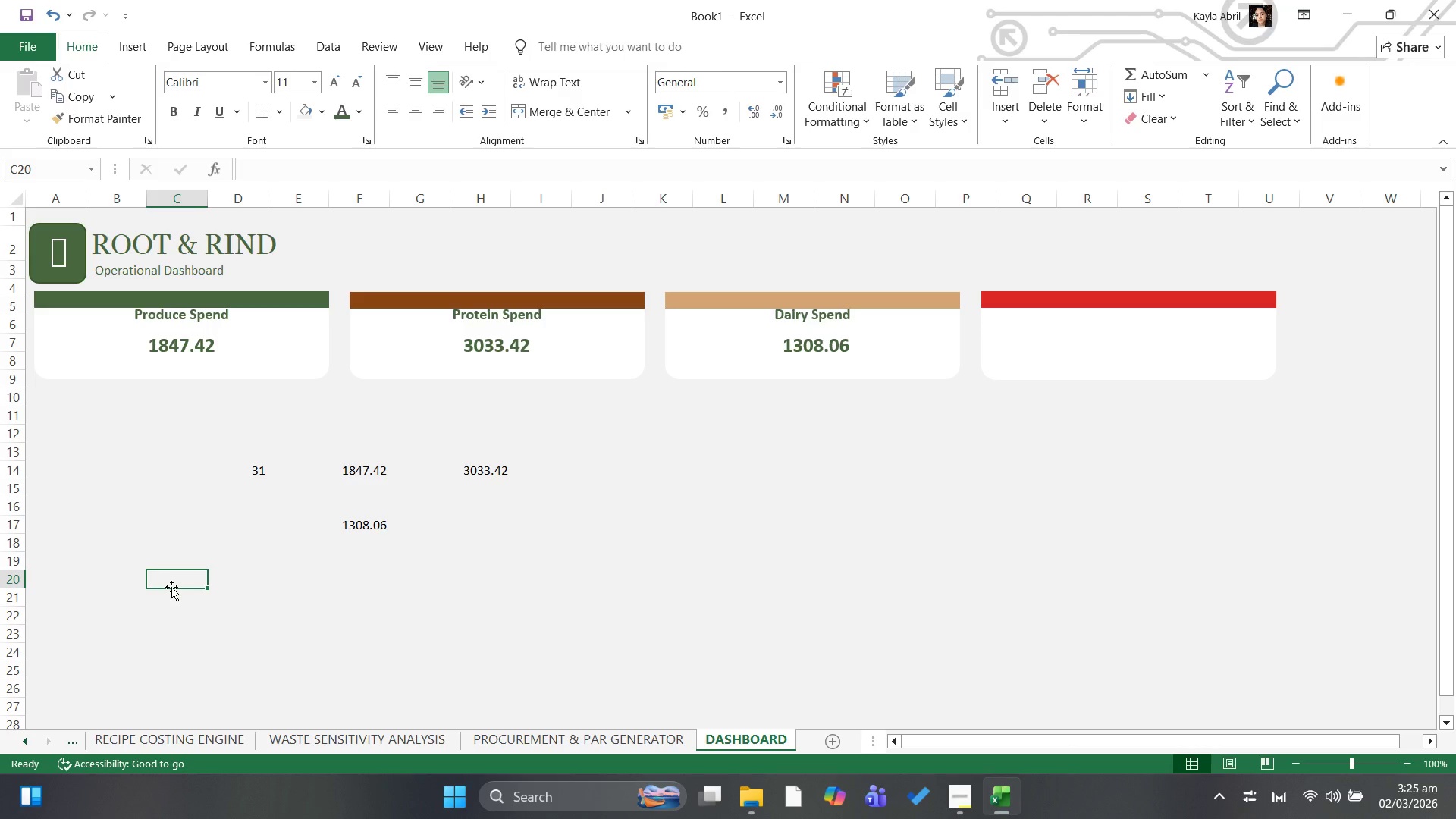 
wait(20.69)
 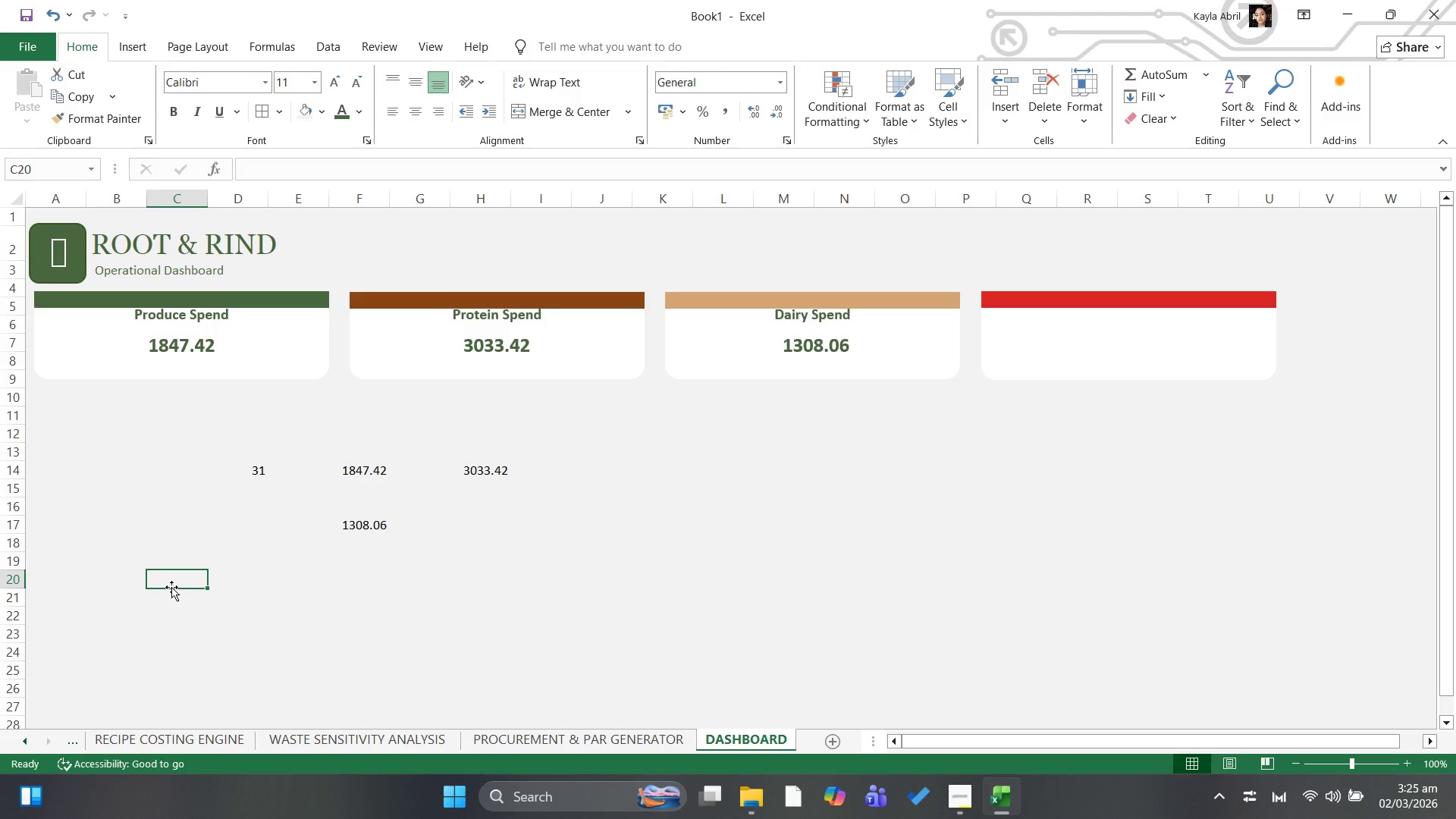 
type(=sumif()
 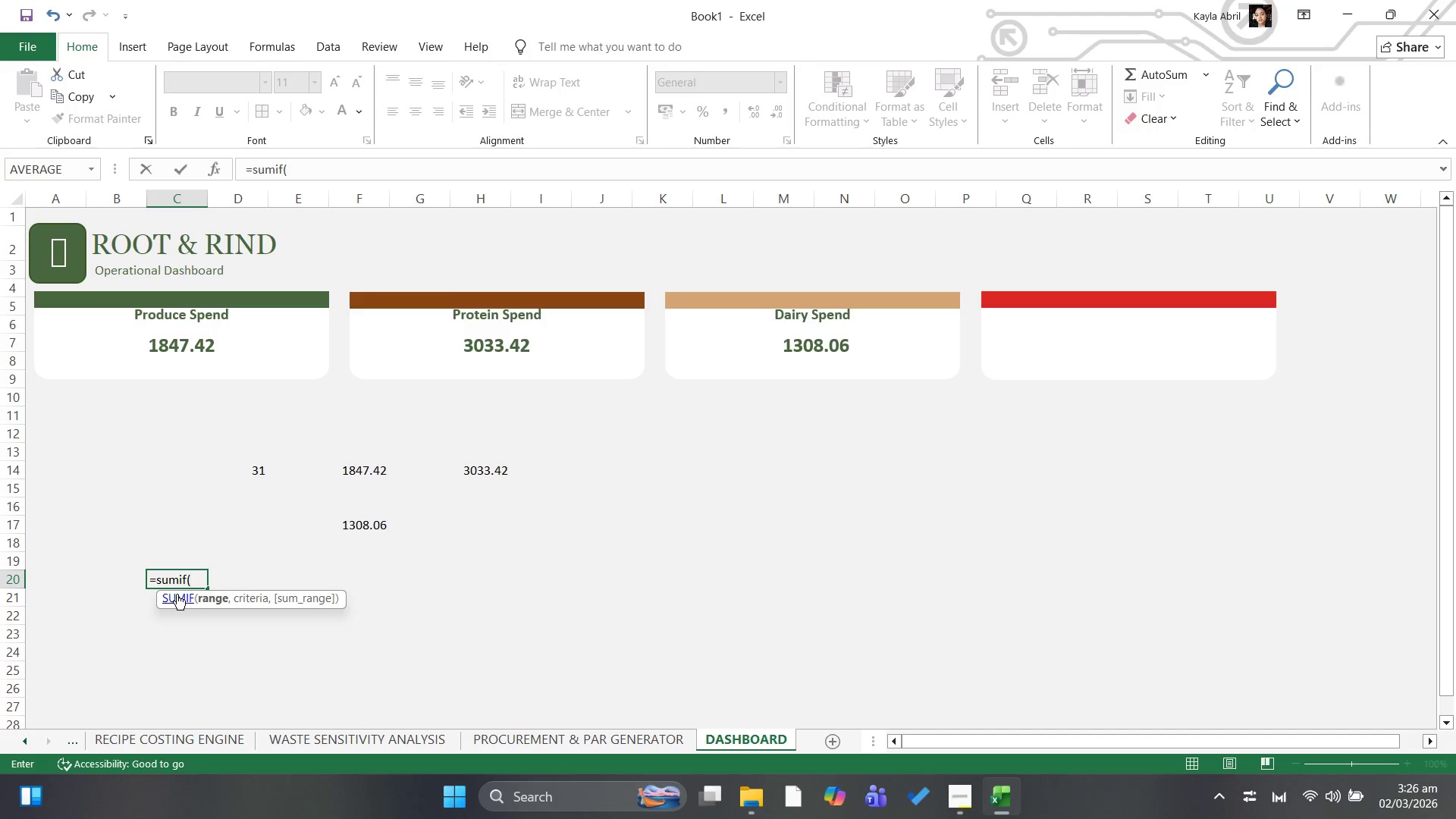 
wait(5.22)
 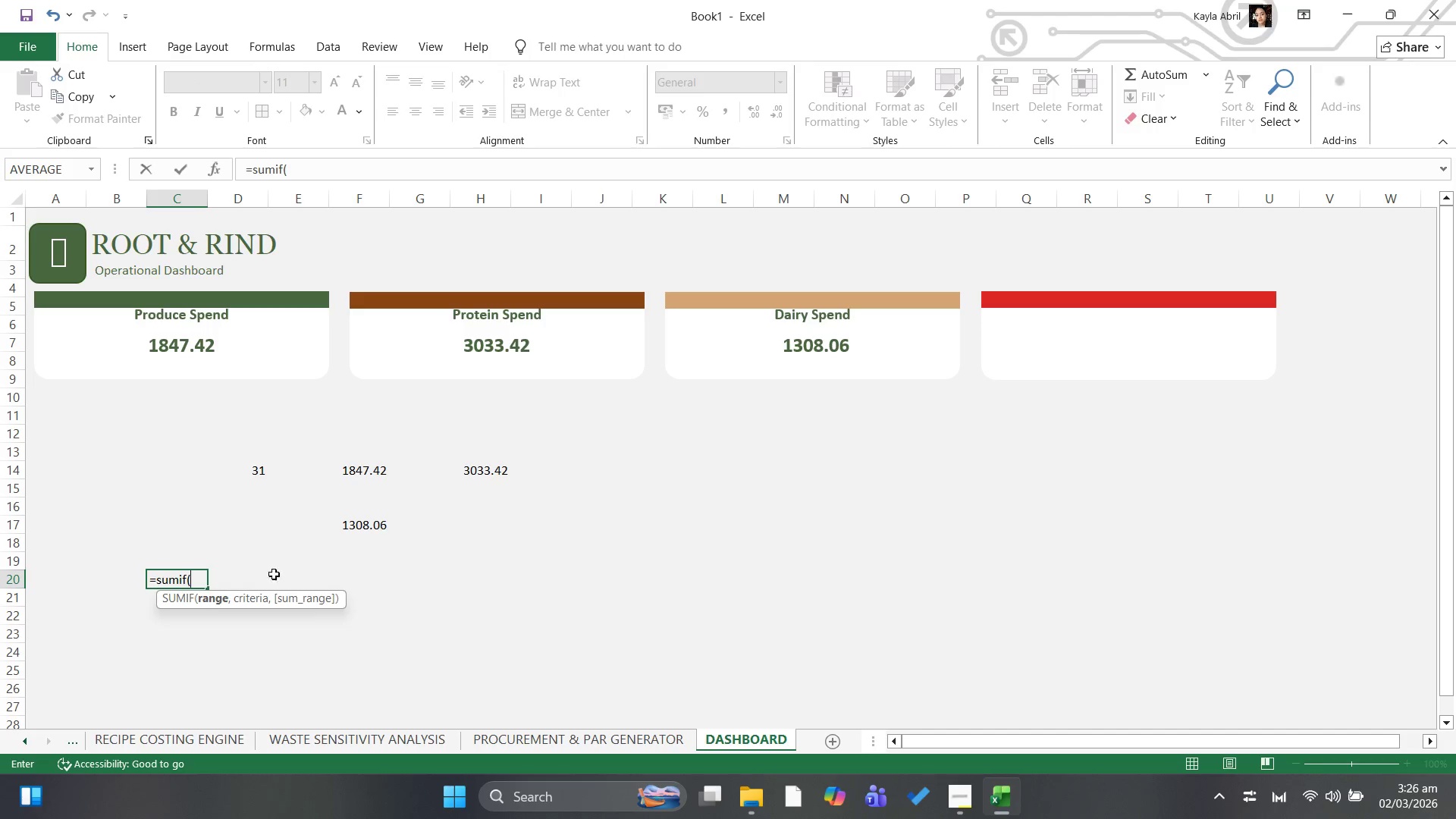 
left_click([237, 197])
 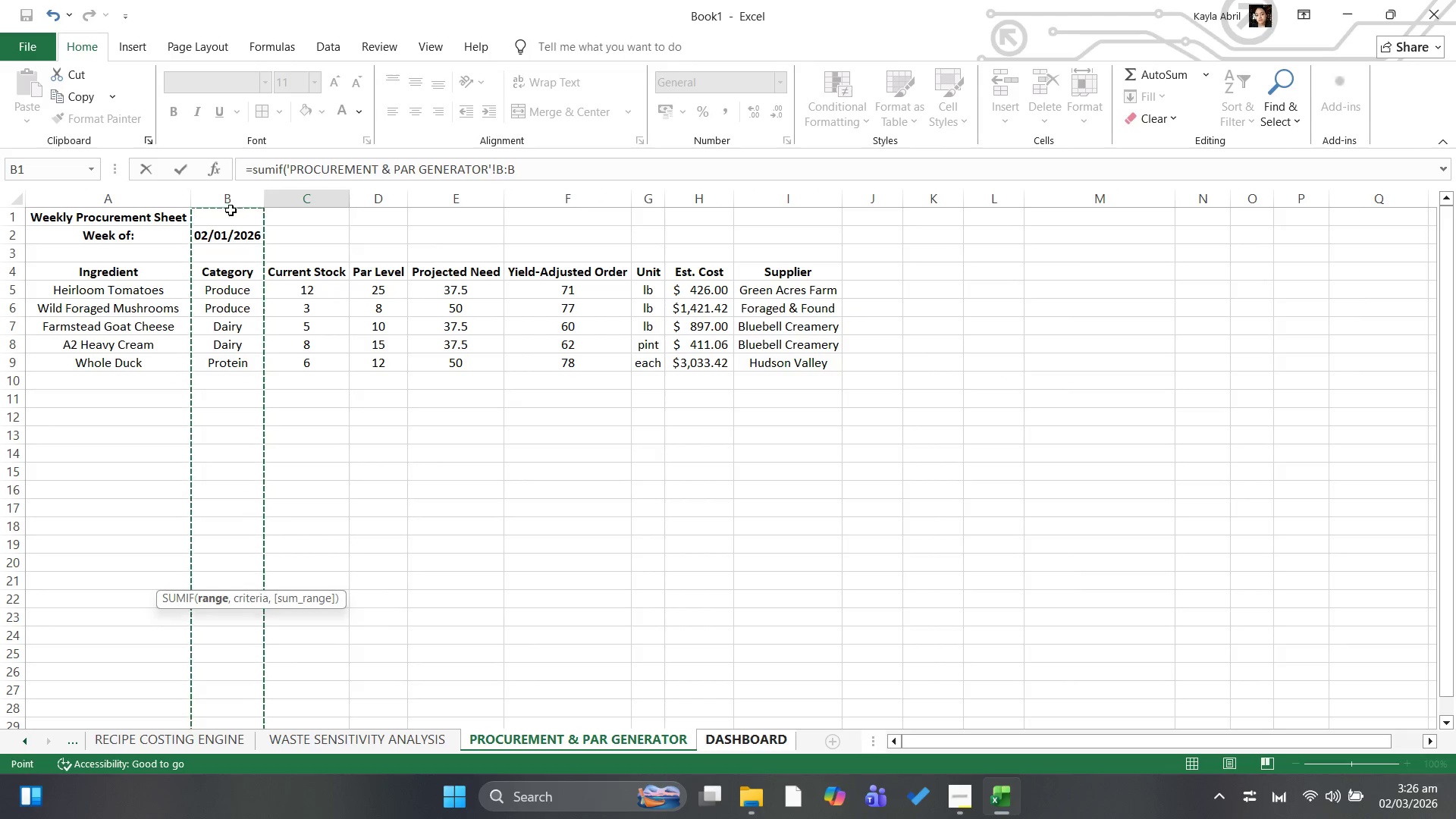 
wait(10.66)
 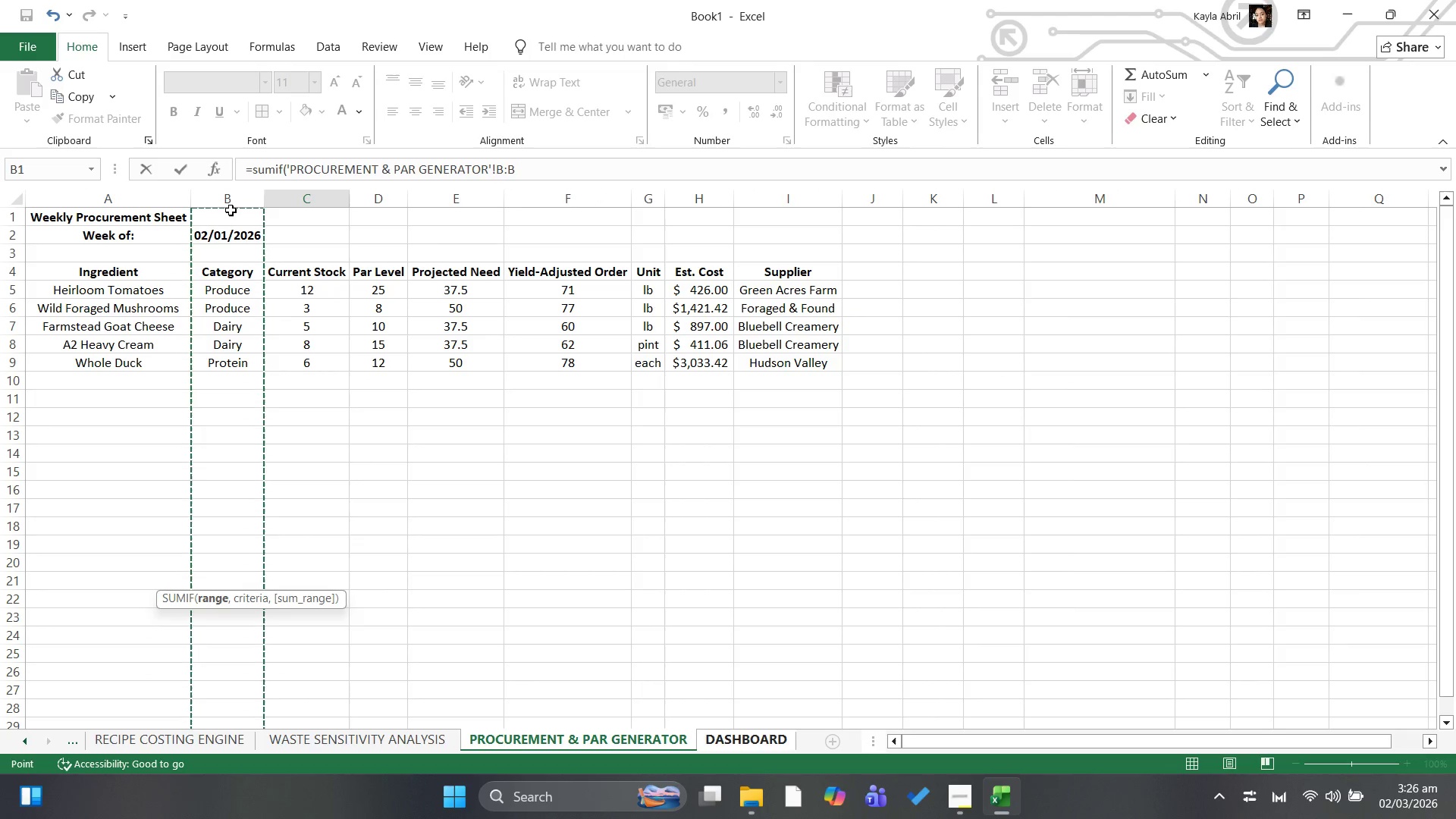 
key(Control+A)
 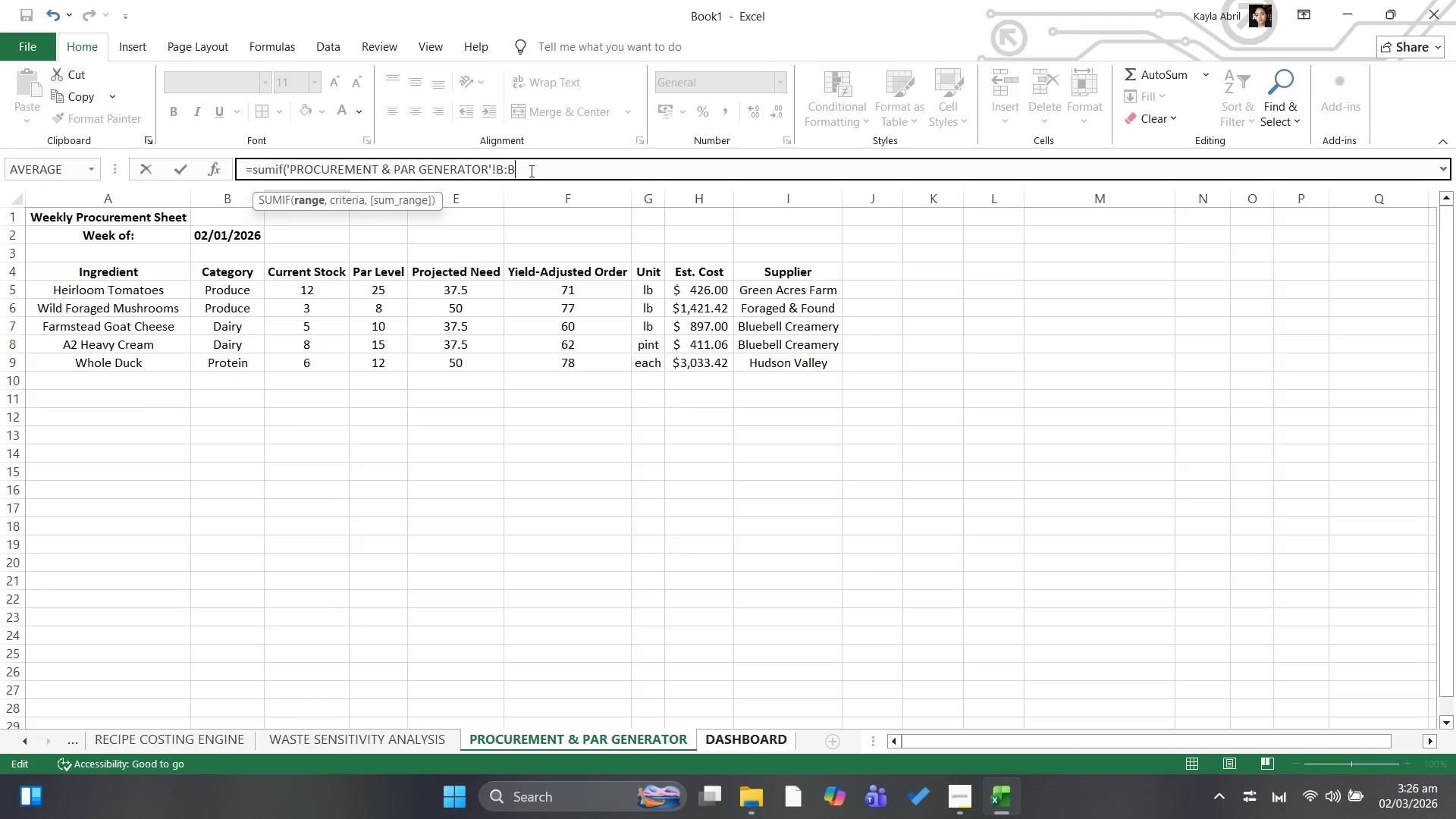 
left_click_drag(start_coordinate=[538, 167], to_coordinate=[246, 165])
 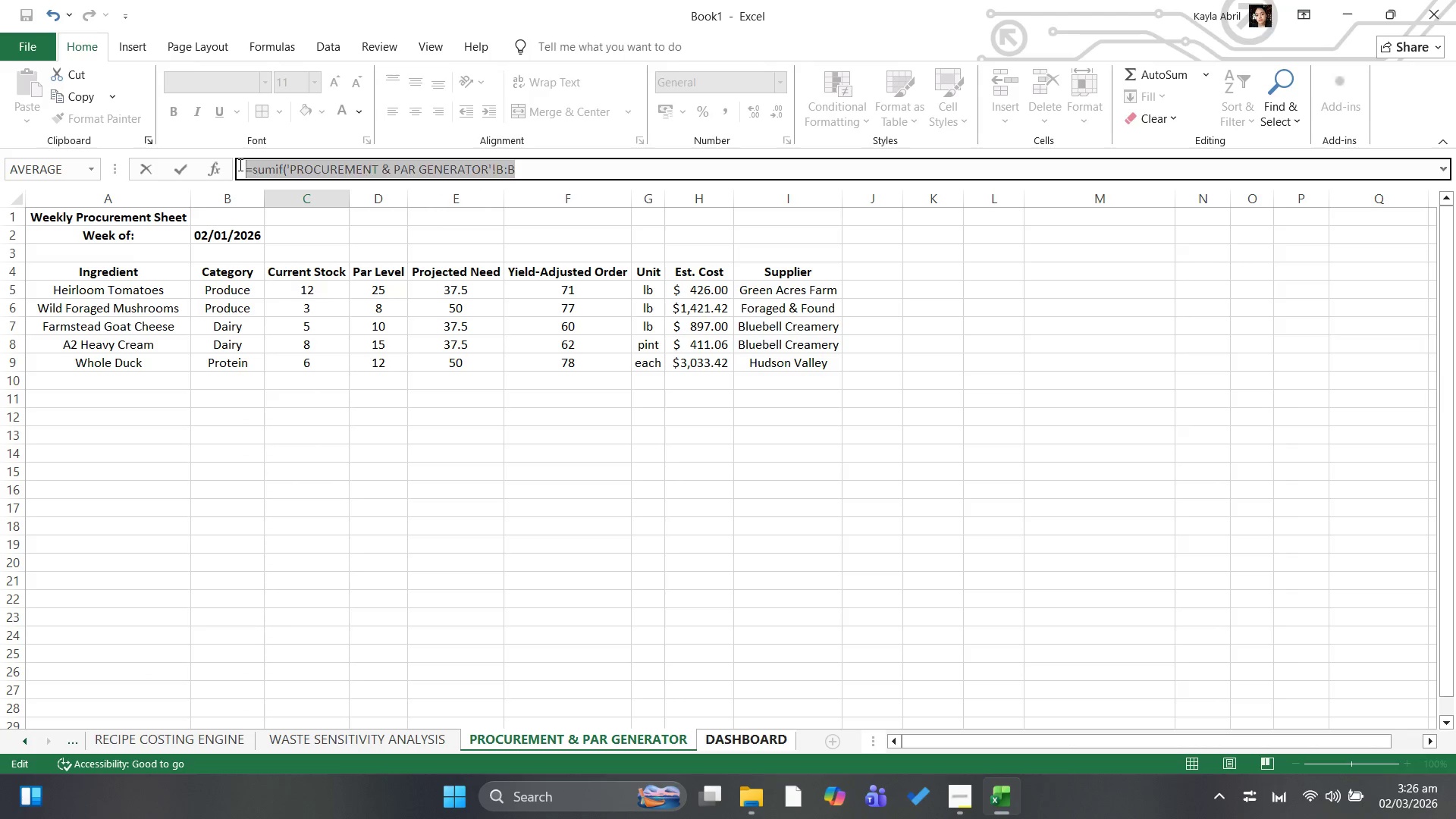 
key(Backspace)
 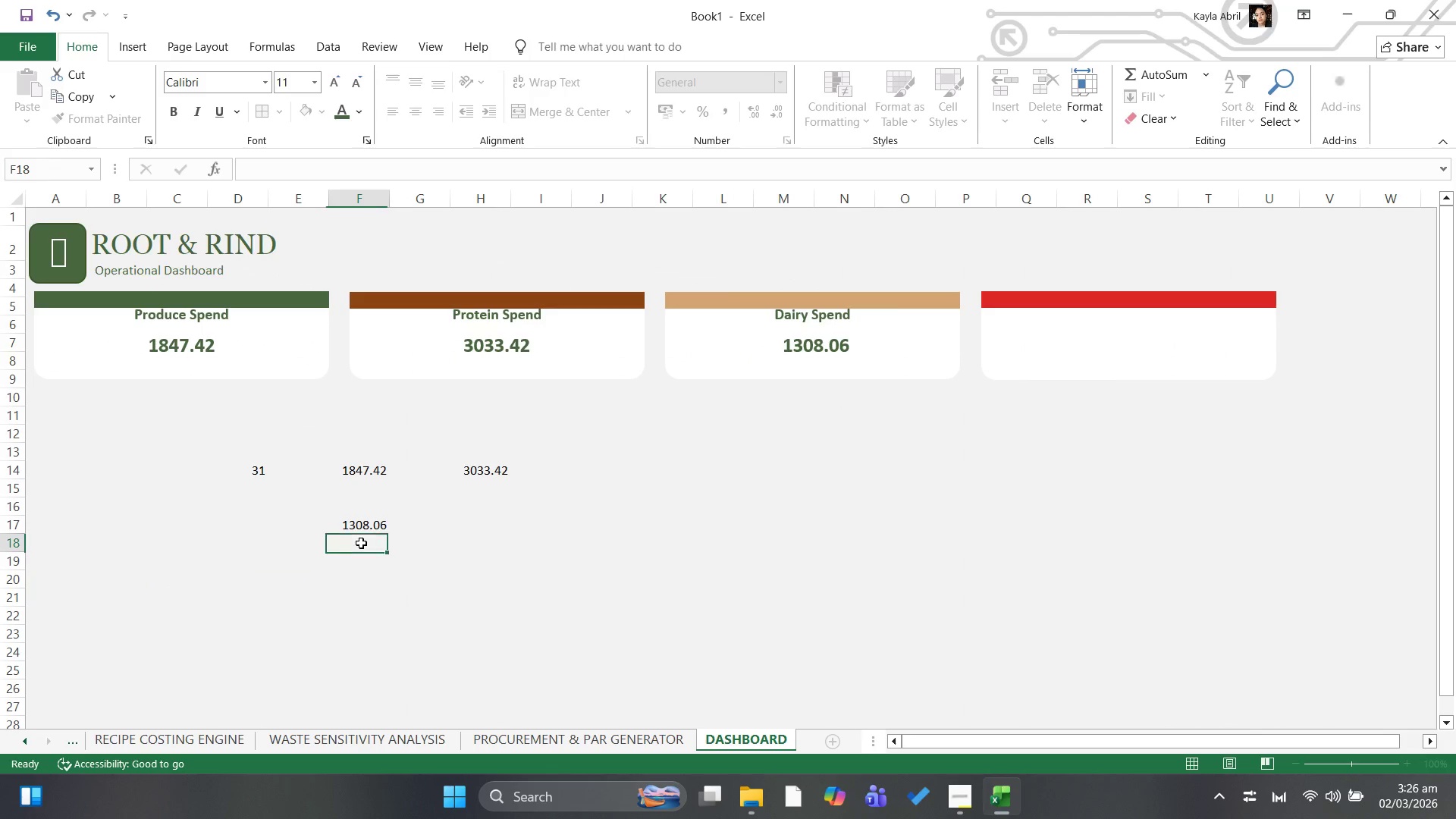 
left_click([496, 523])
 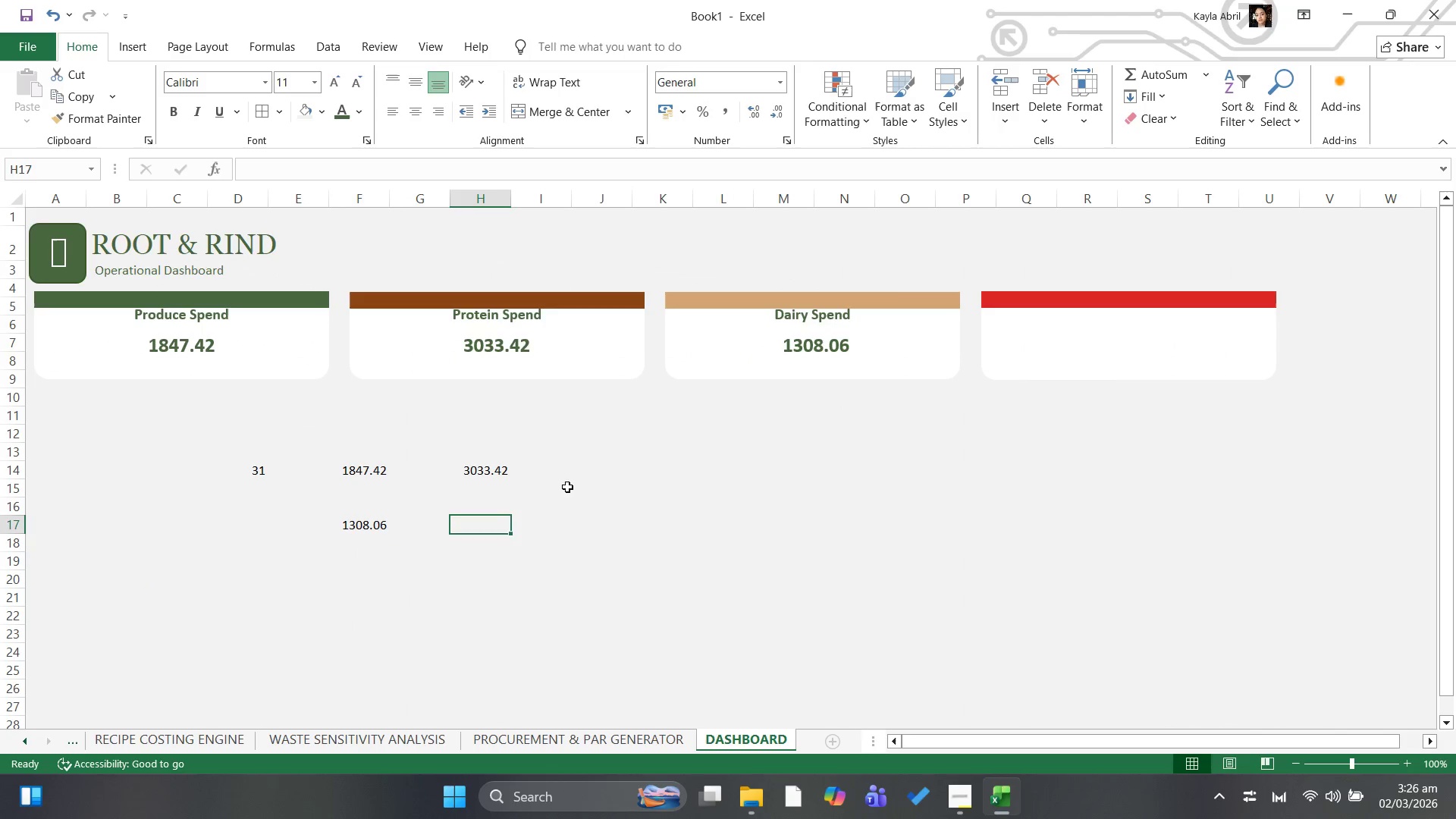 
left_click([567, 485])
 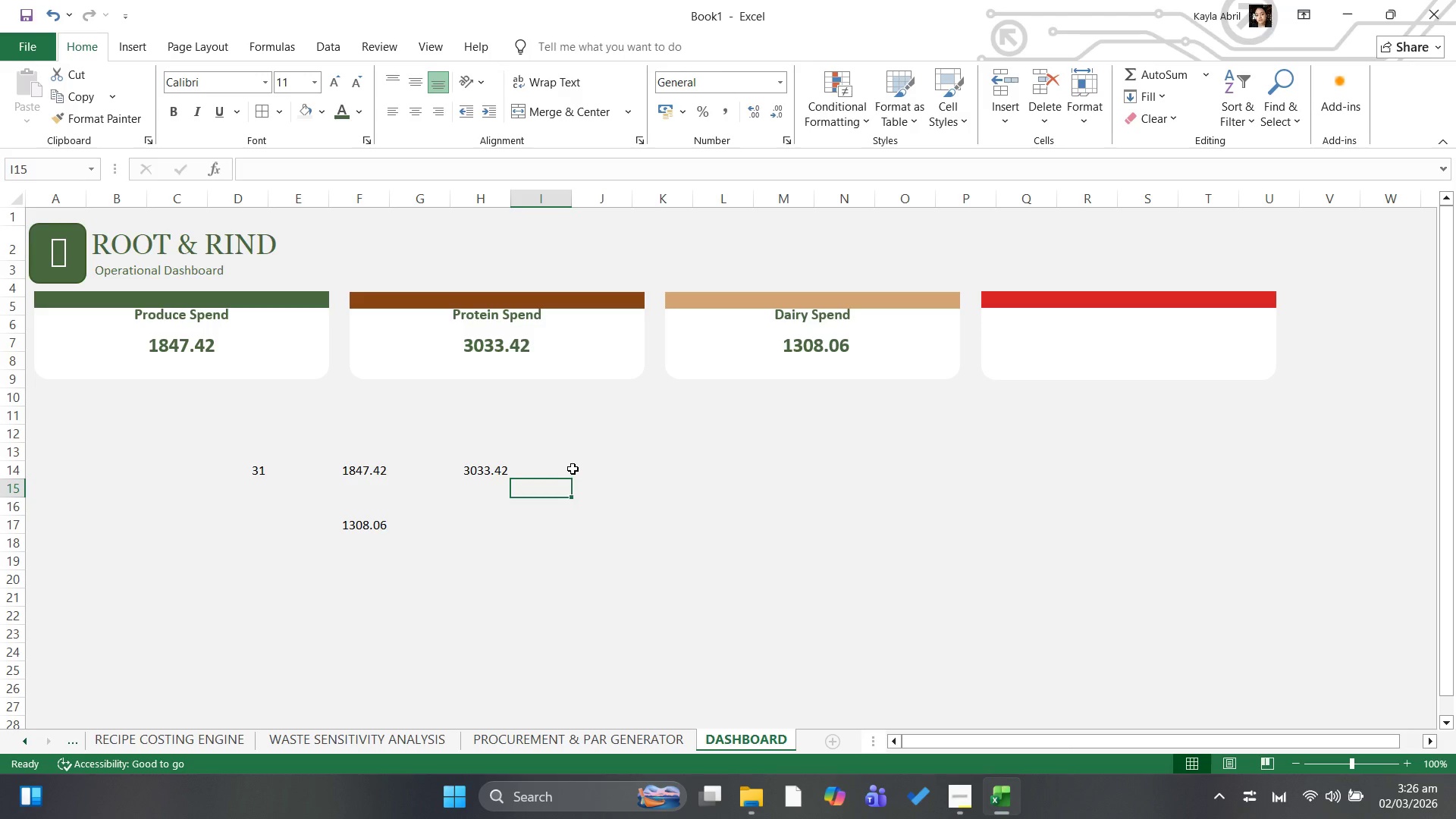 
left_click([575, 467])
 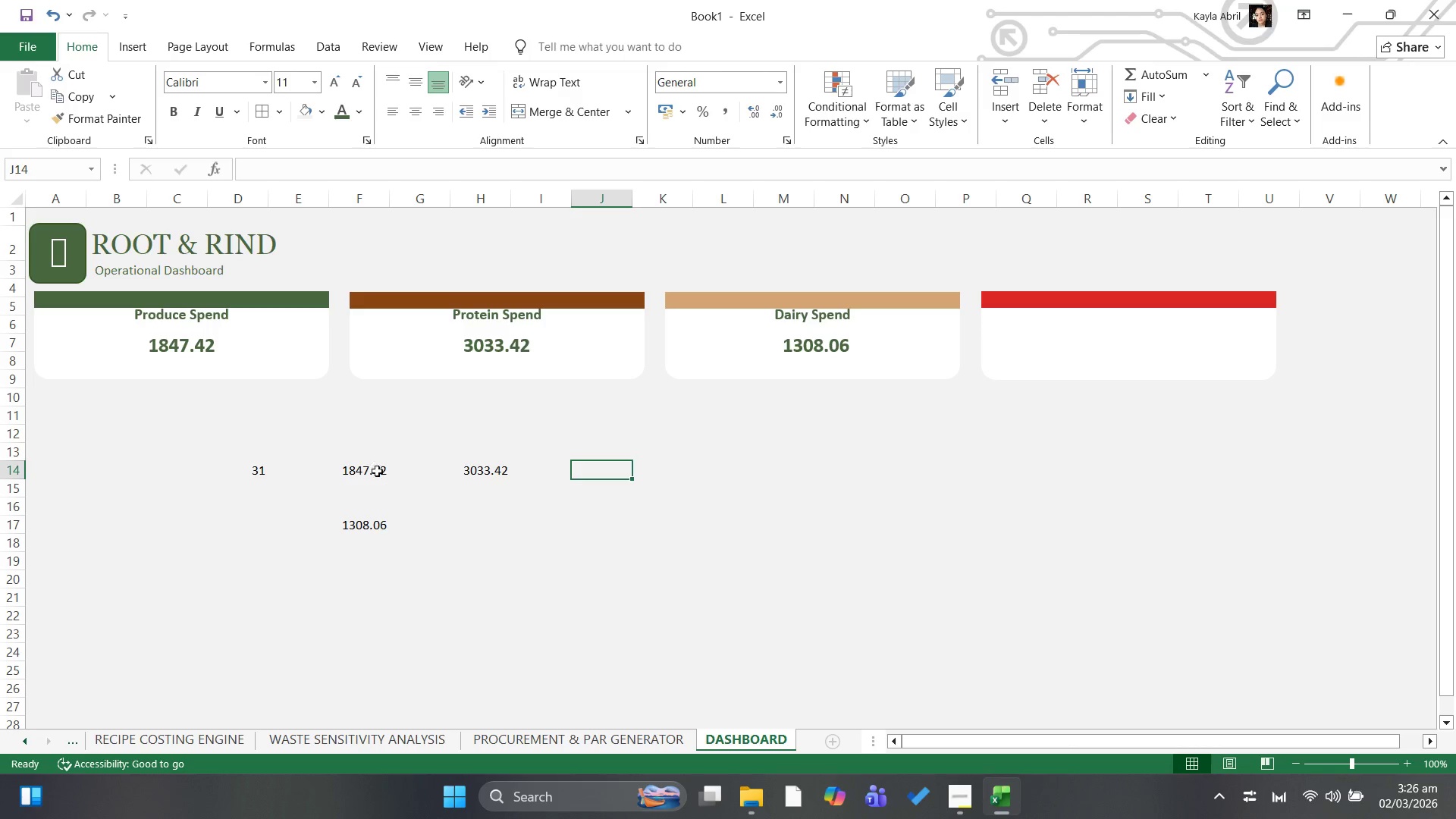 
wait(8.97)
 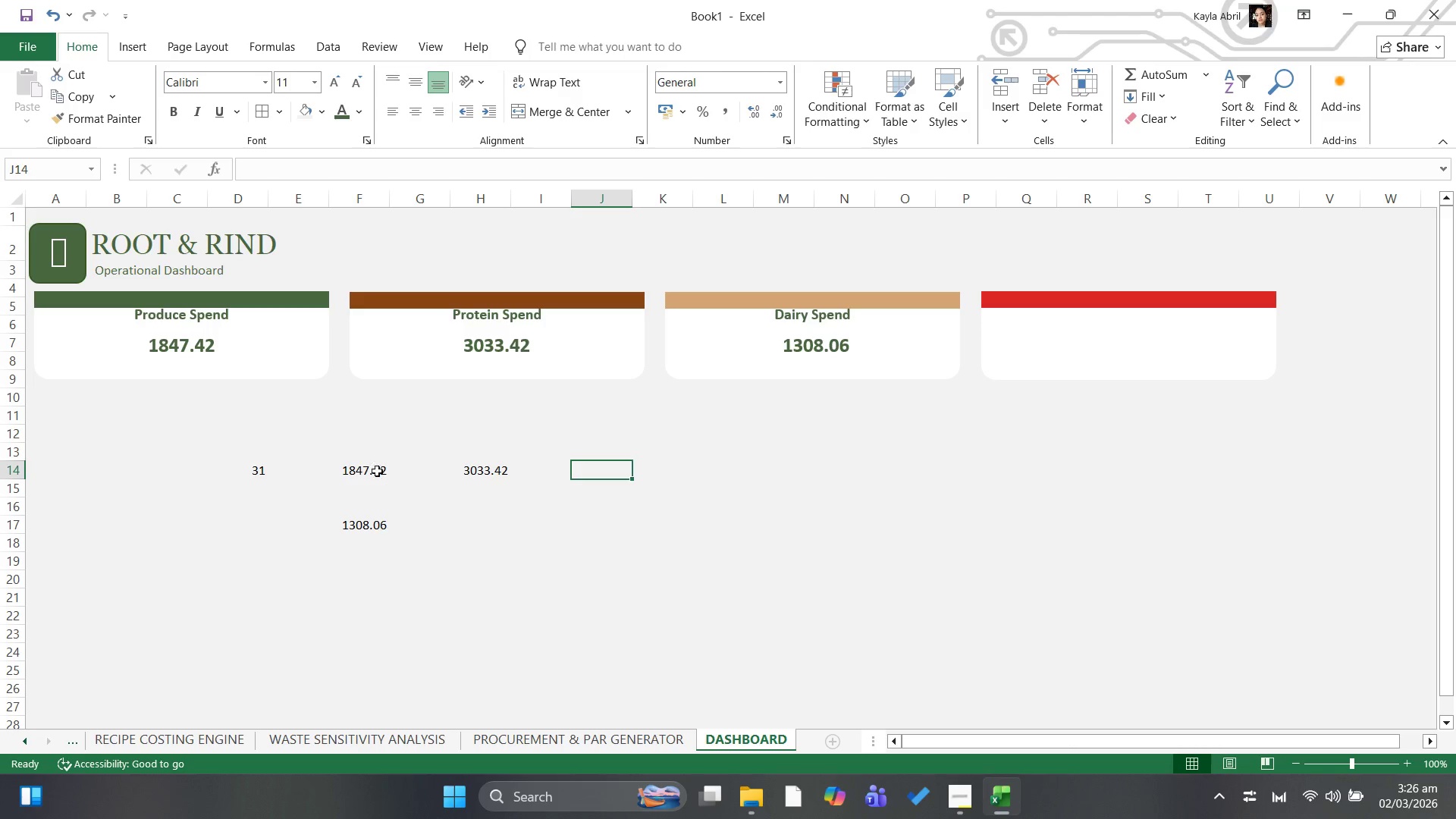 
left_click([386, 469])
 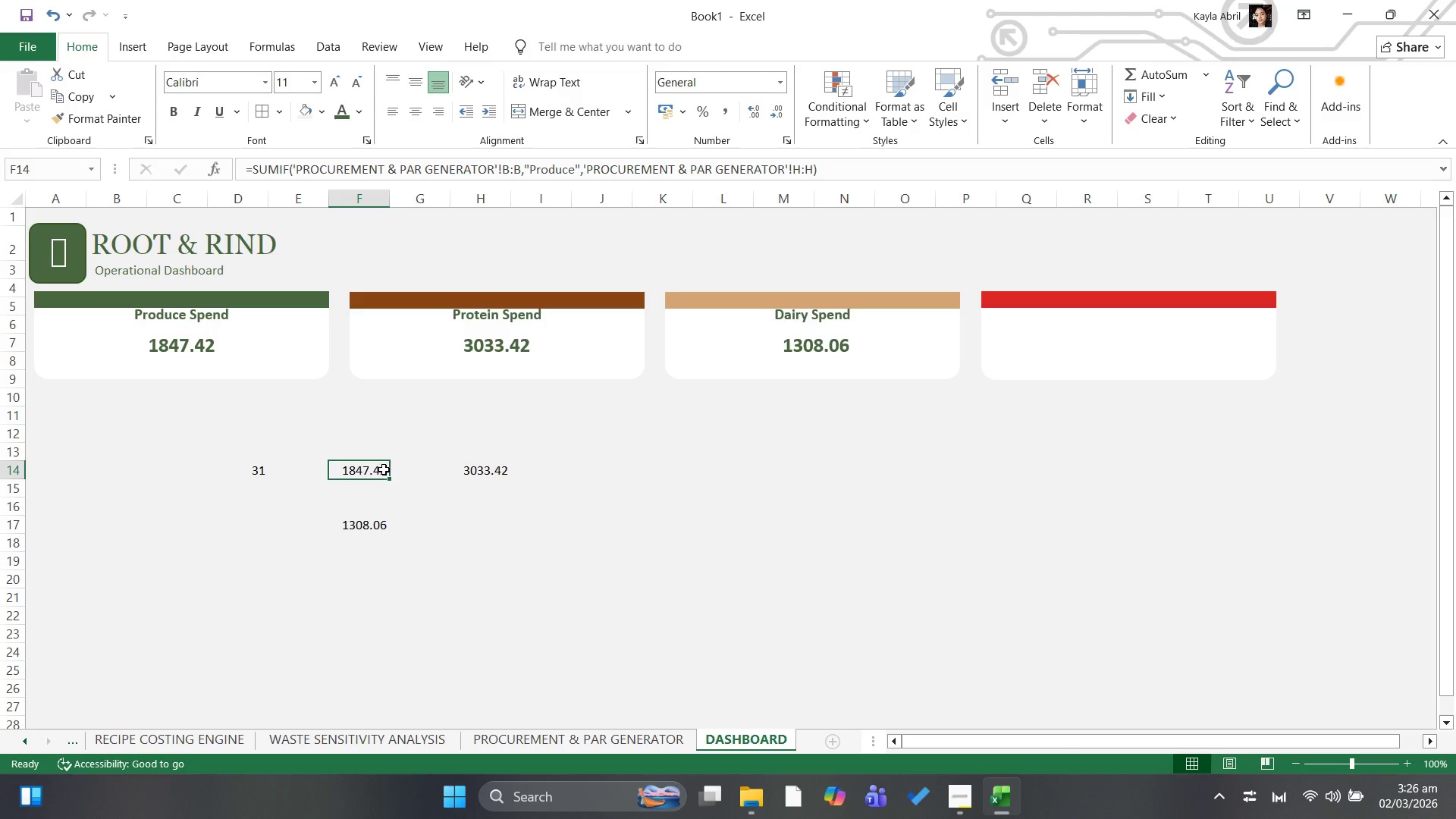 
key(Control+C)
 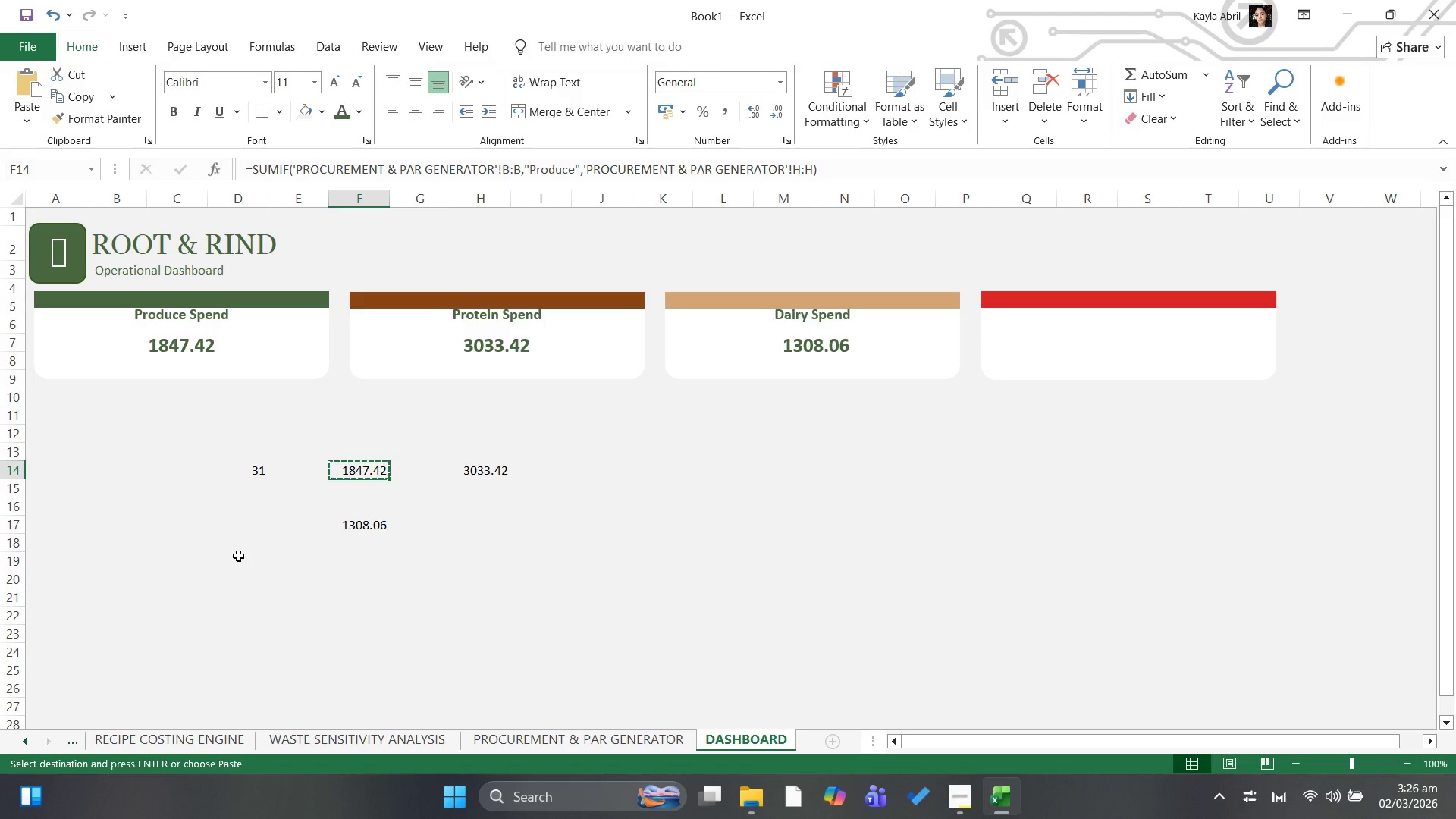 
left_click([212, 554])
 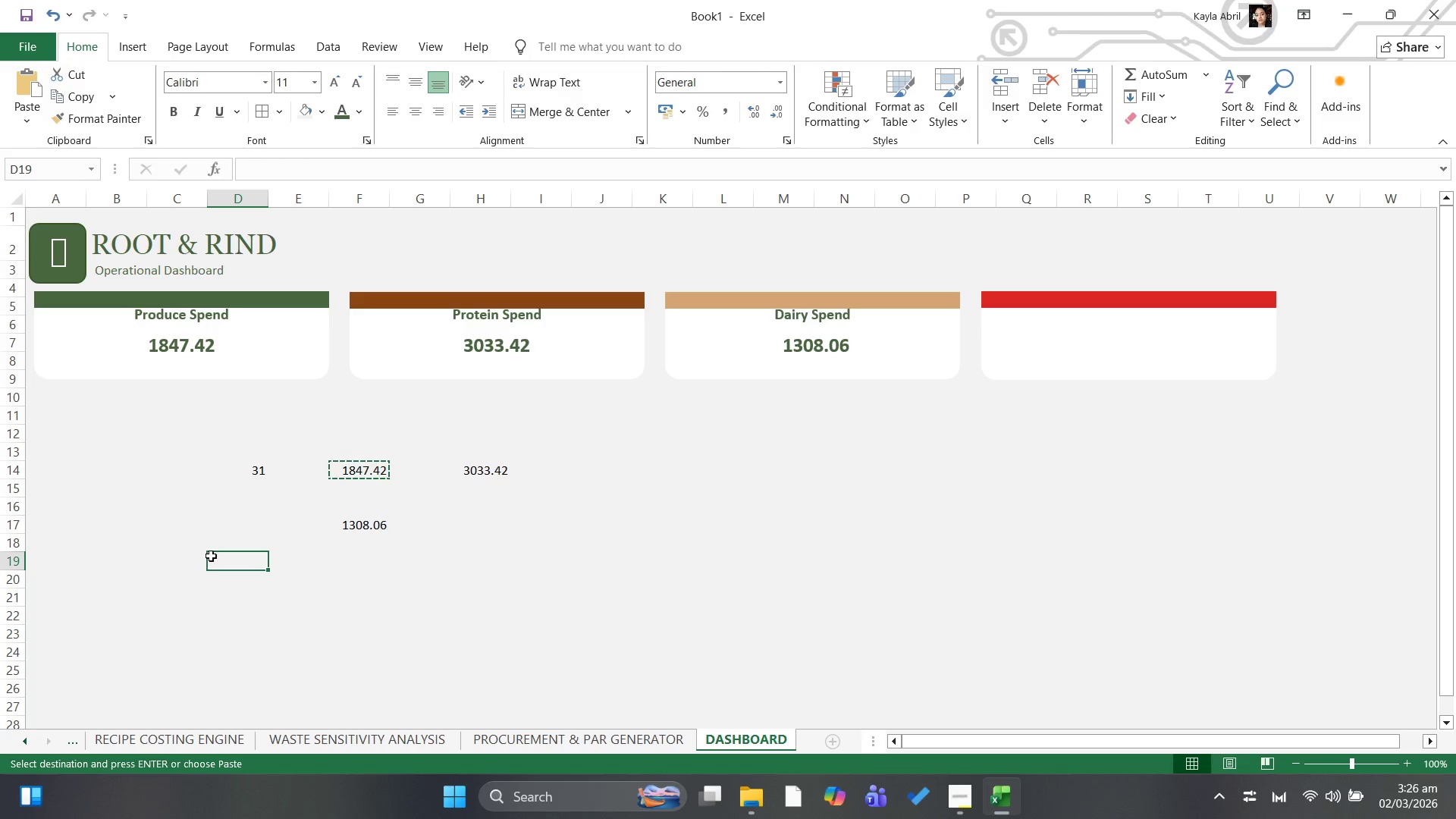 
key(Control+V)
 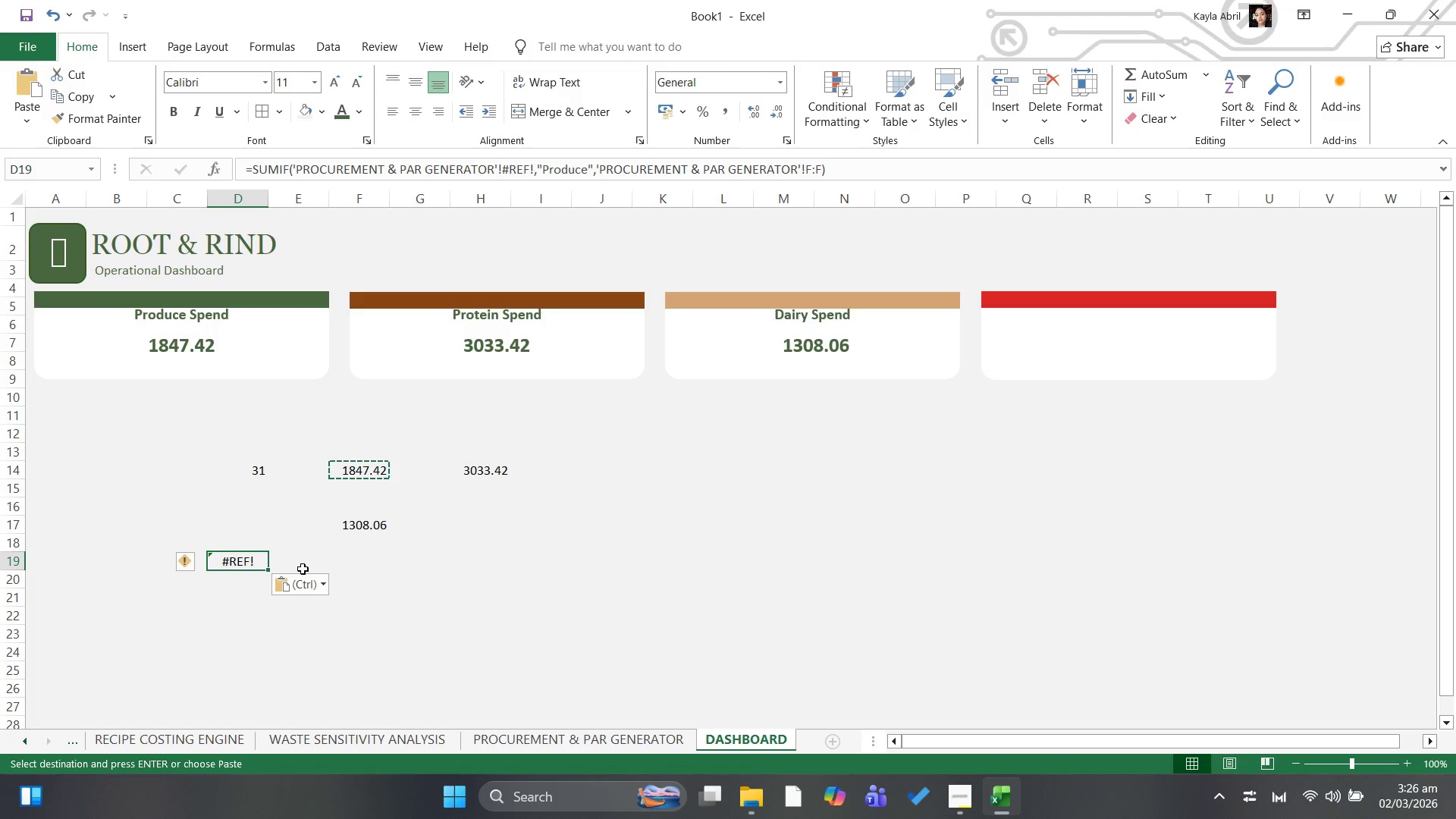 
key(Control+Z)
 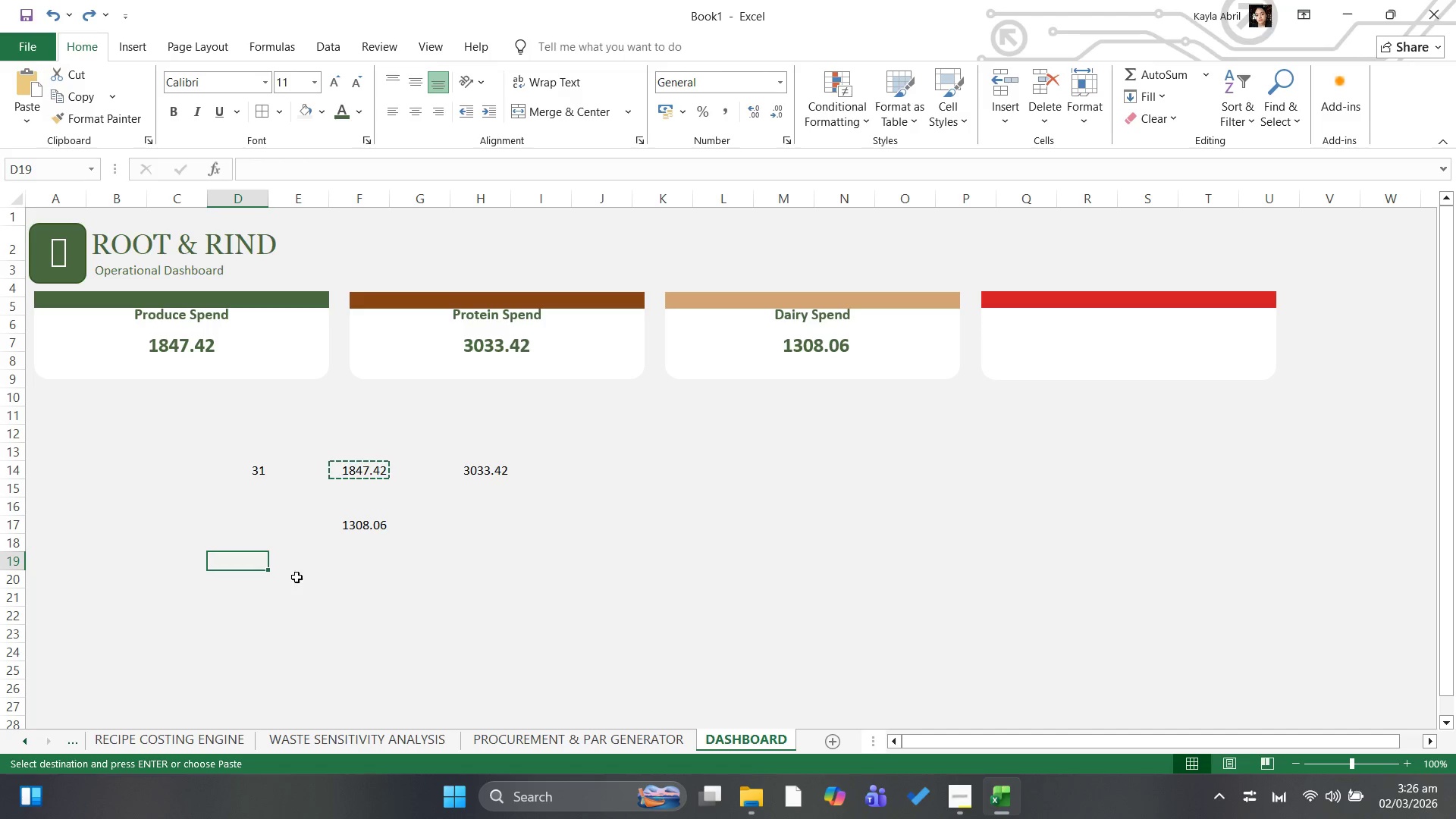 
key(Control+Shift+V)
 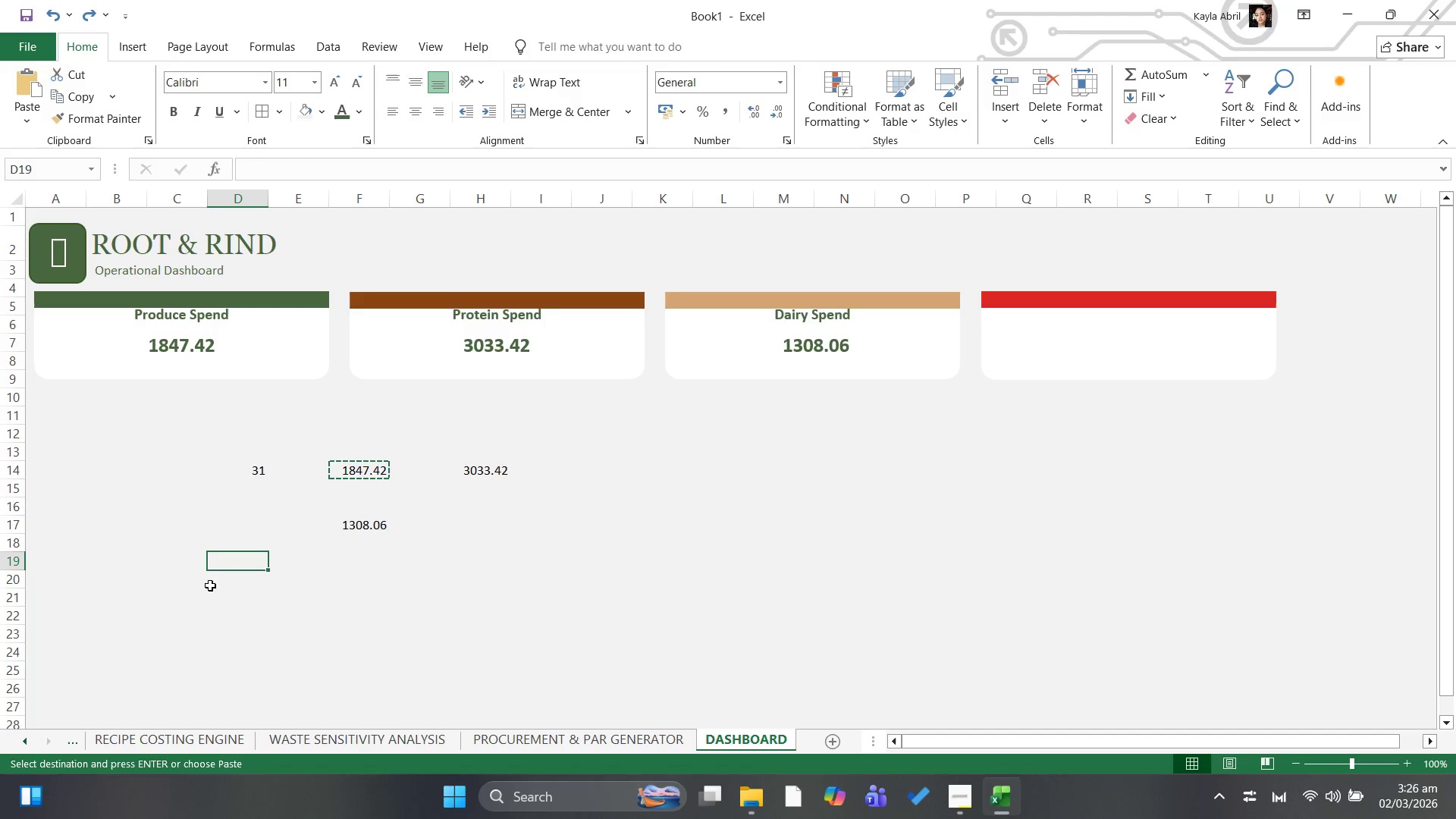 
key(Control+V)
 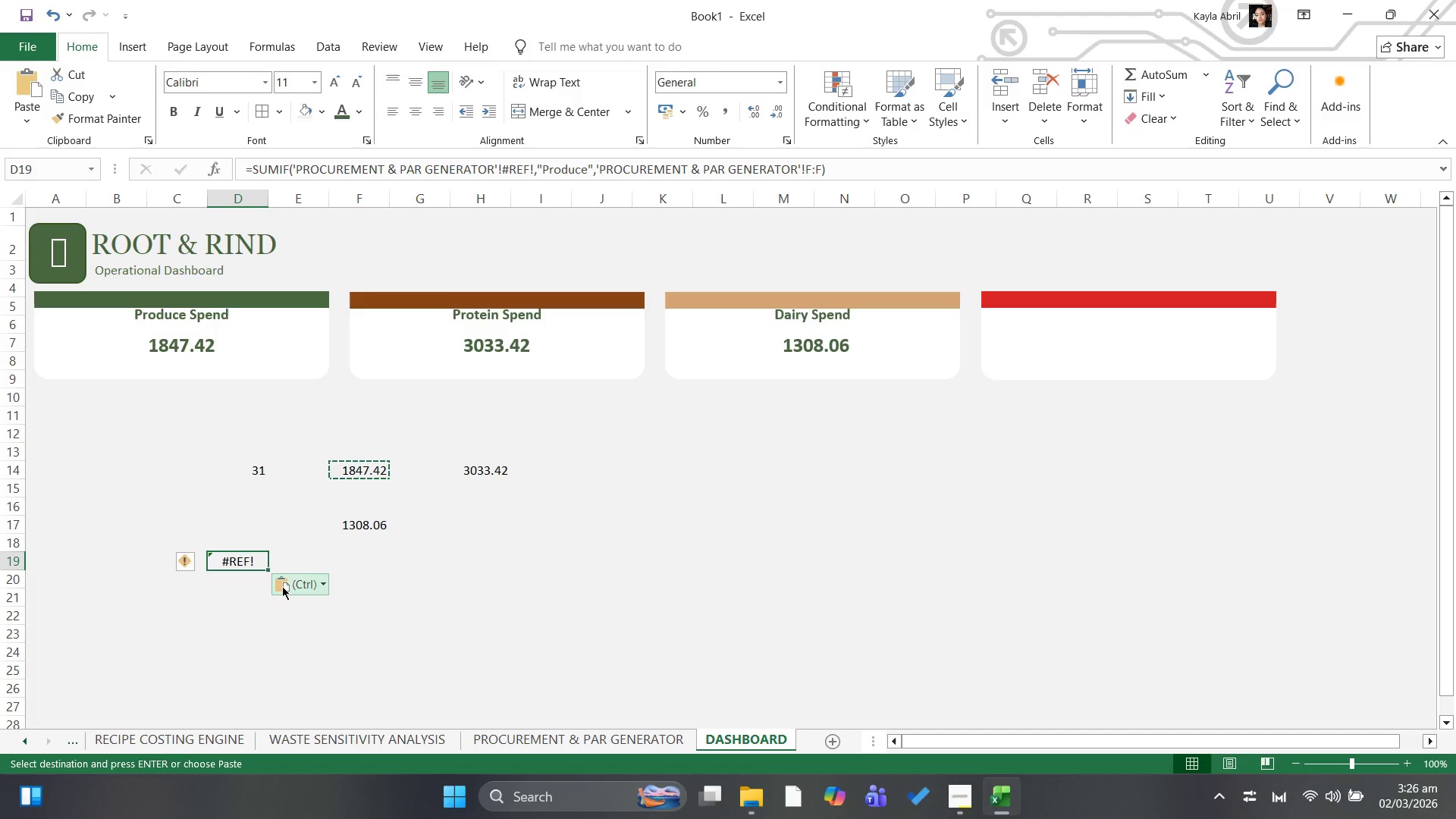 
left_click([290, 588])
 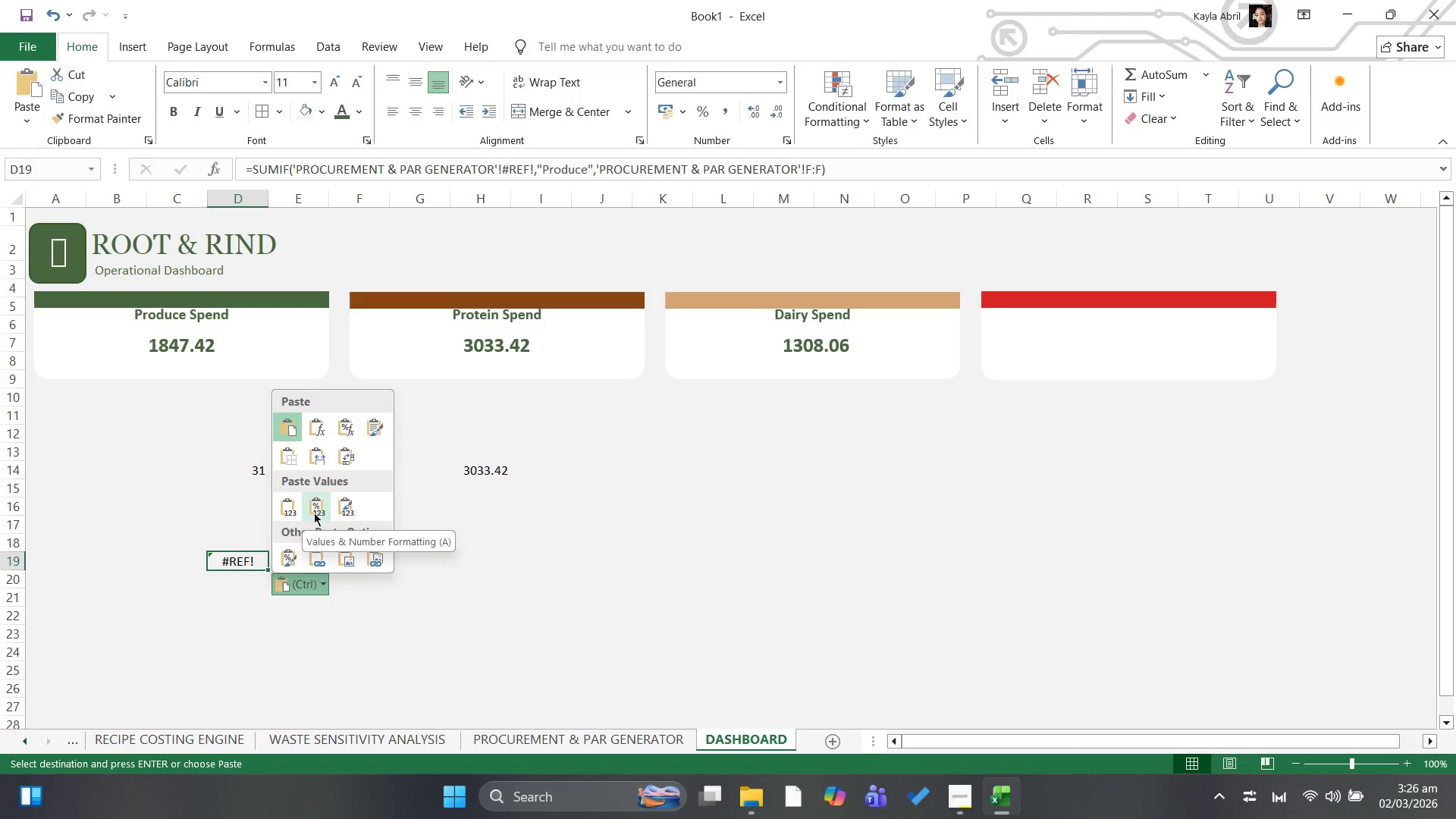 
left_click([289, 512])
 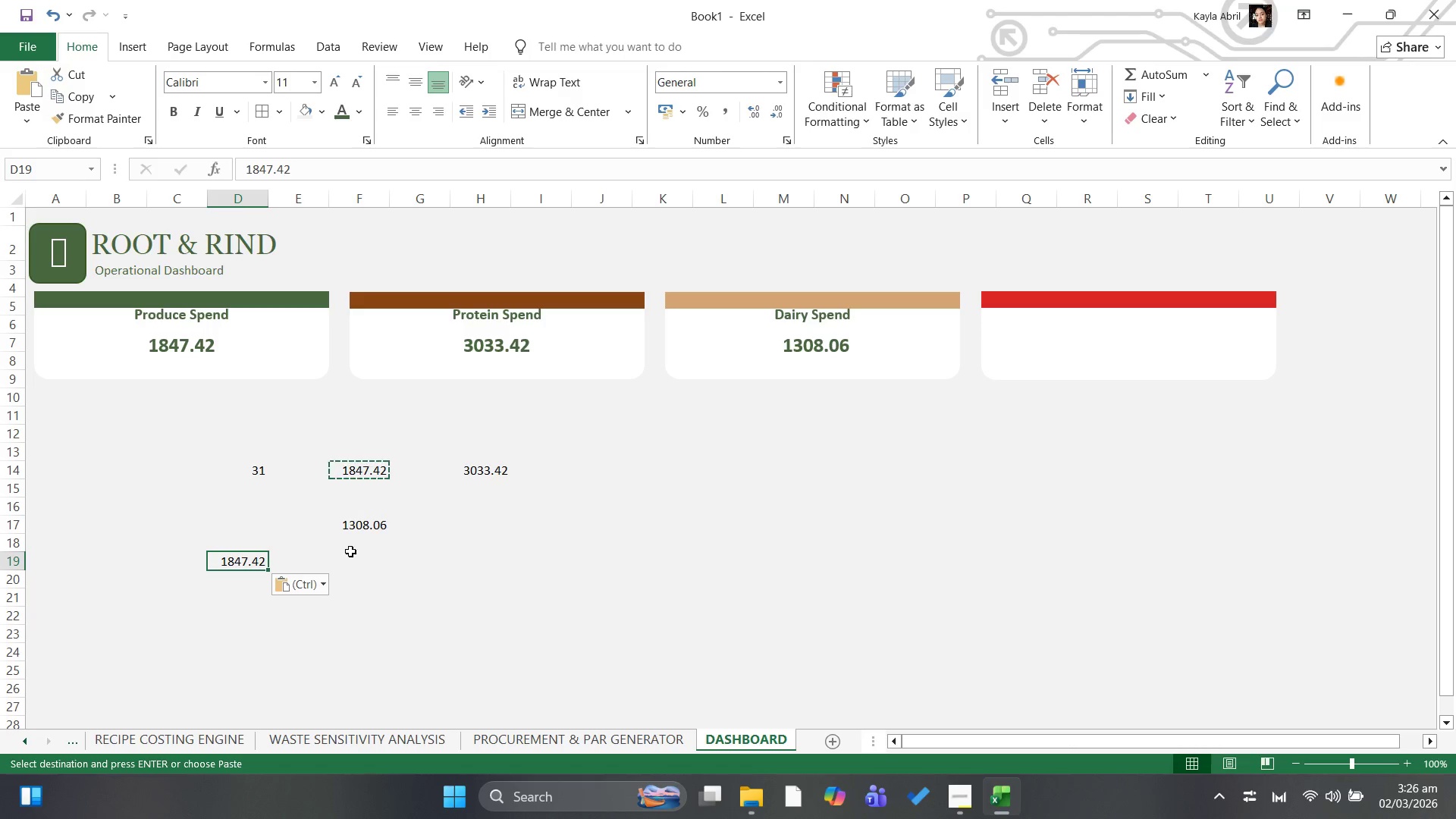 
wait(5.31)
 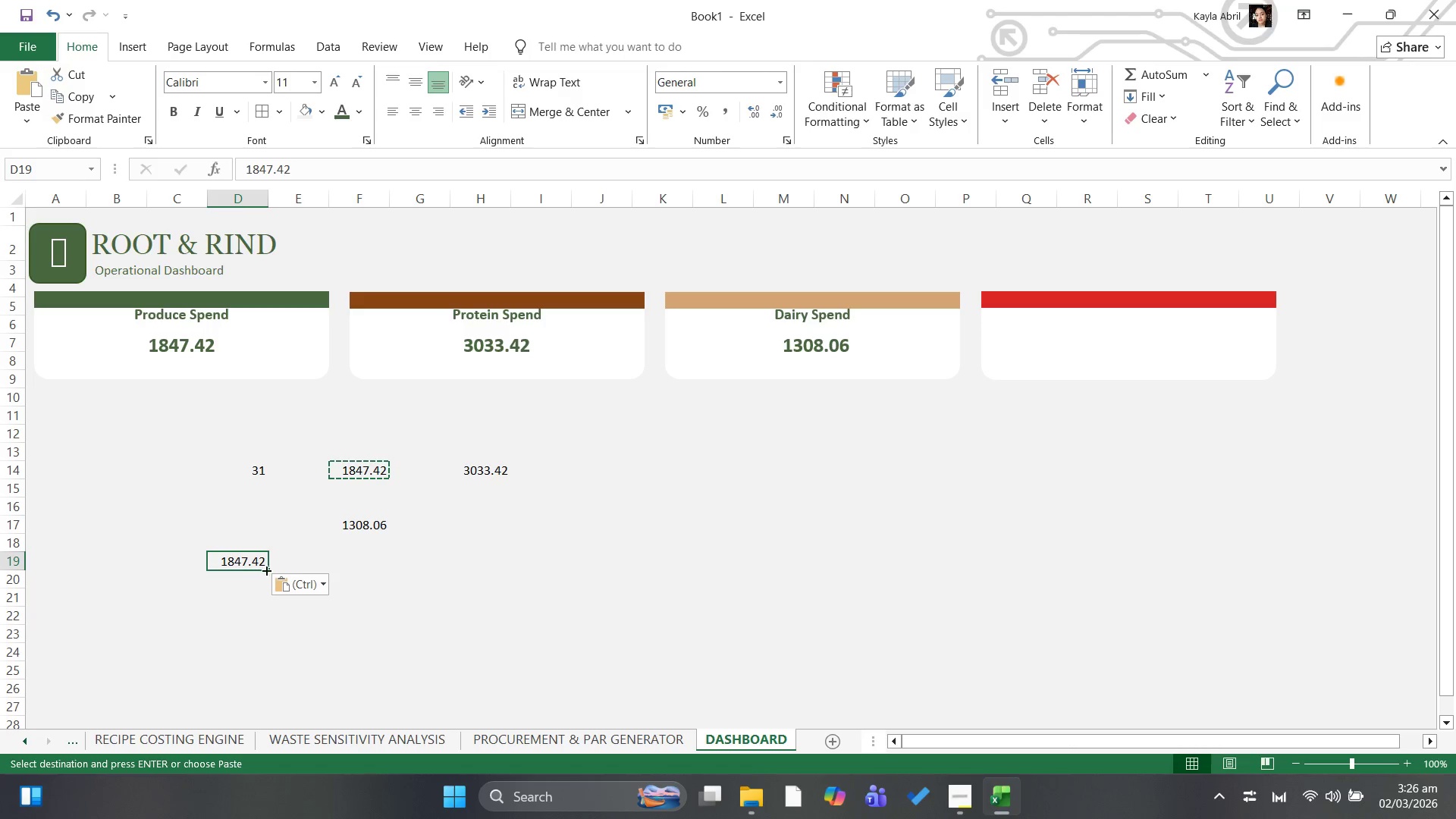 
left_click([405, 615])
 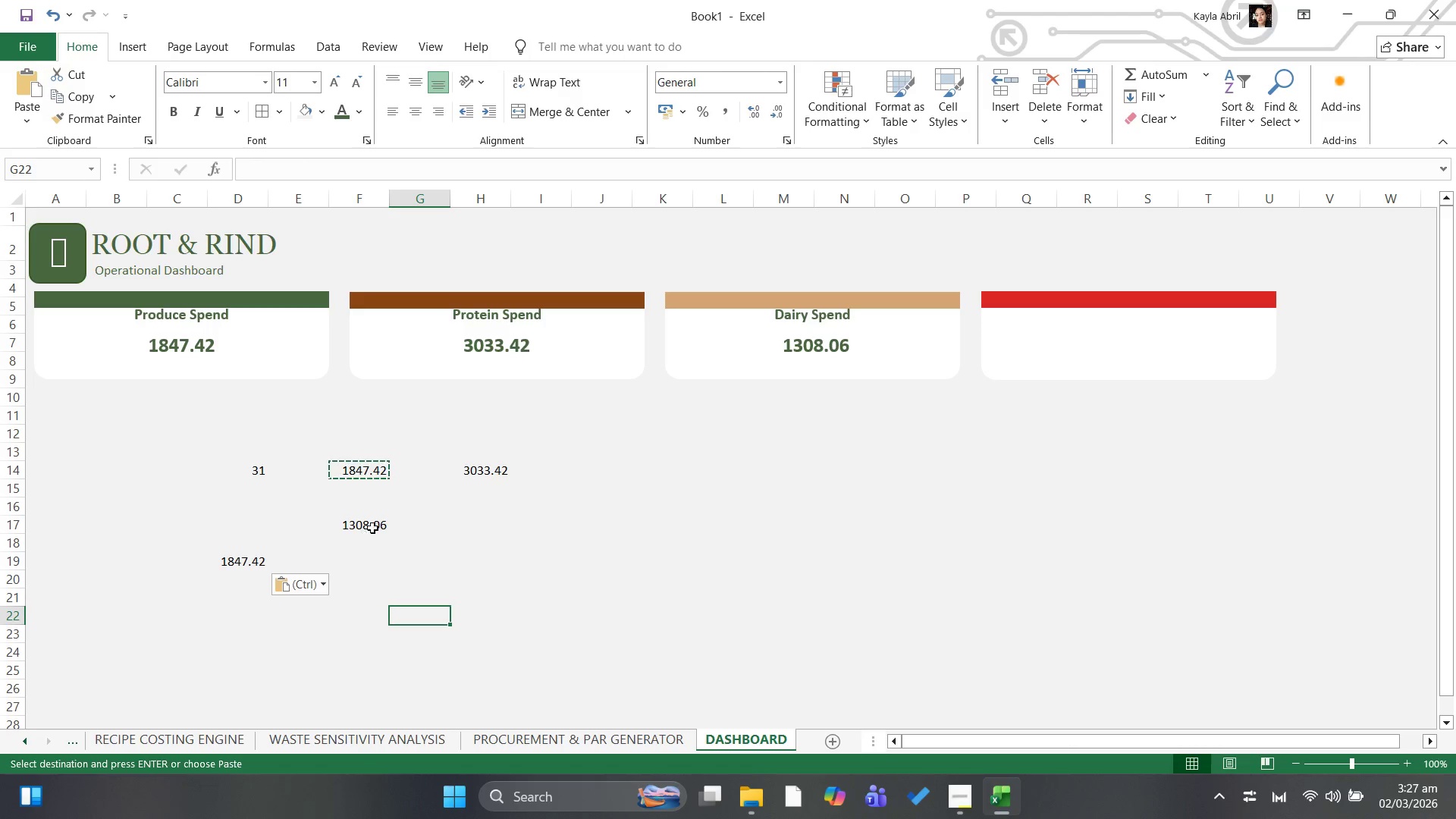 
left_click([491, 475])
 